 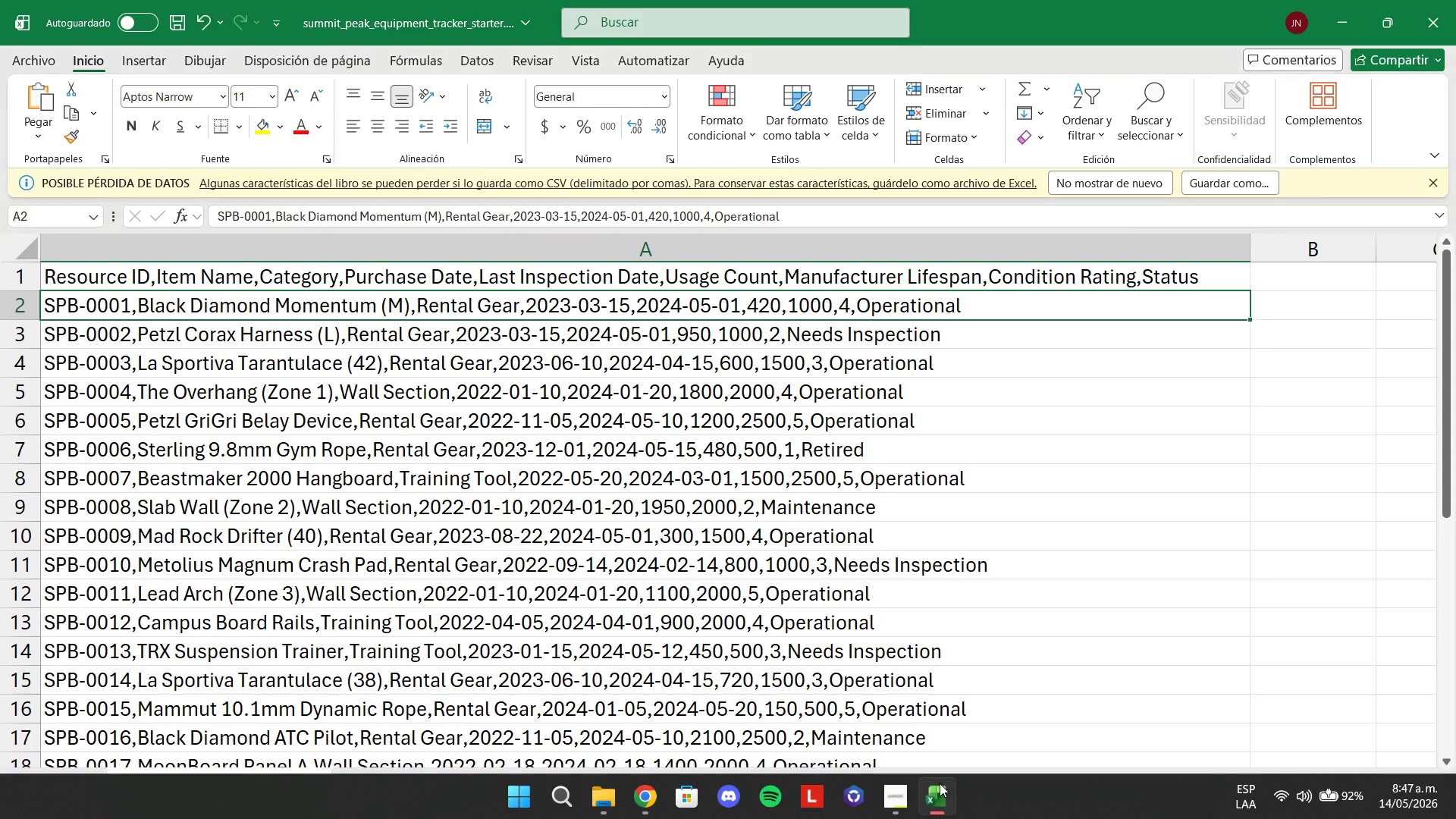 
left_click([940, 783])
 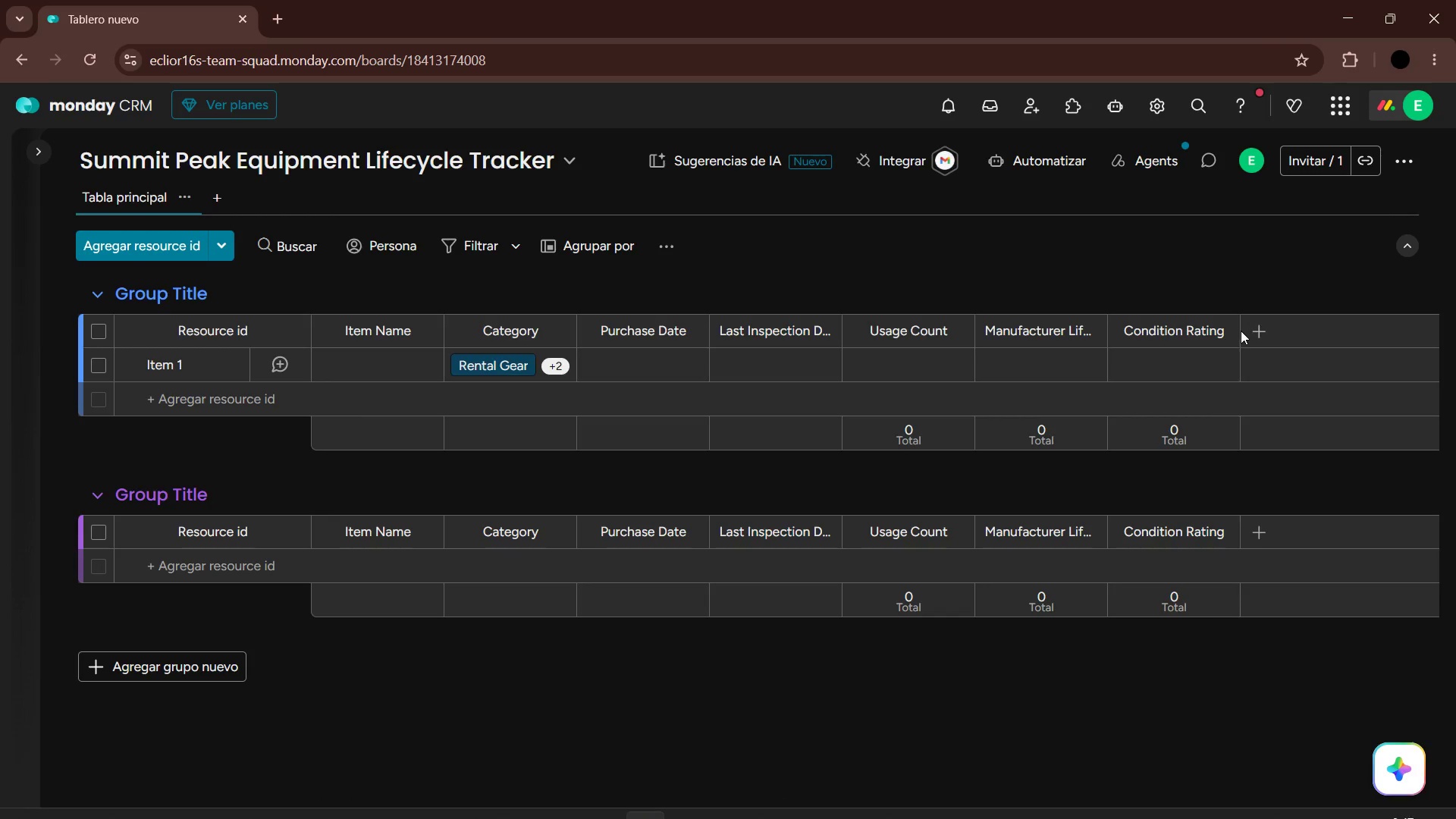 
left_click([1249, 331])
 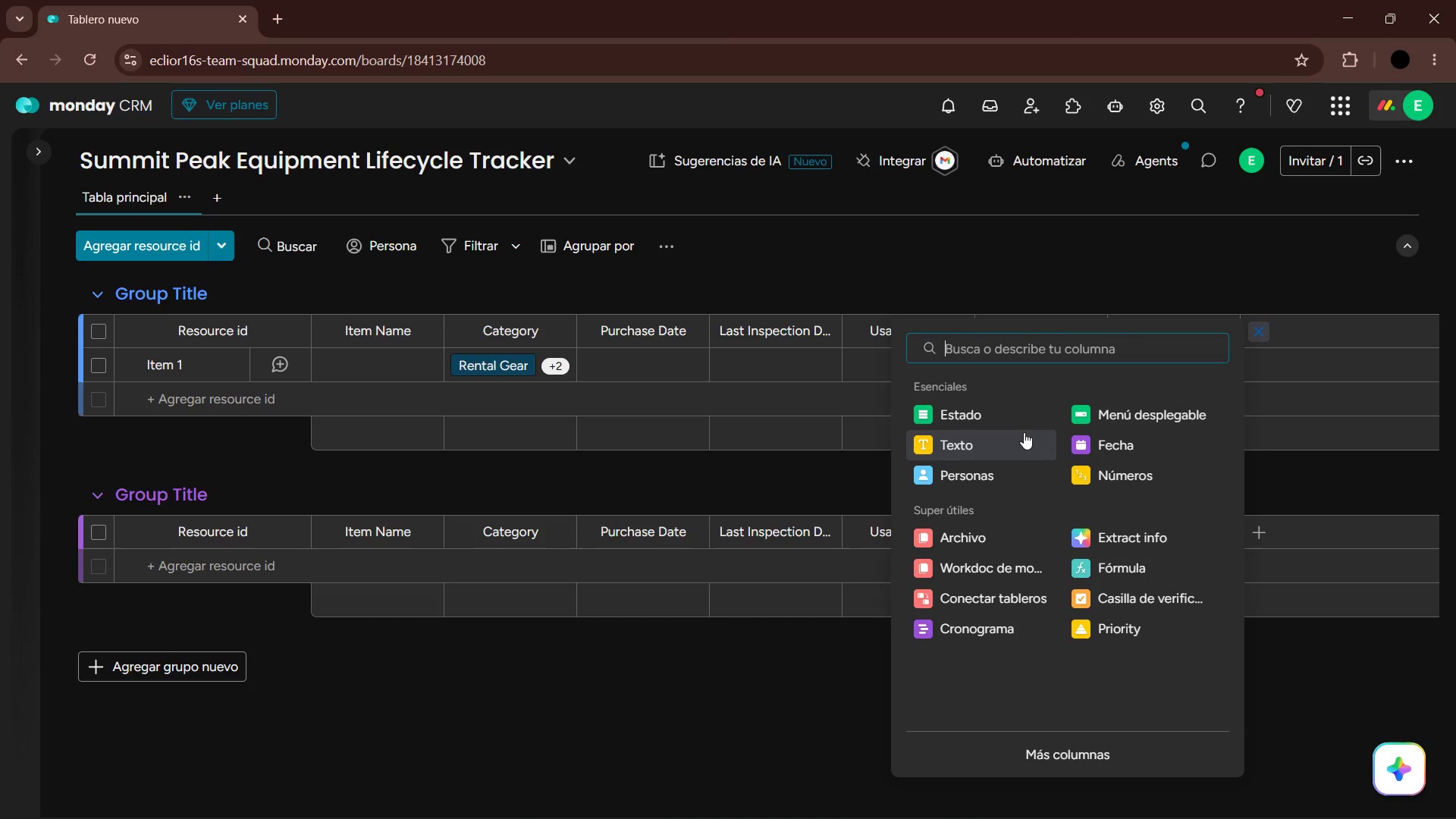 
left_click([1009, 407])
 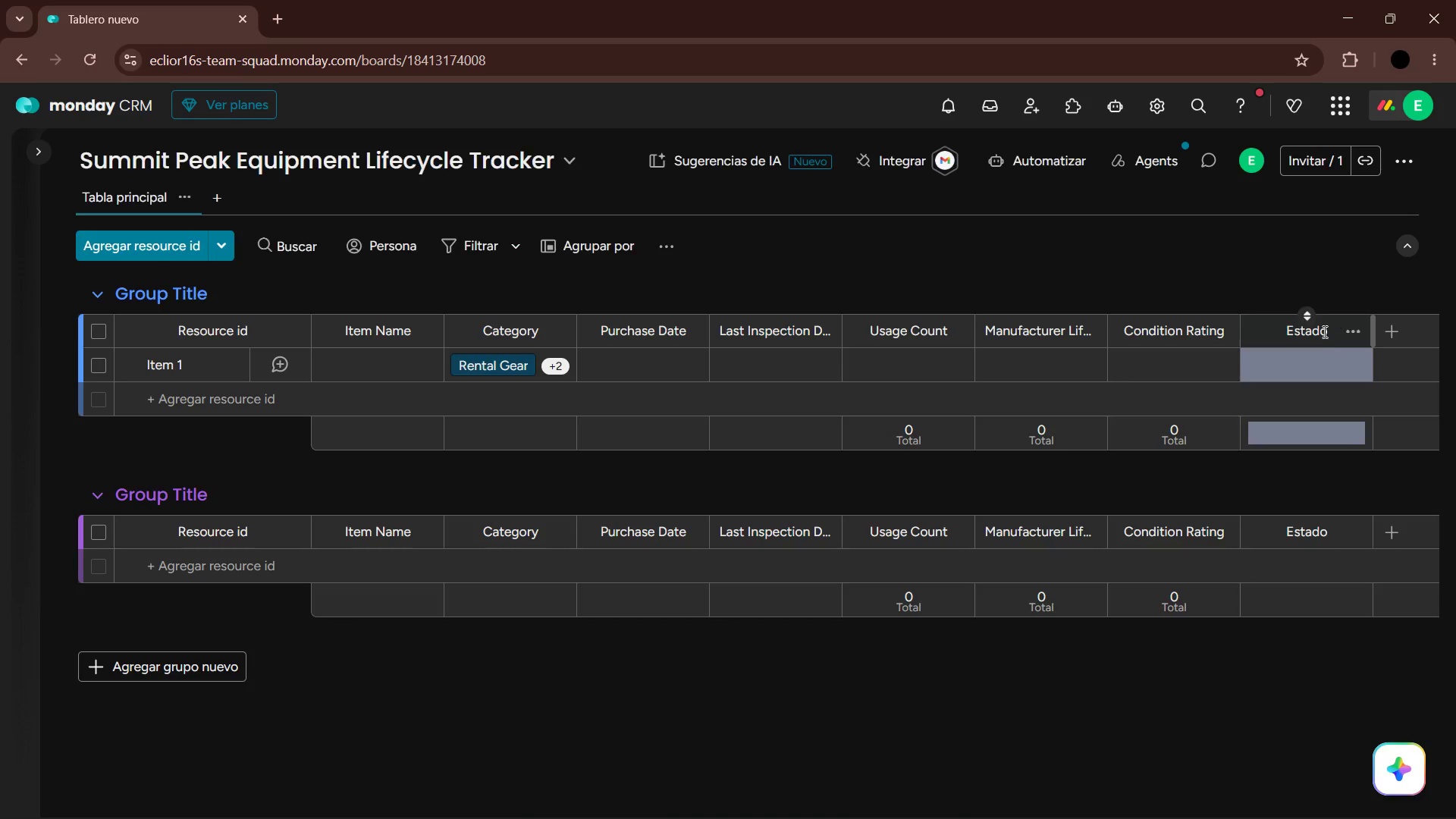 
double_click([1316, 334])
 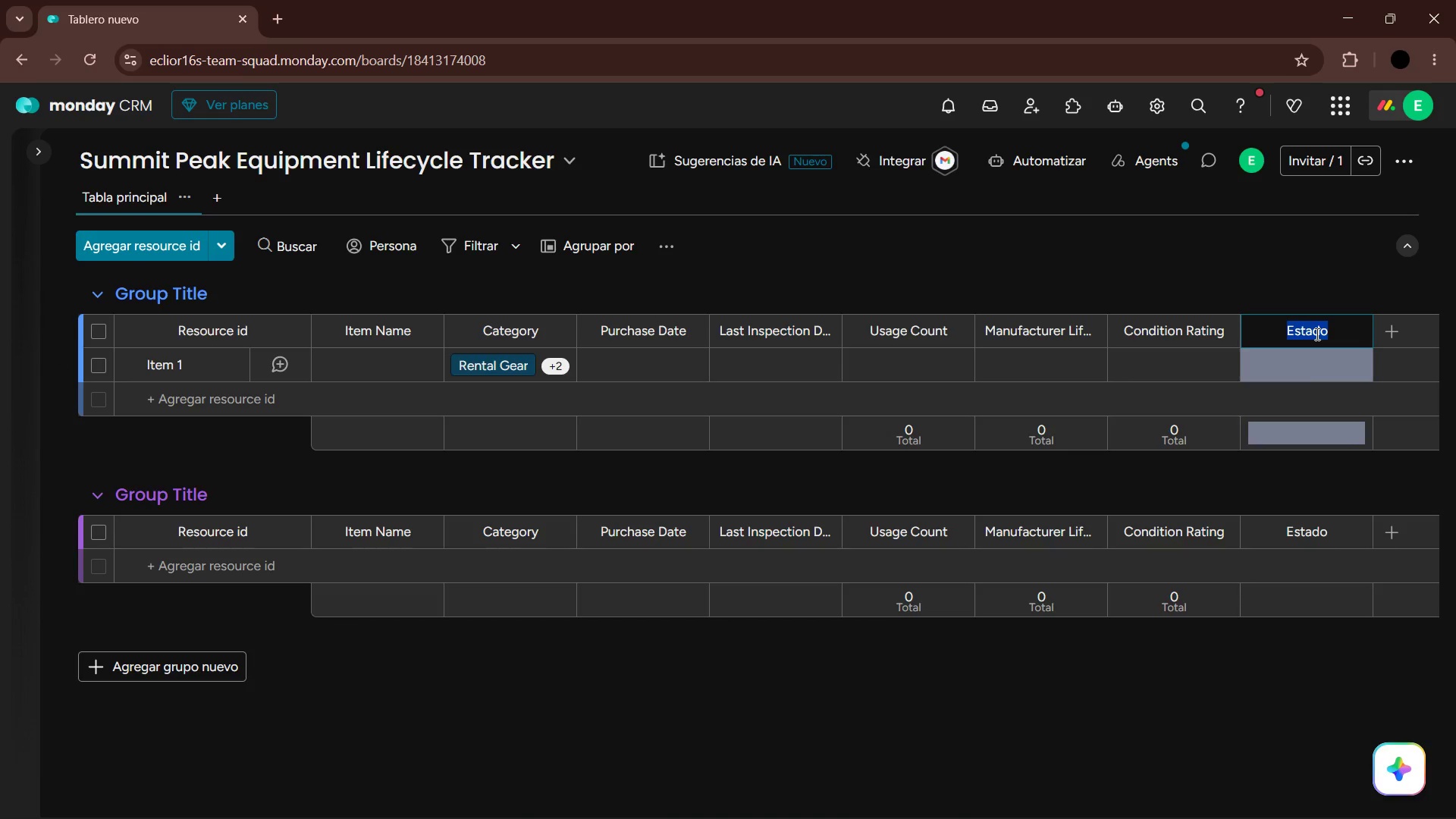 
type(Status)
 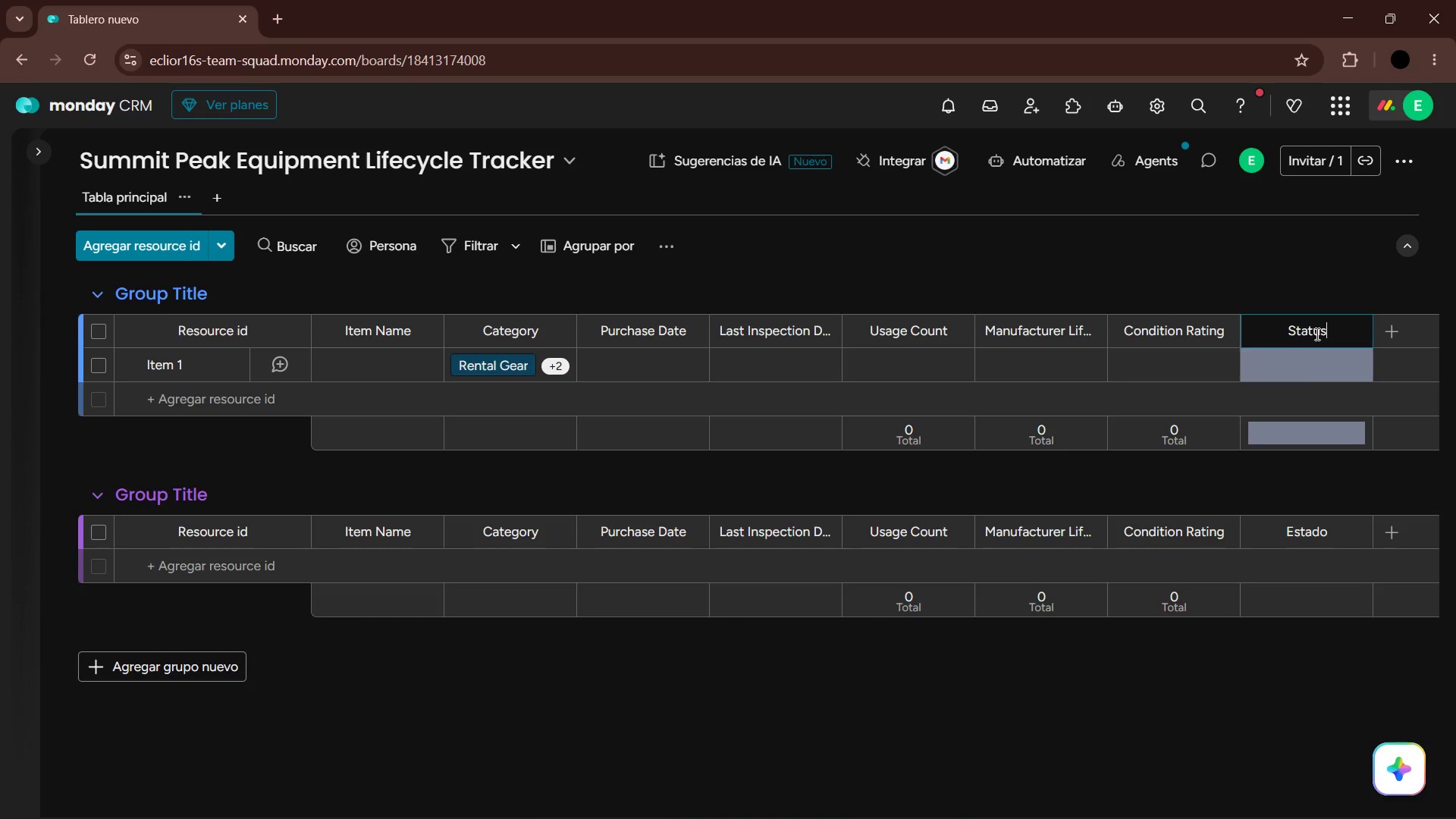 
key(Enter)
 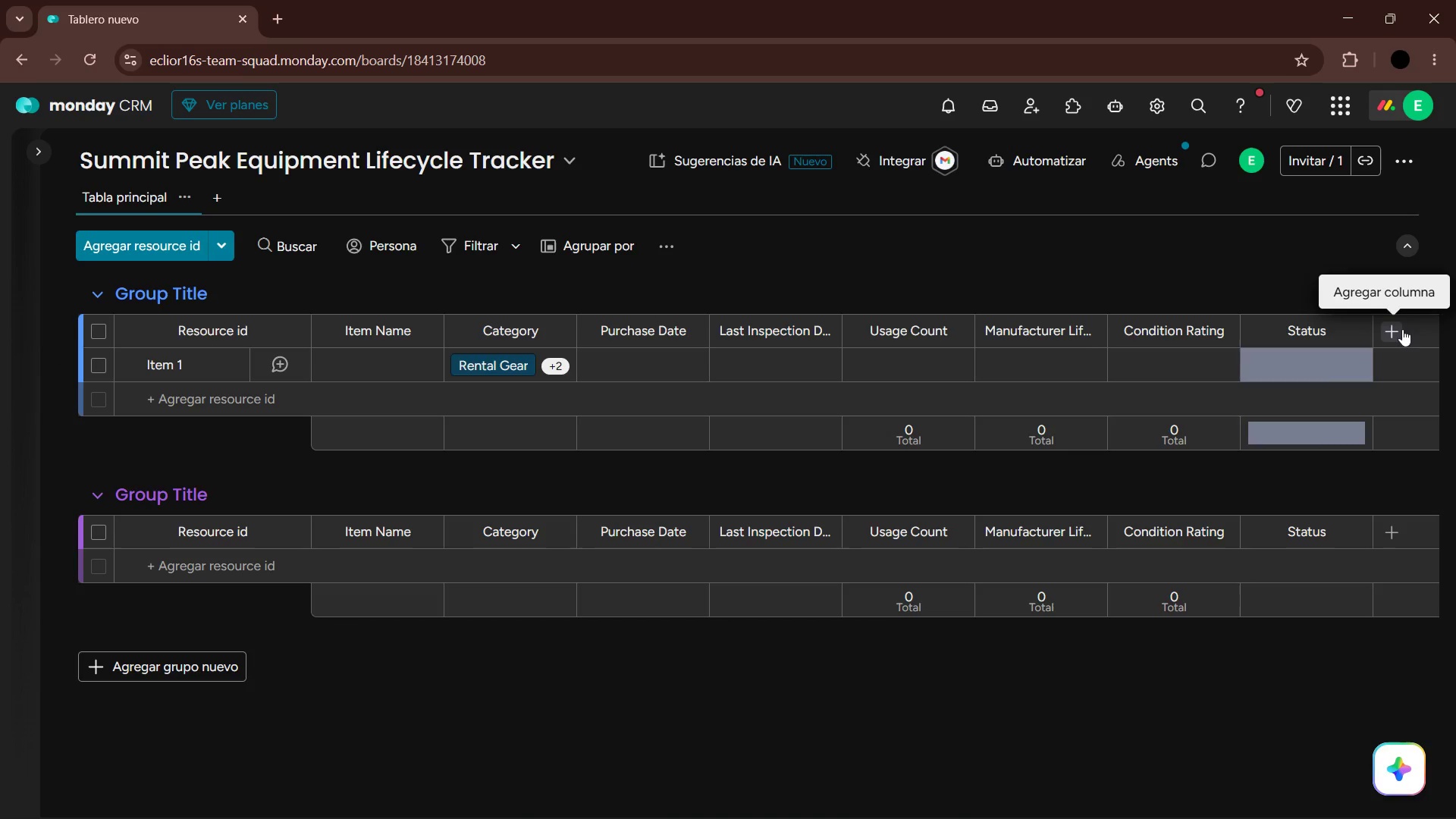 
left_click([520, 363])
 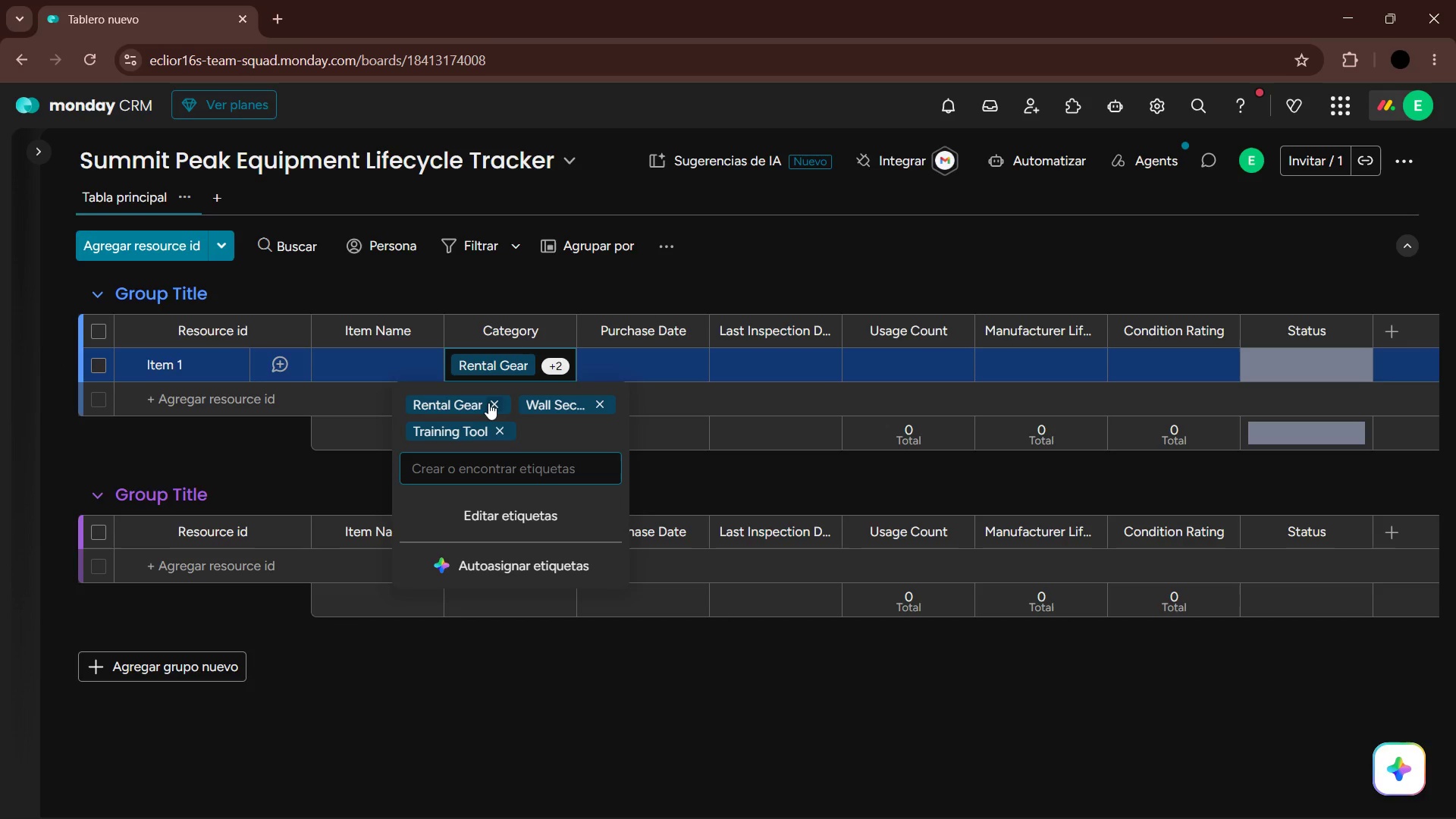 
left_click([491, 402])
 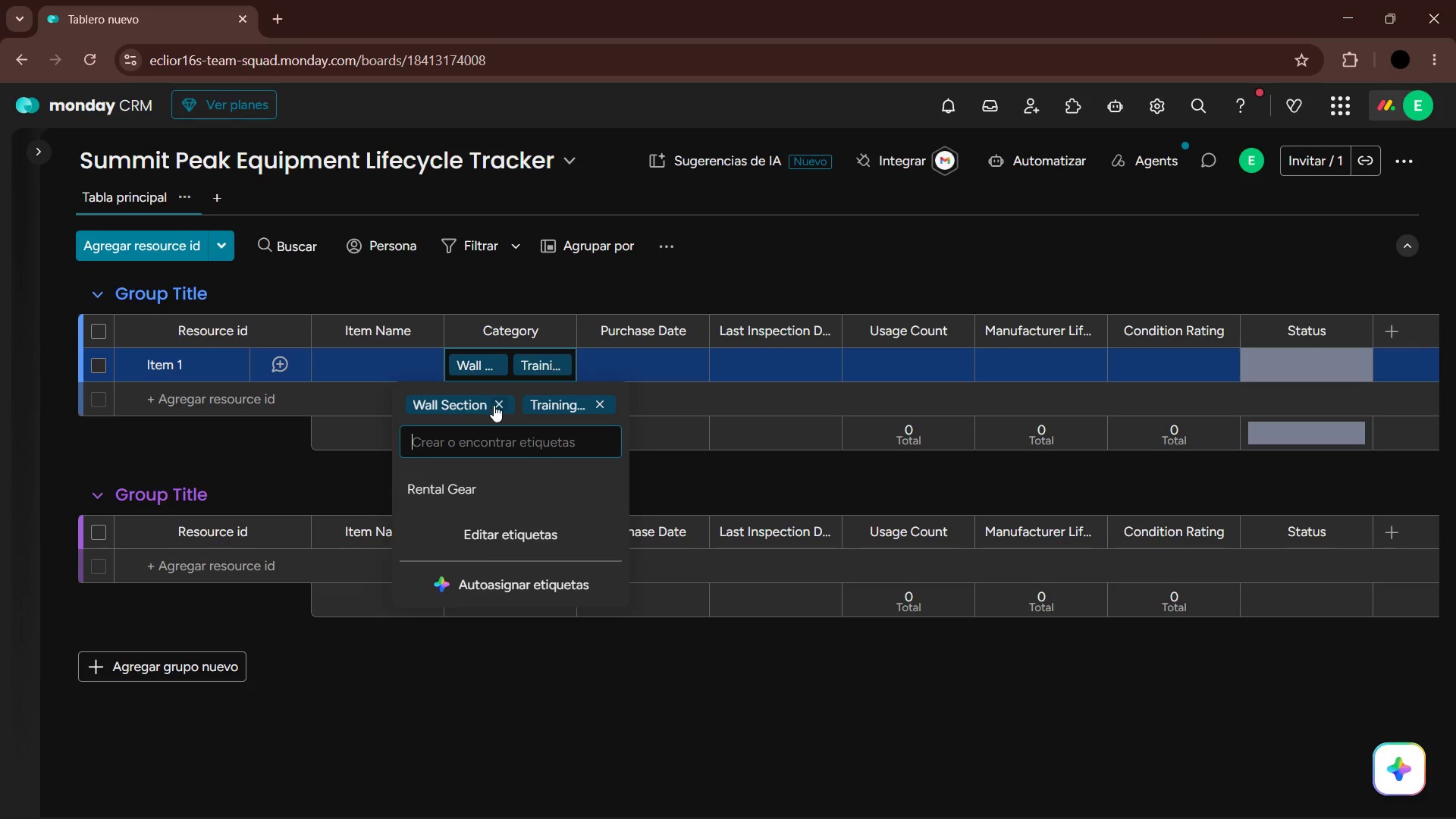 
left_click([496, 405])
 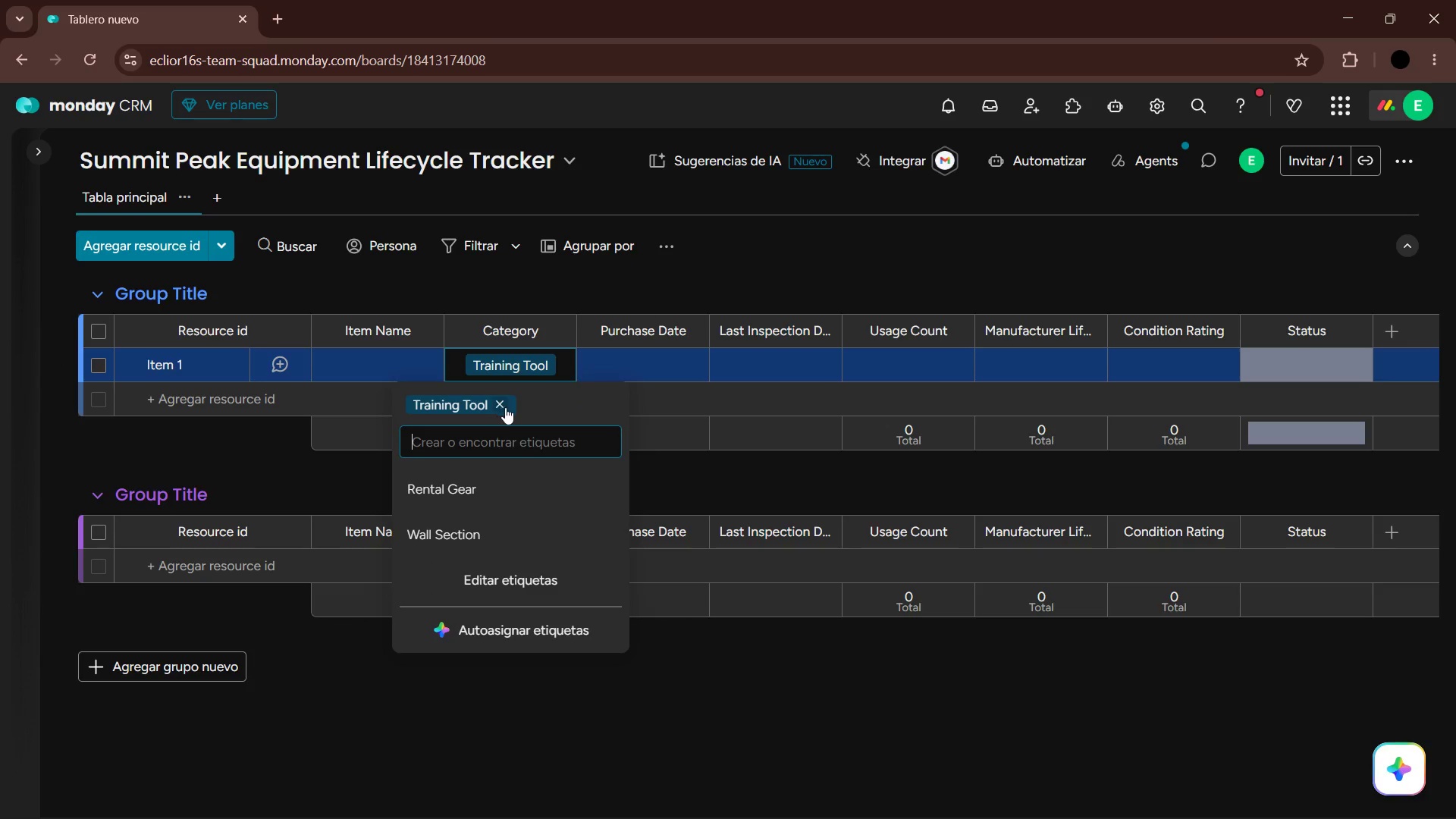 
left_click([503, 406])
 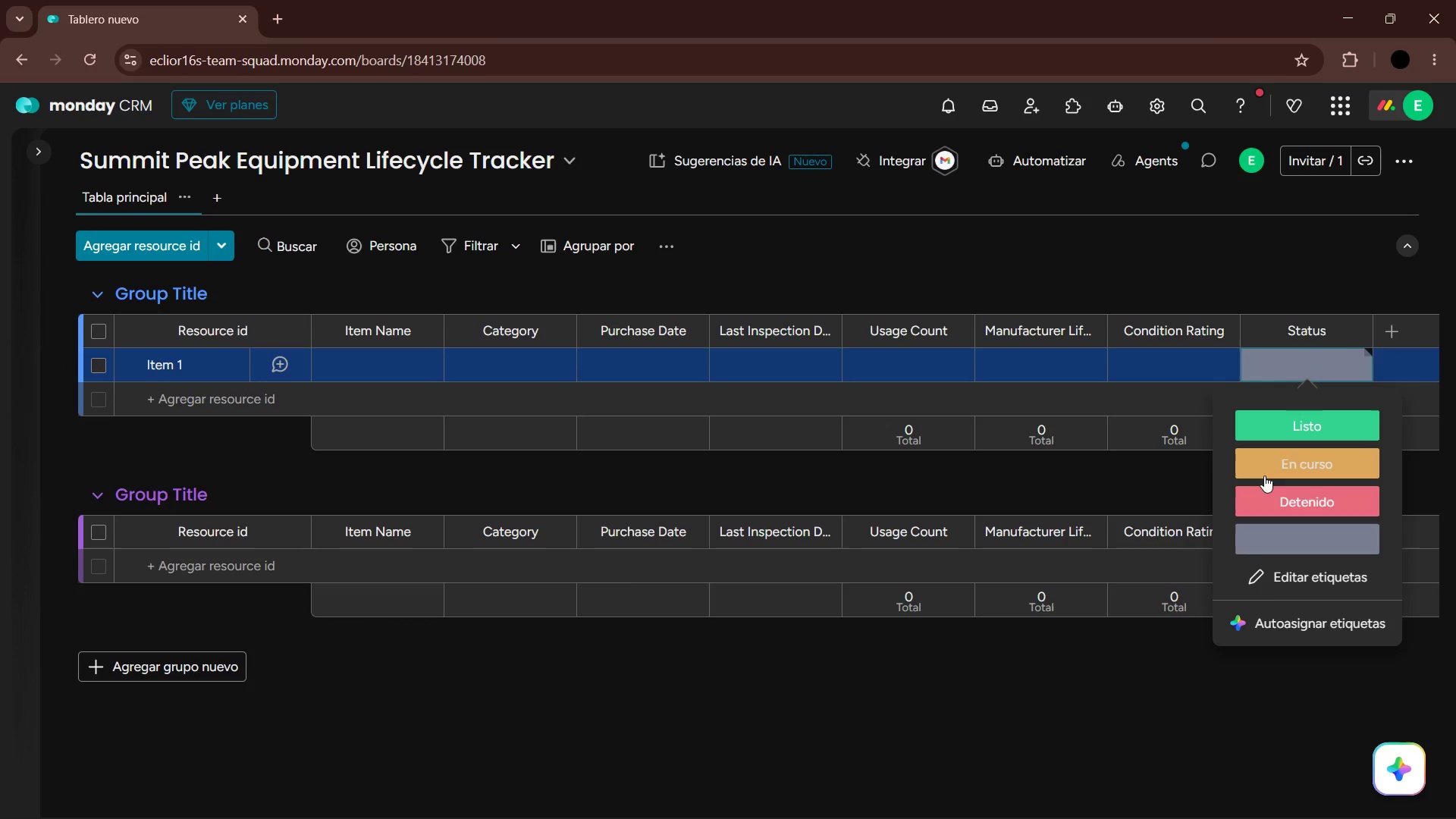 
left_click([1278, 576])
 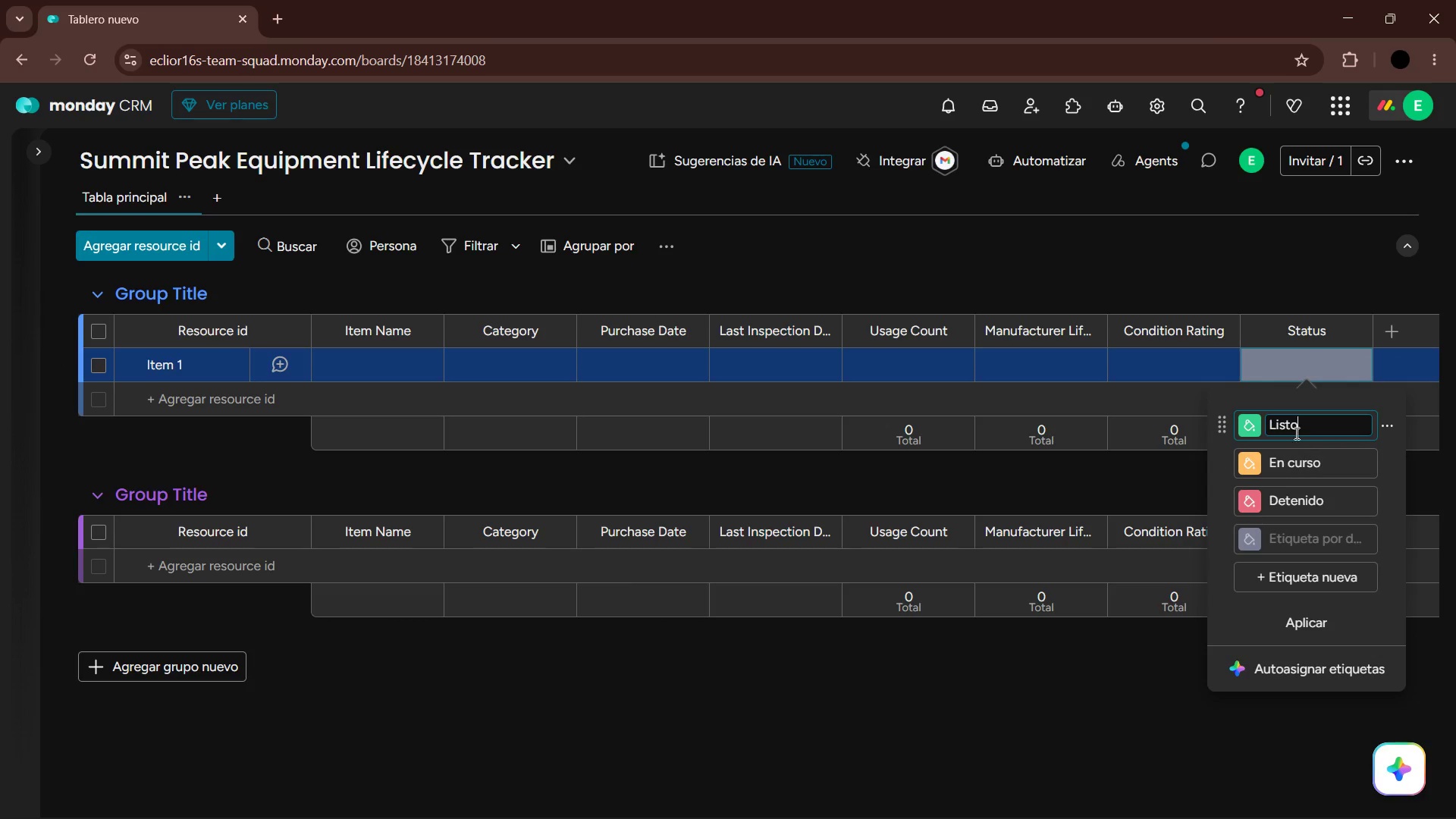 
double_click([1291, 429])
 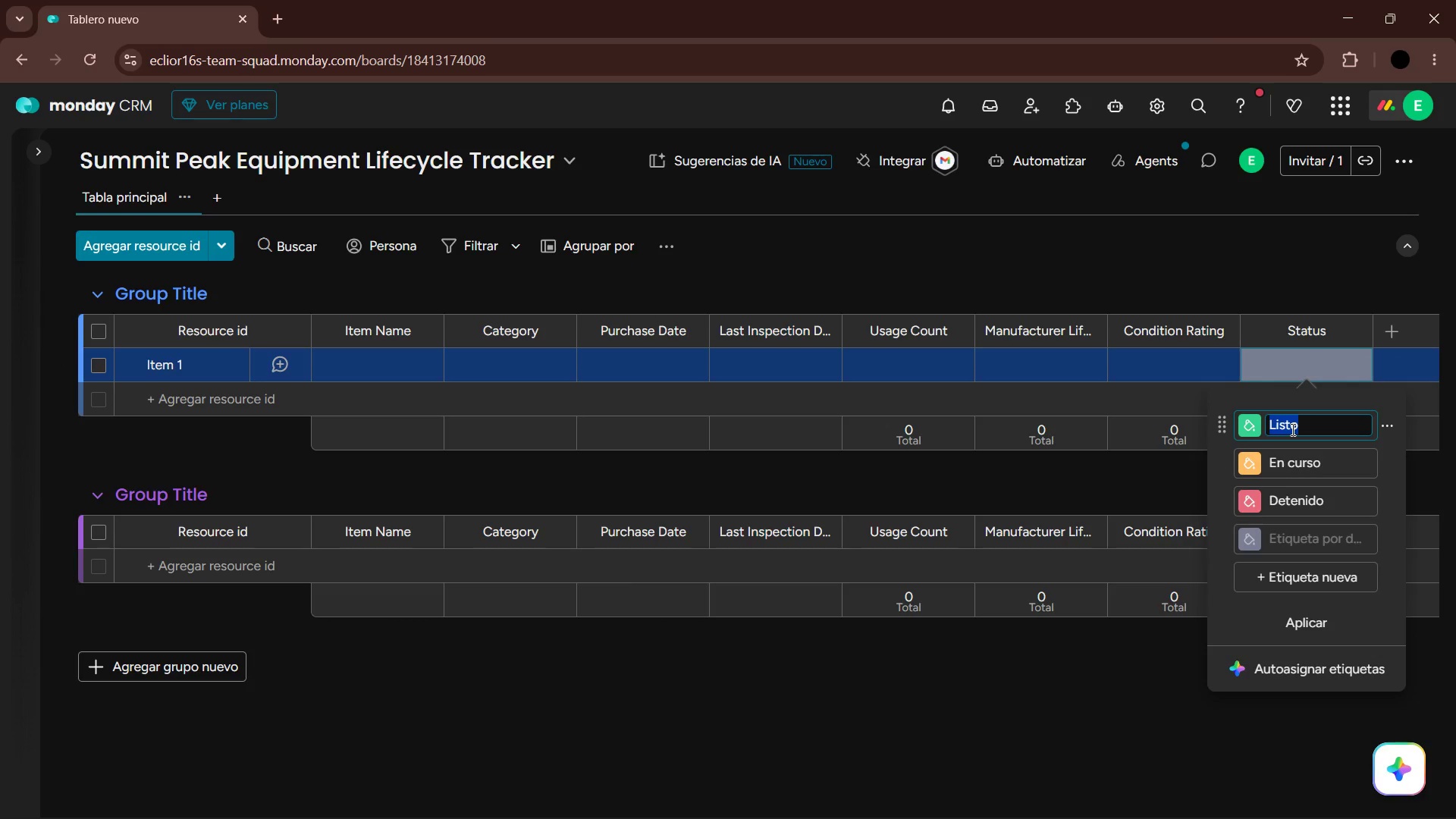 
key(Backspace)
 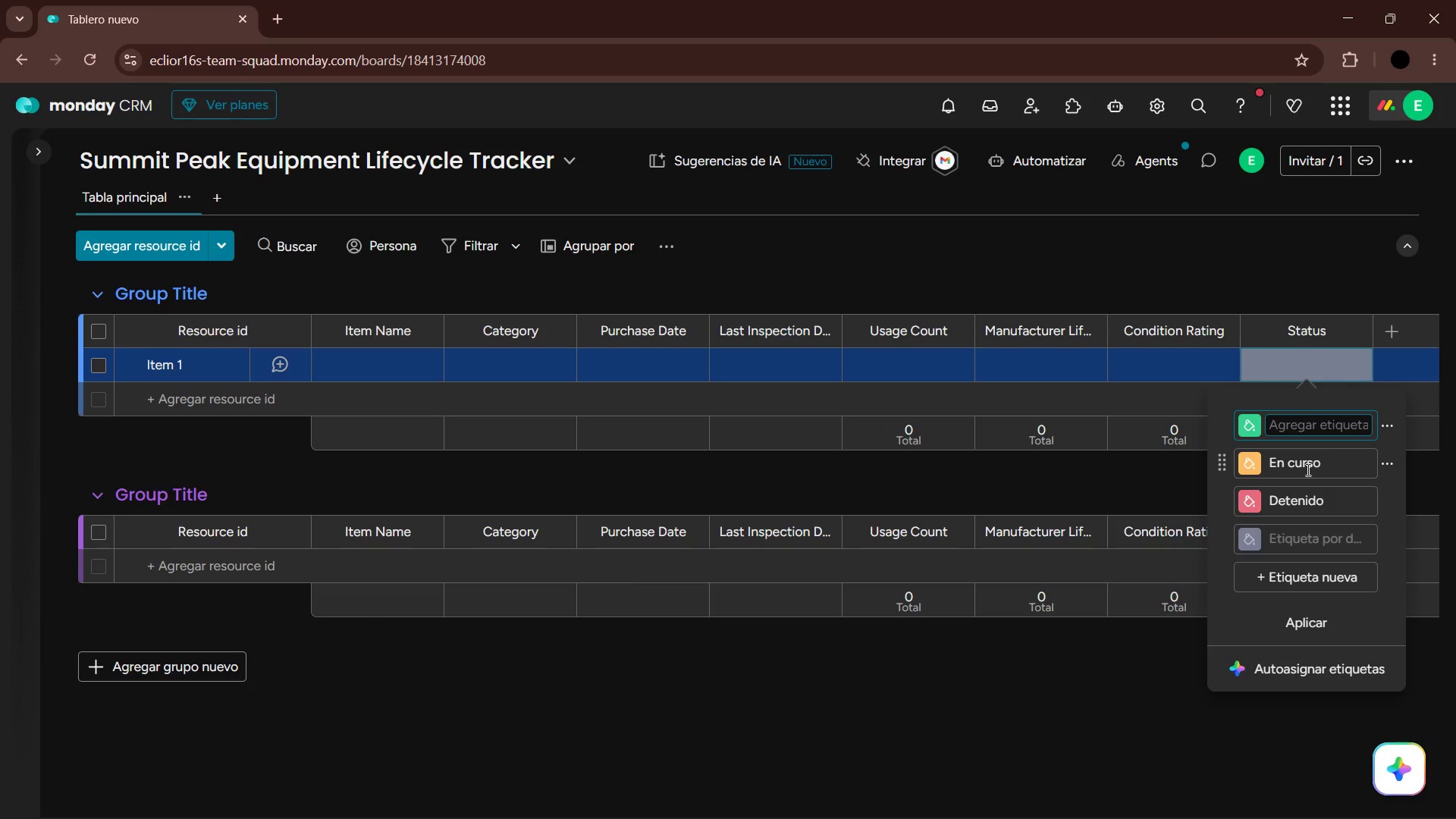 
double_click([1306, 466])
 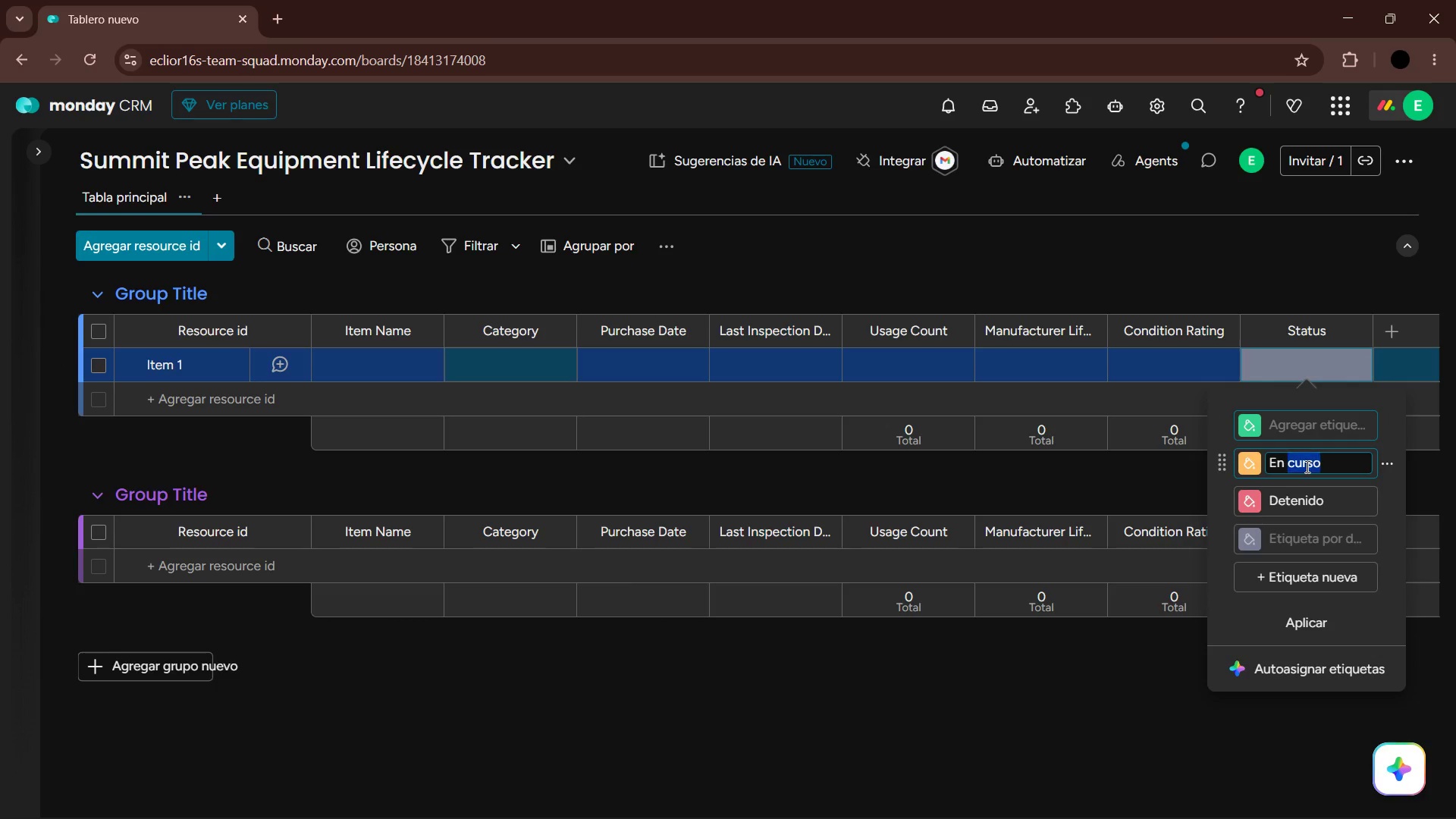 
key(Backspace)
 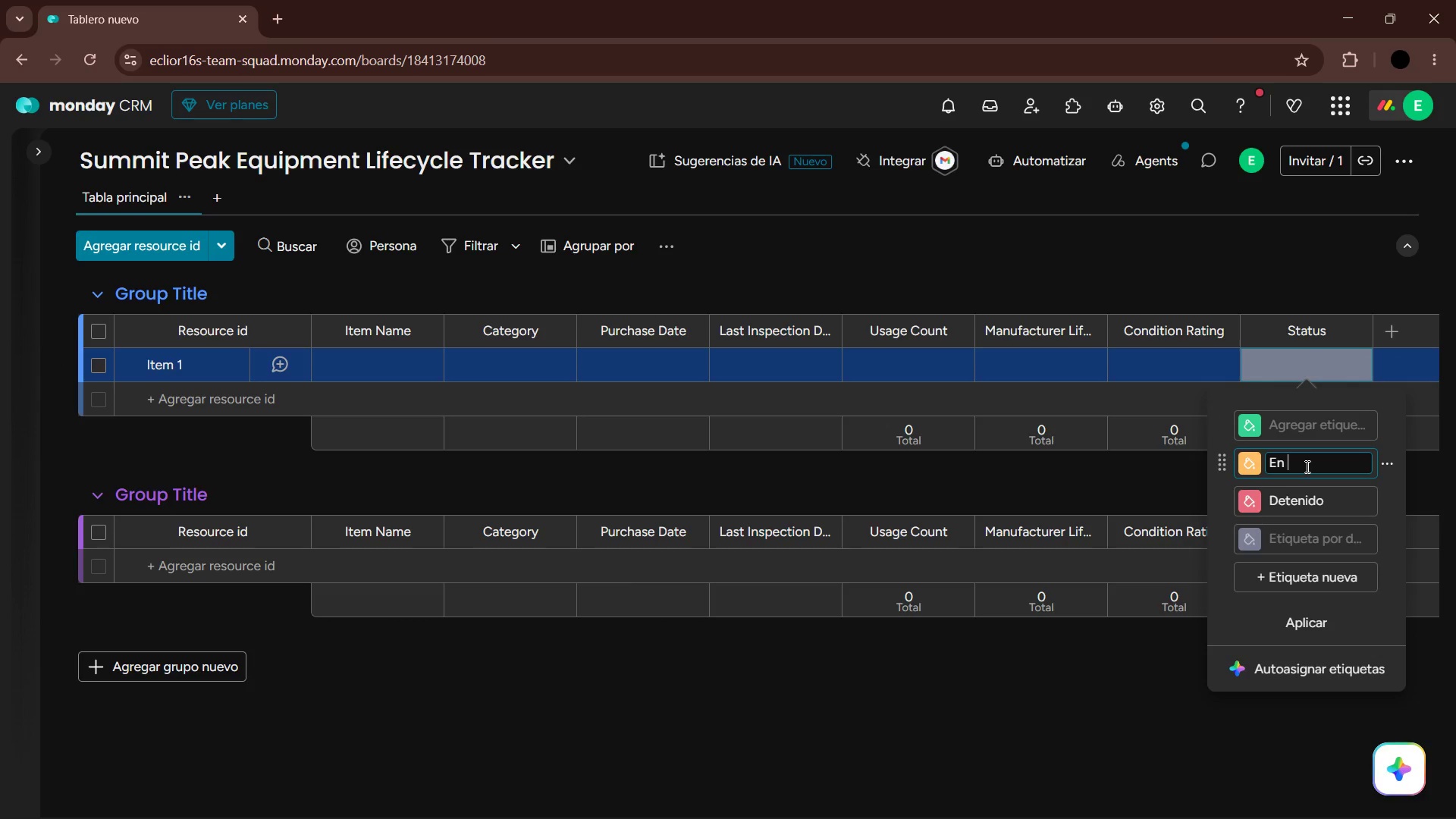 
key(Backspace)
 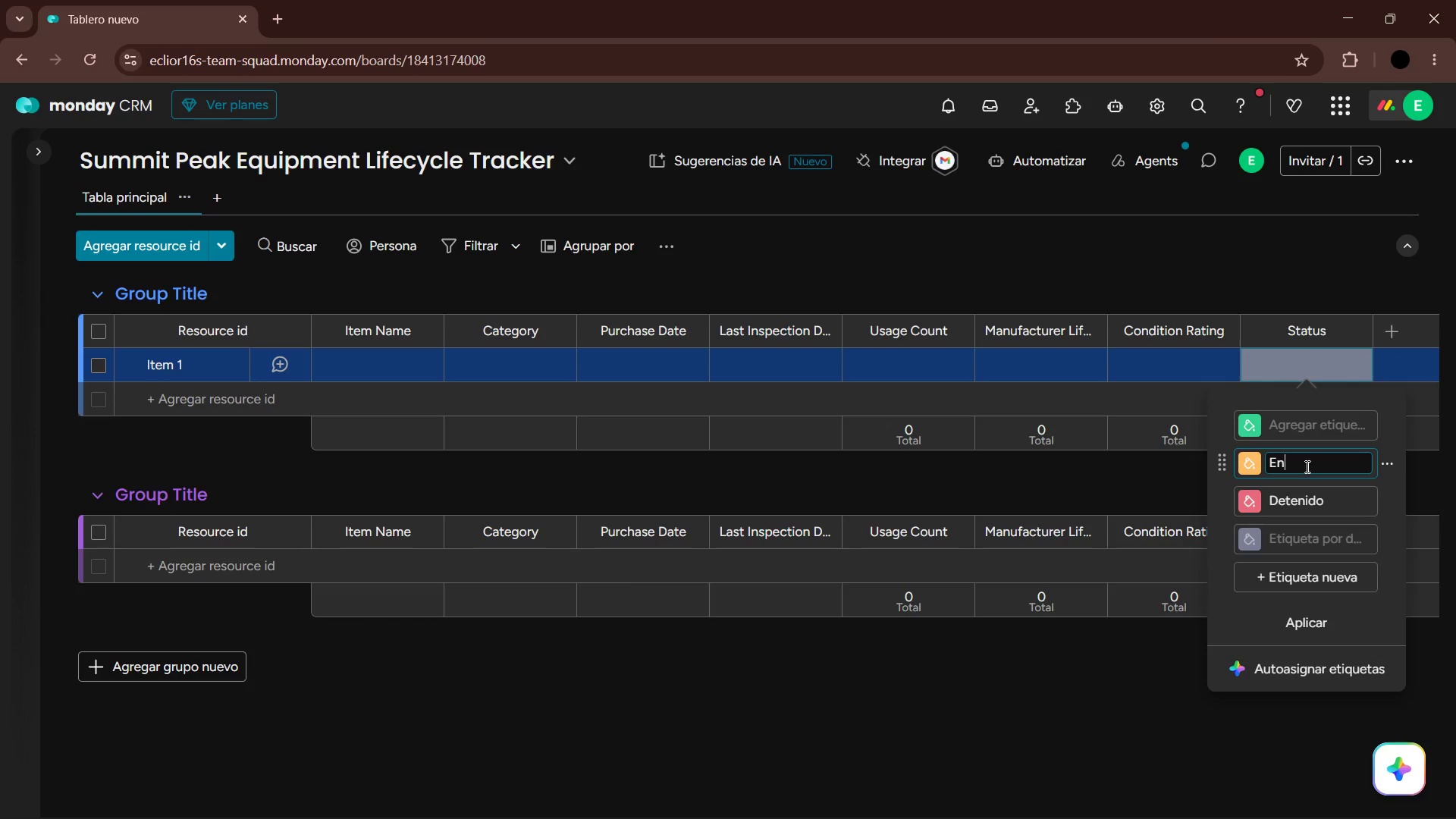 
key(Backspace)
 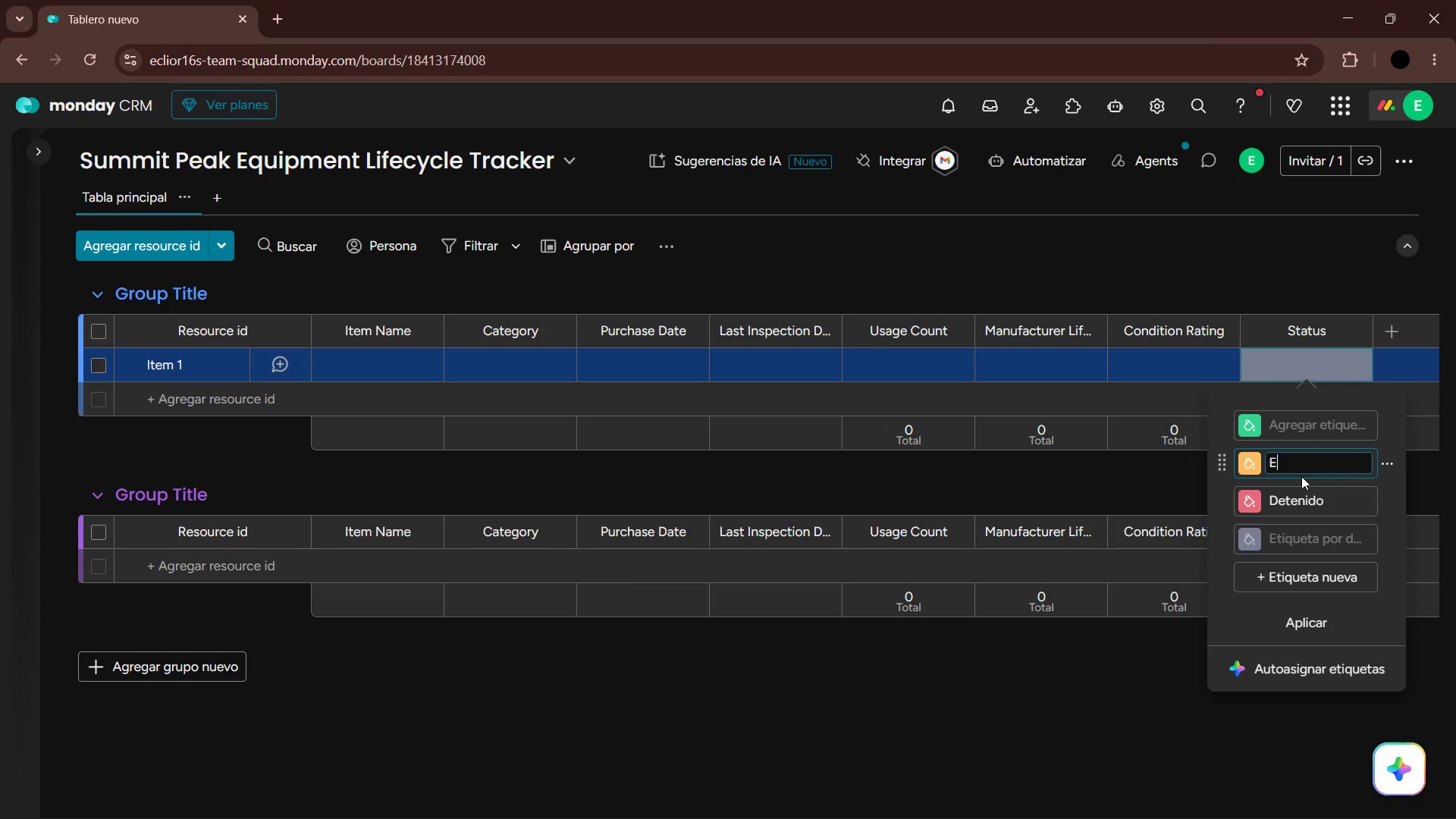 
key(Backspace)
 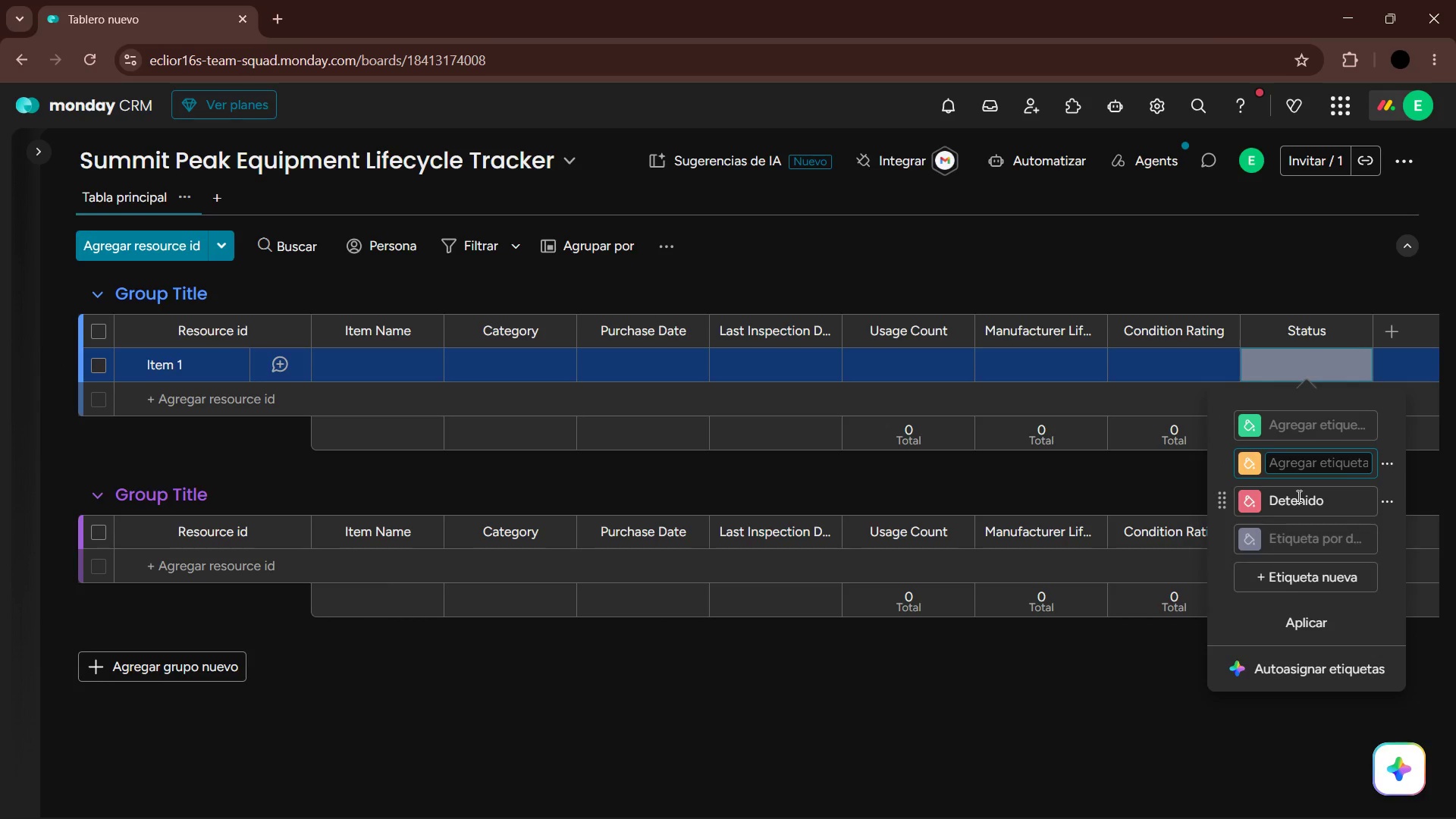 
double_click([1298, 496])
 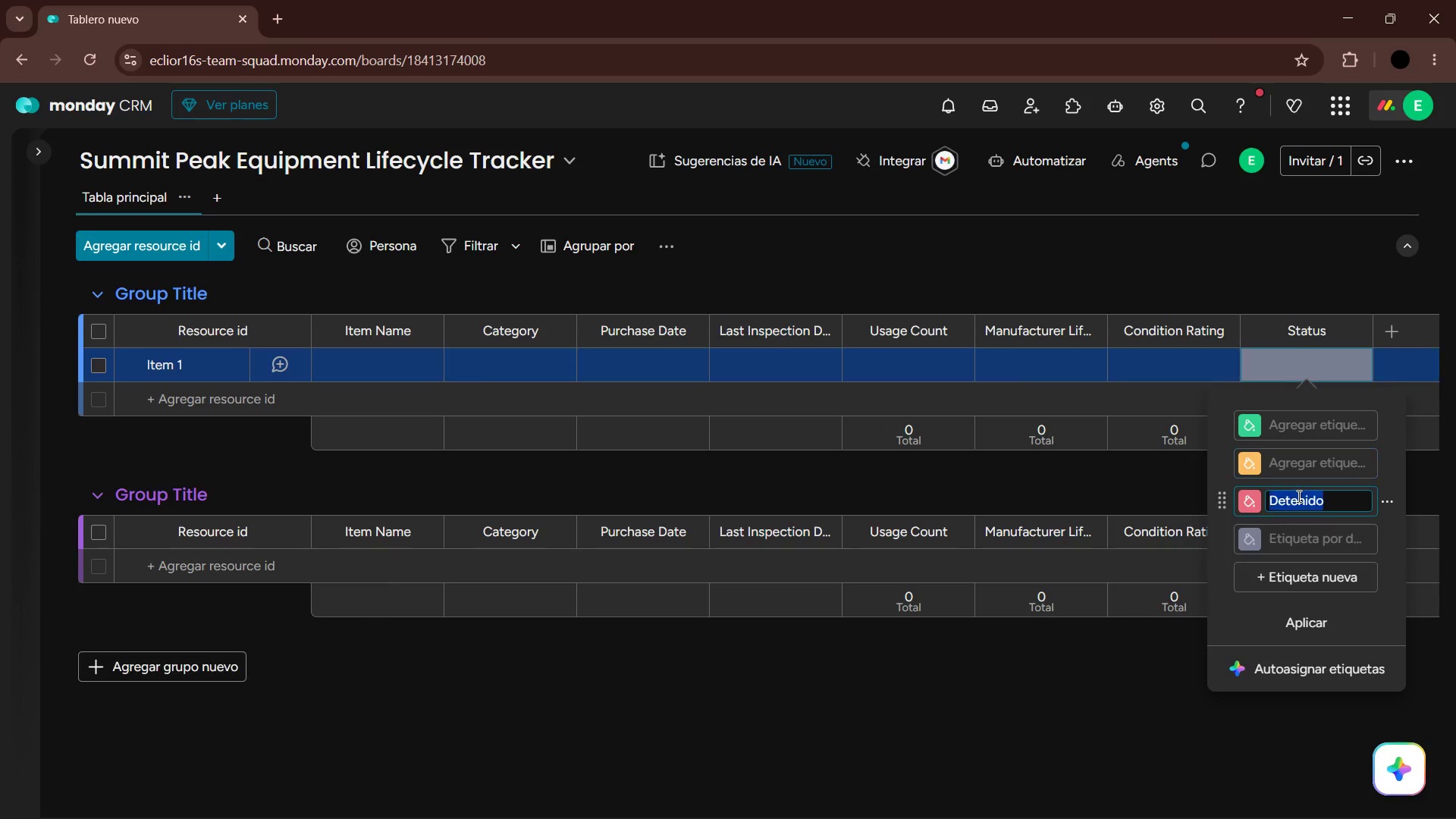 
key(Backspace)
 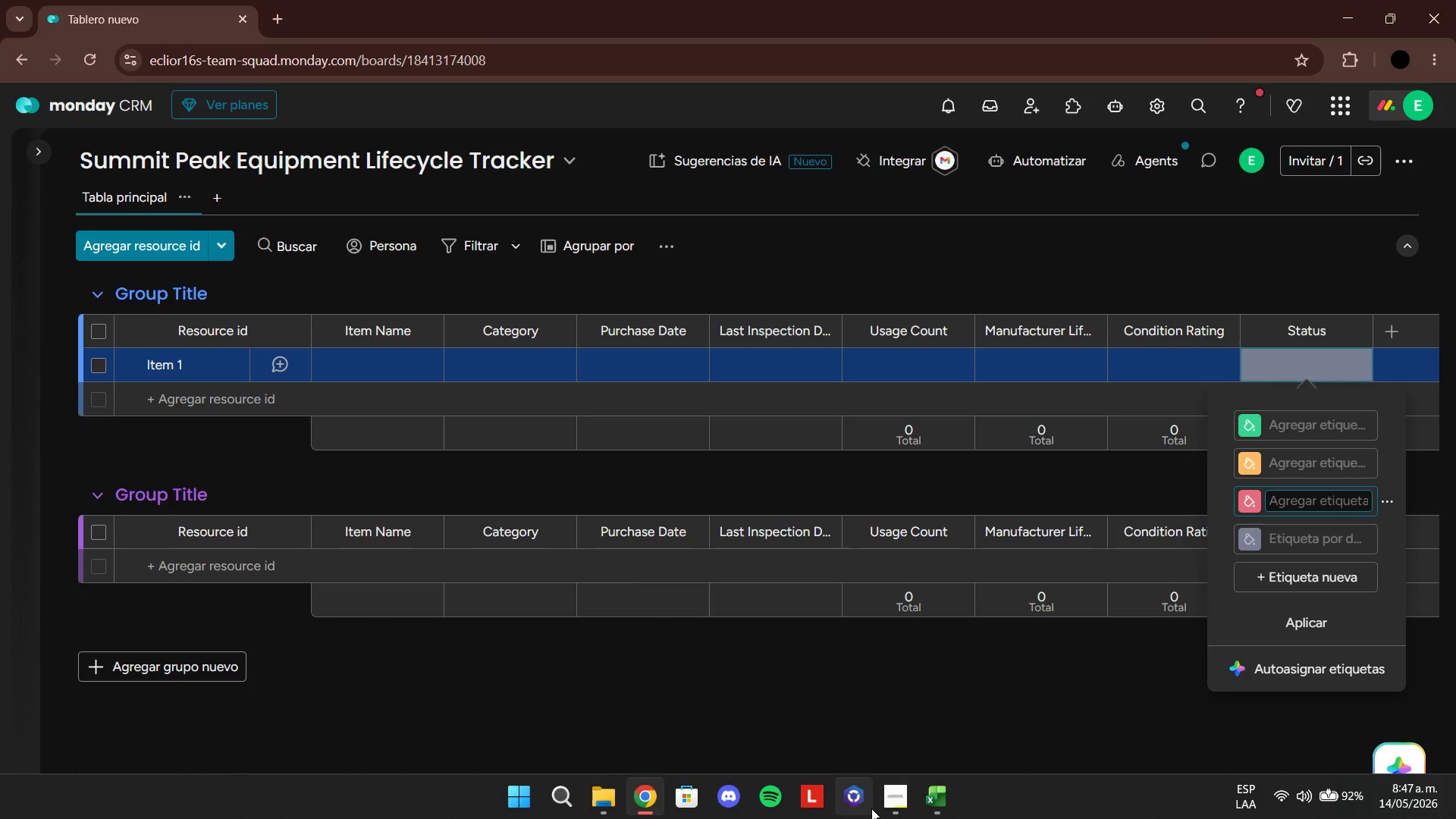 
left_click([939, 811])
 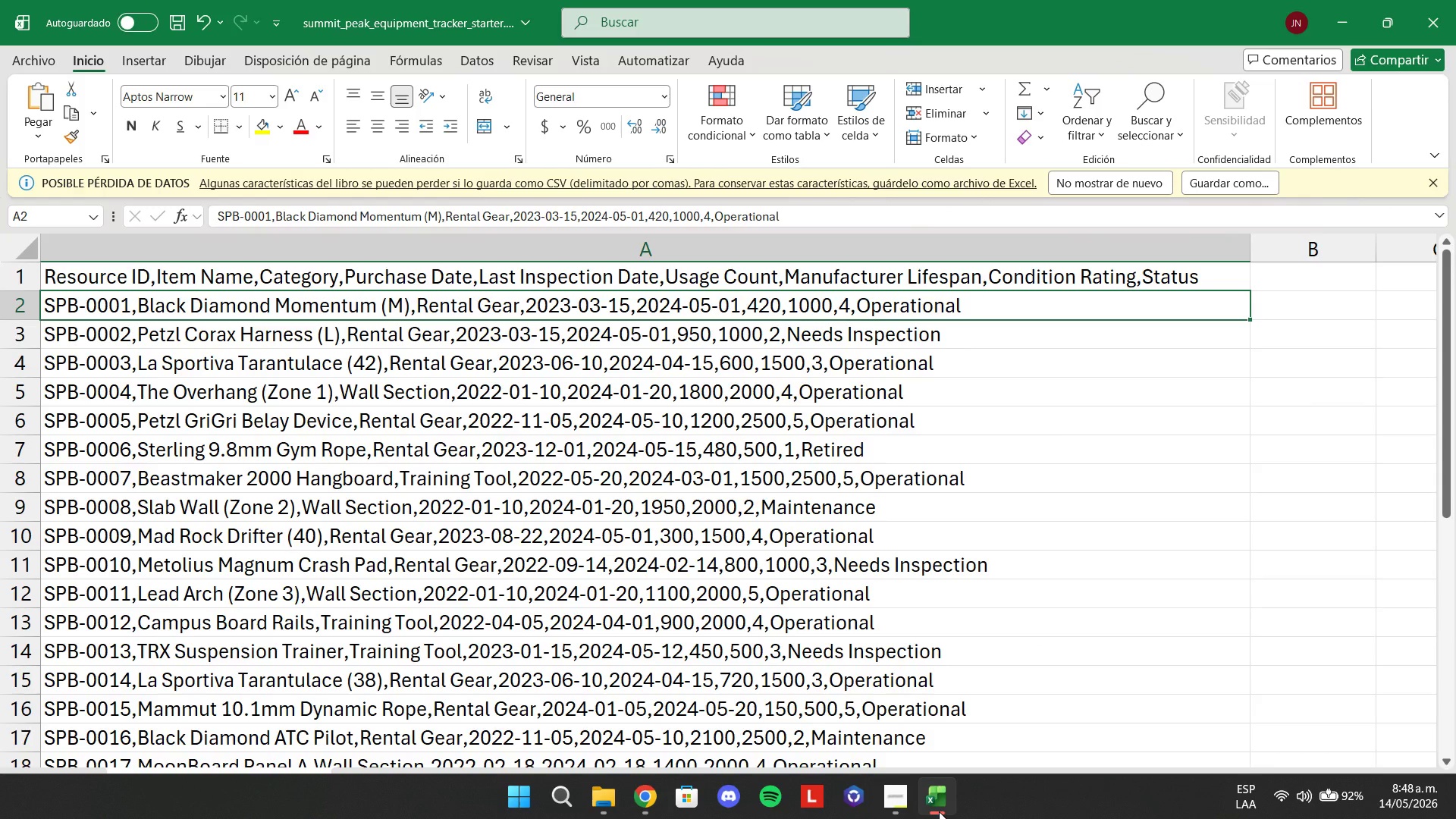 
left_click([939, 811])
 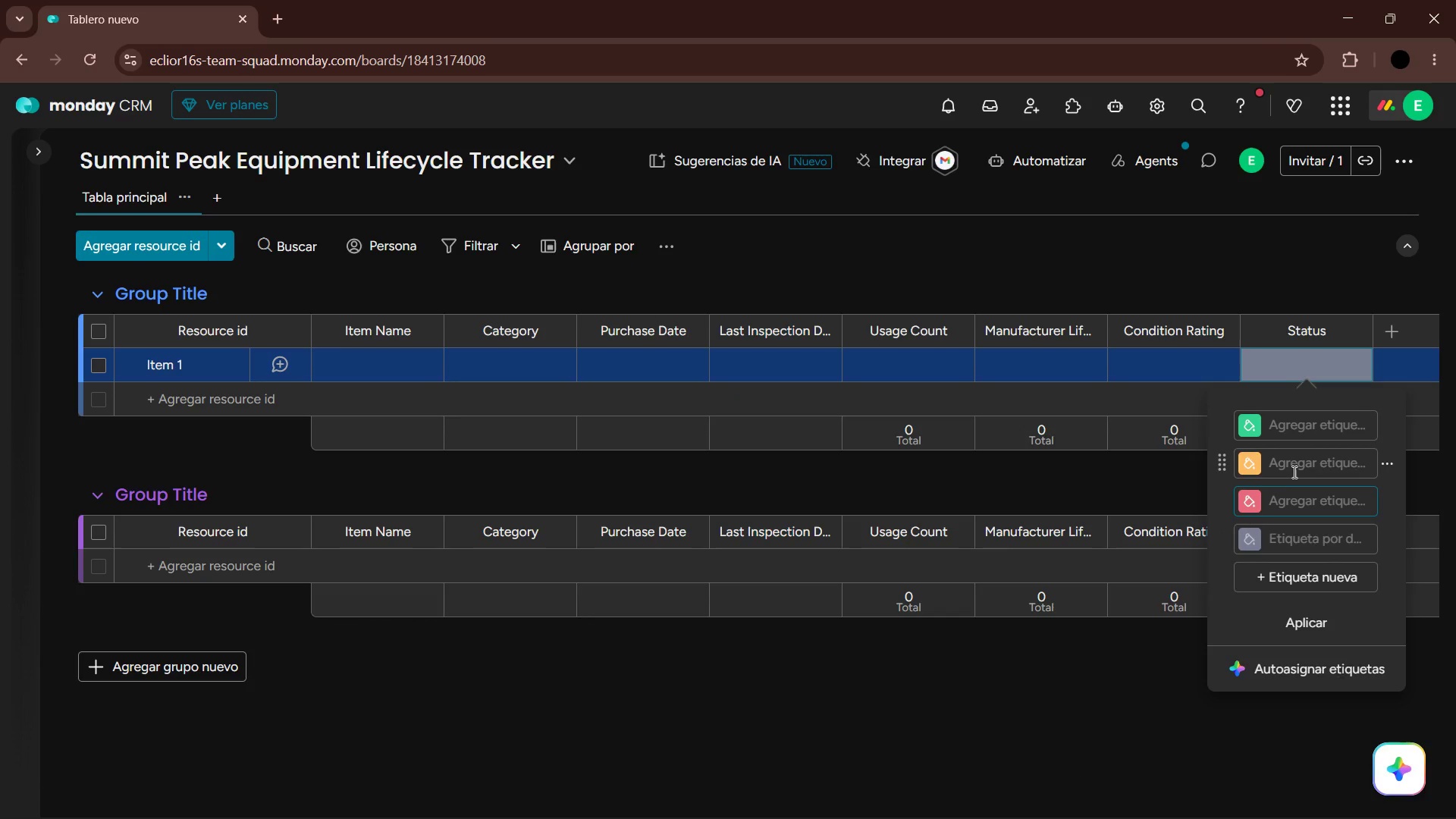 
left_click([1283, 571])
 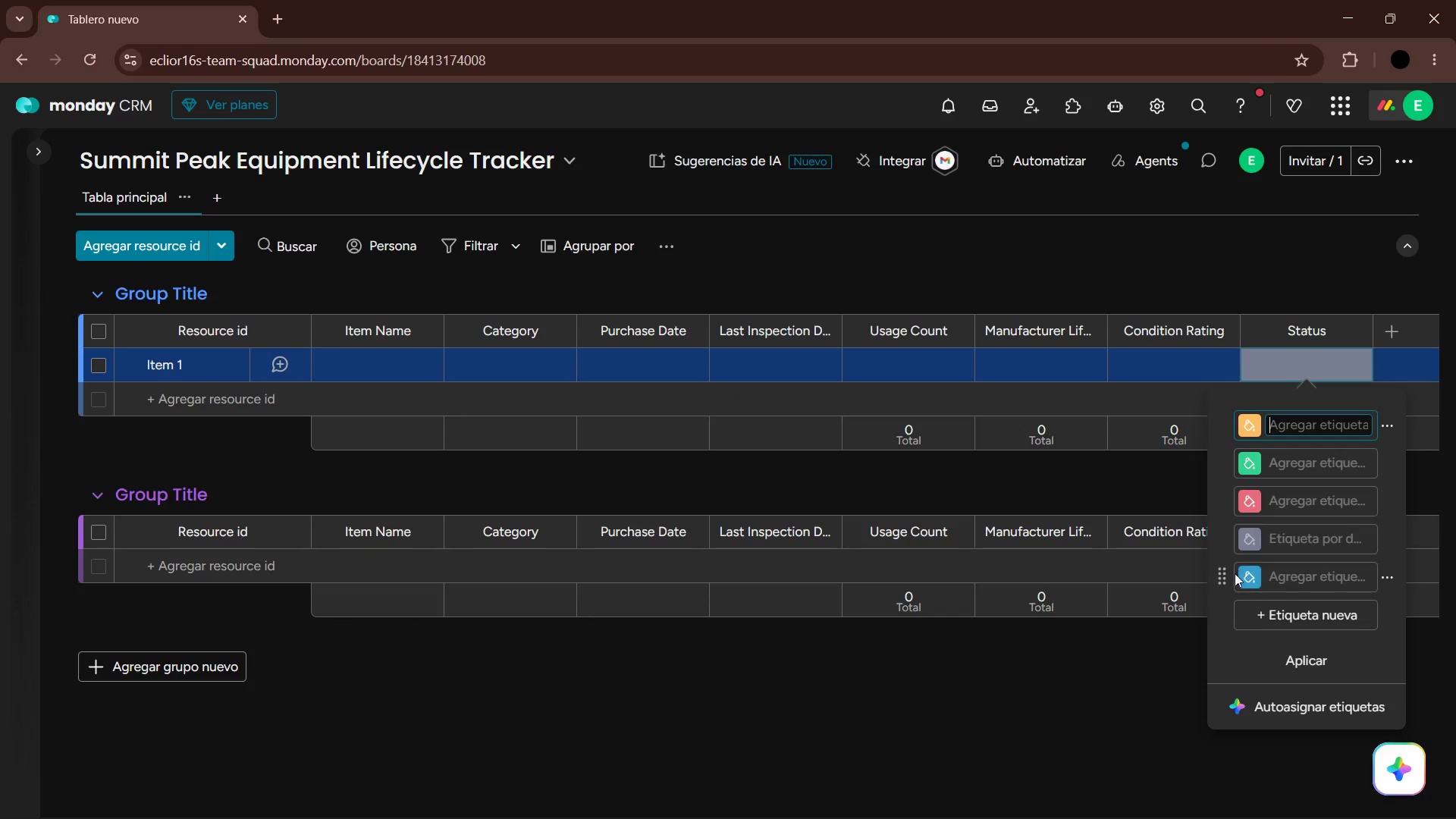 
left_click_drag(start_coordinate=[1226, 573], to_coordinate=[1232, 419])
 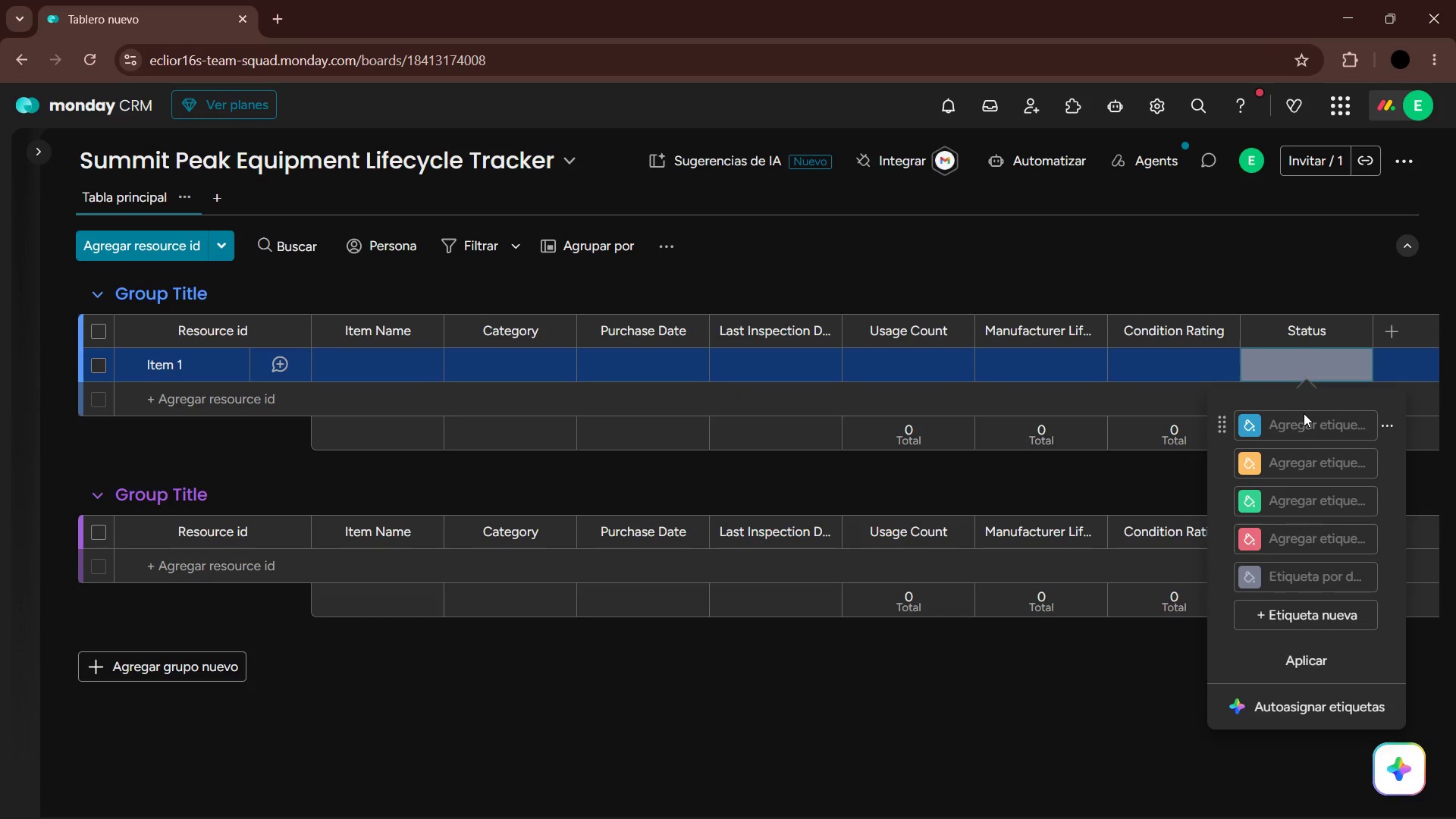 
left_click([1305, 421])
 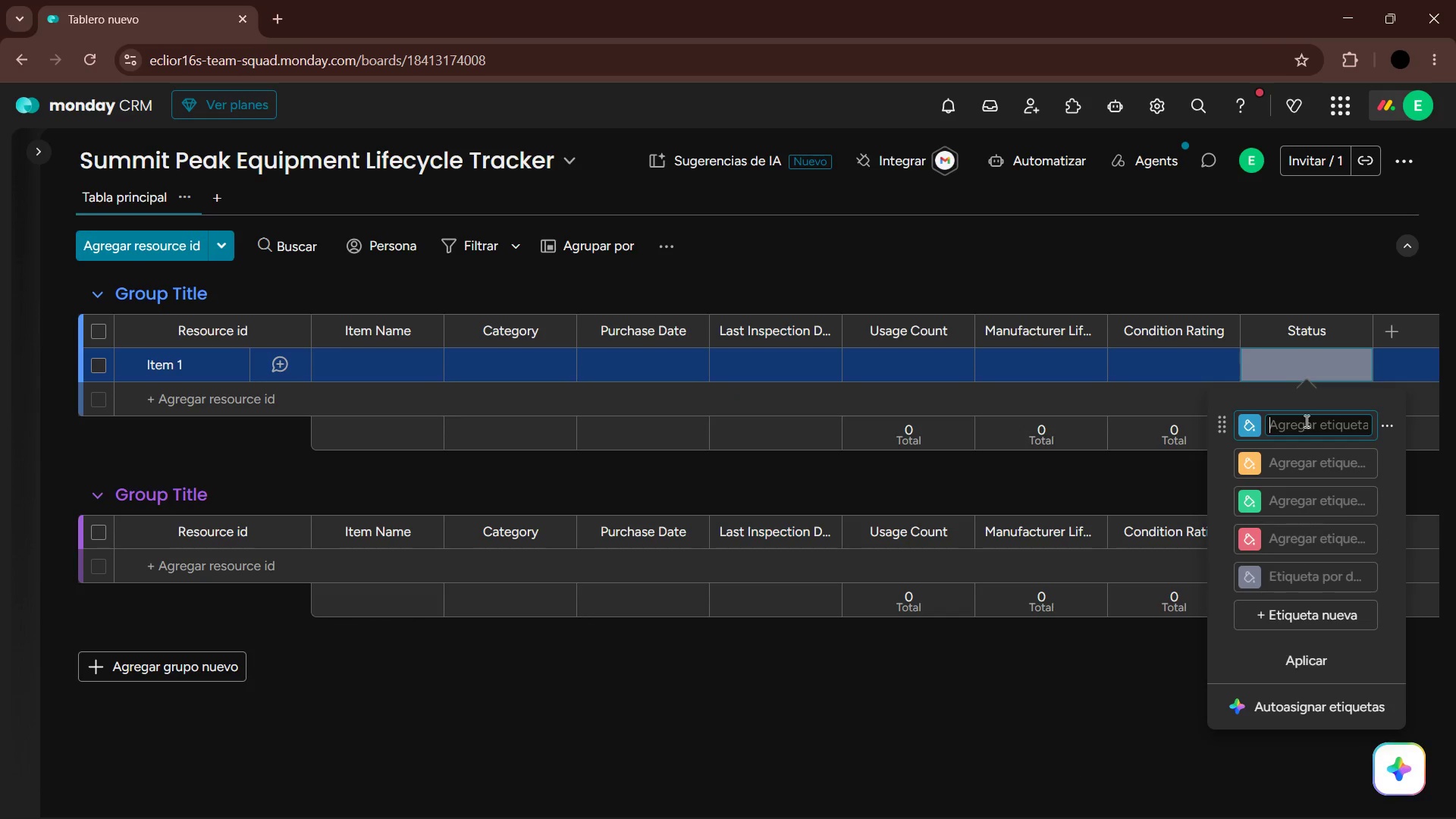 
type(Operational)
 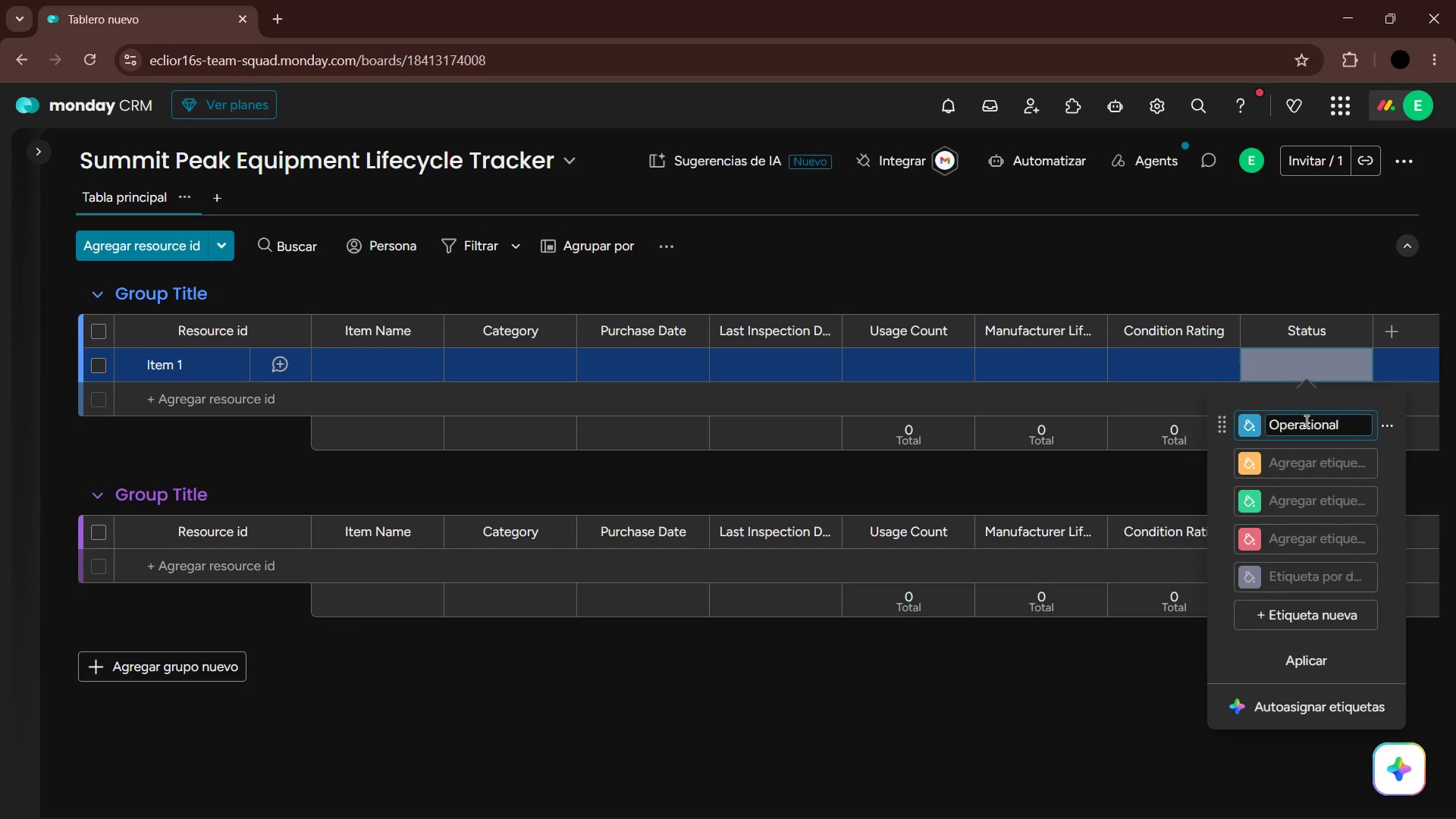 
left_click_drag(start_coordinate=[1347, 428], to_coordinate=[1246, 433])
 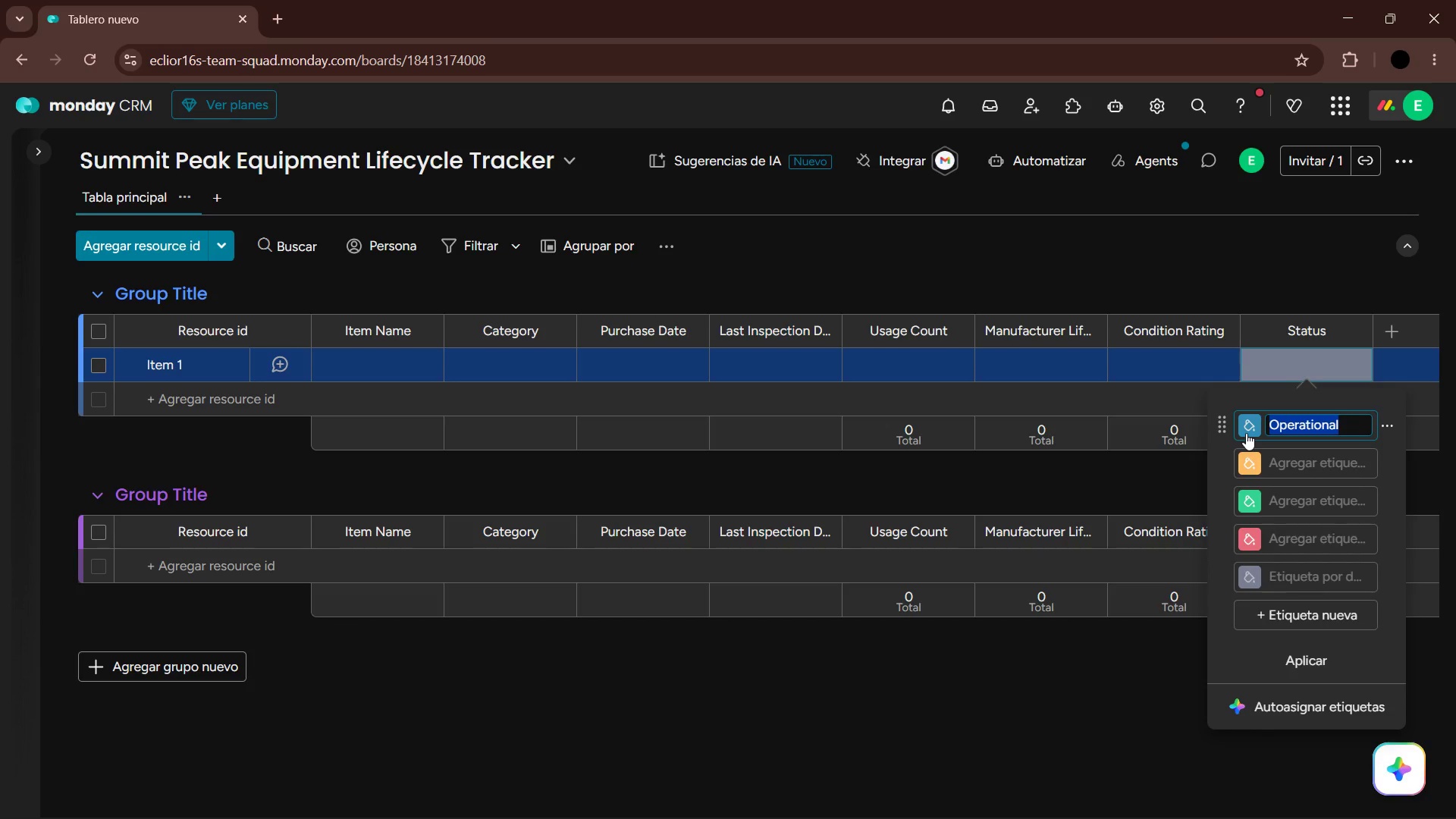 
key(Control+C)
 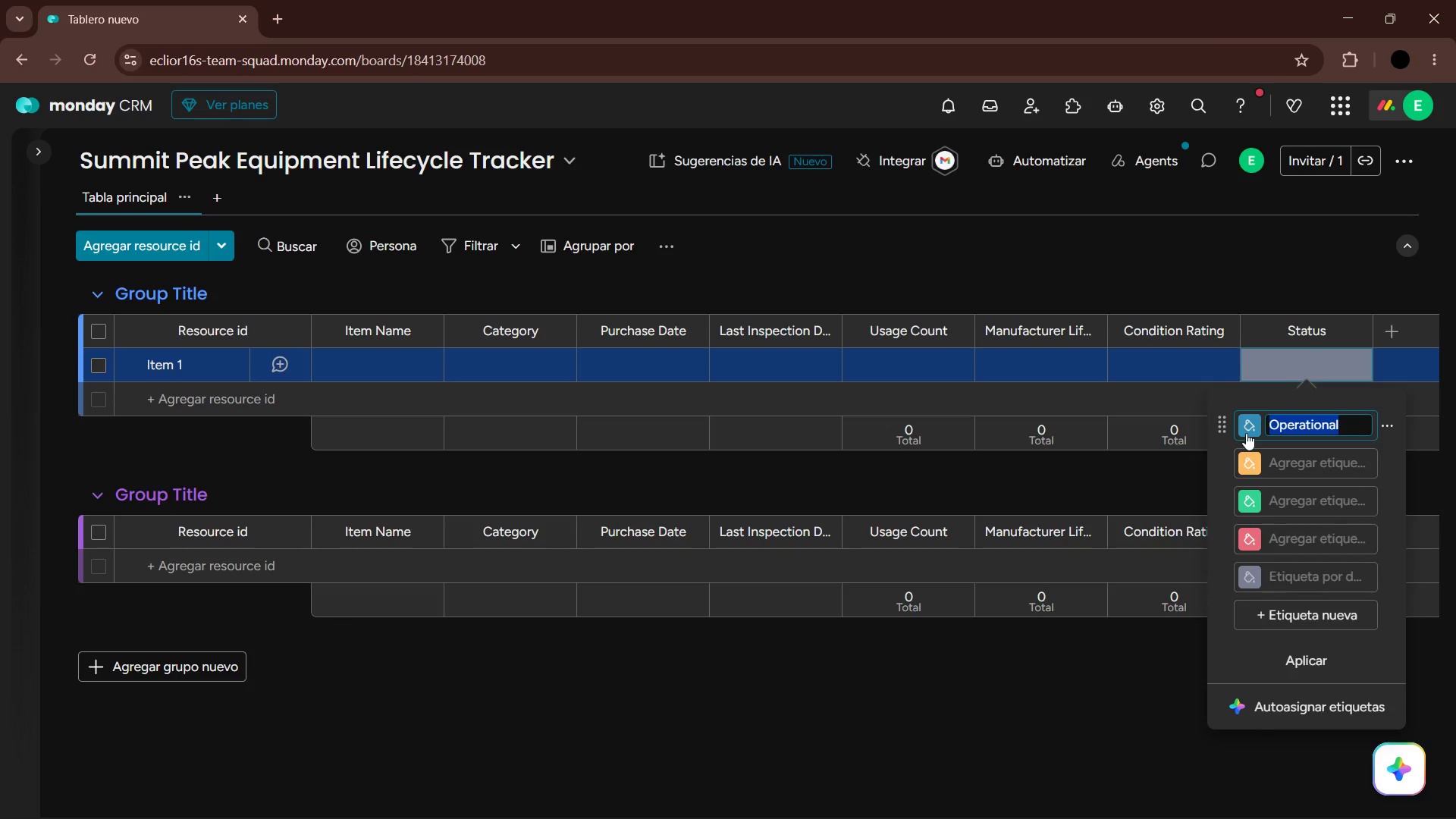 
key(Control+C)
 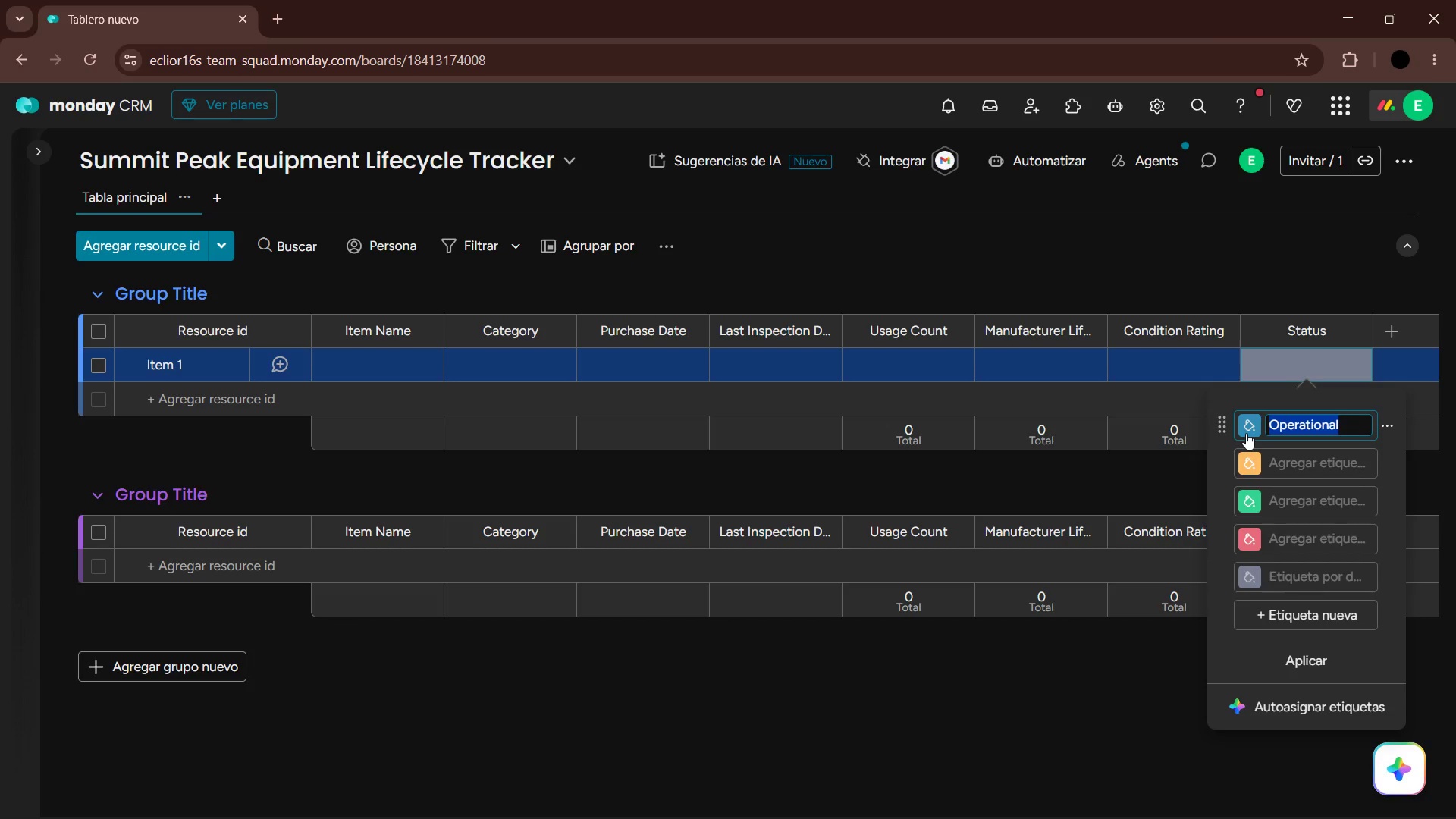 
key(Control+C)
 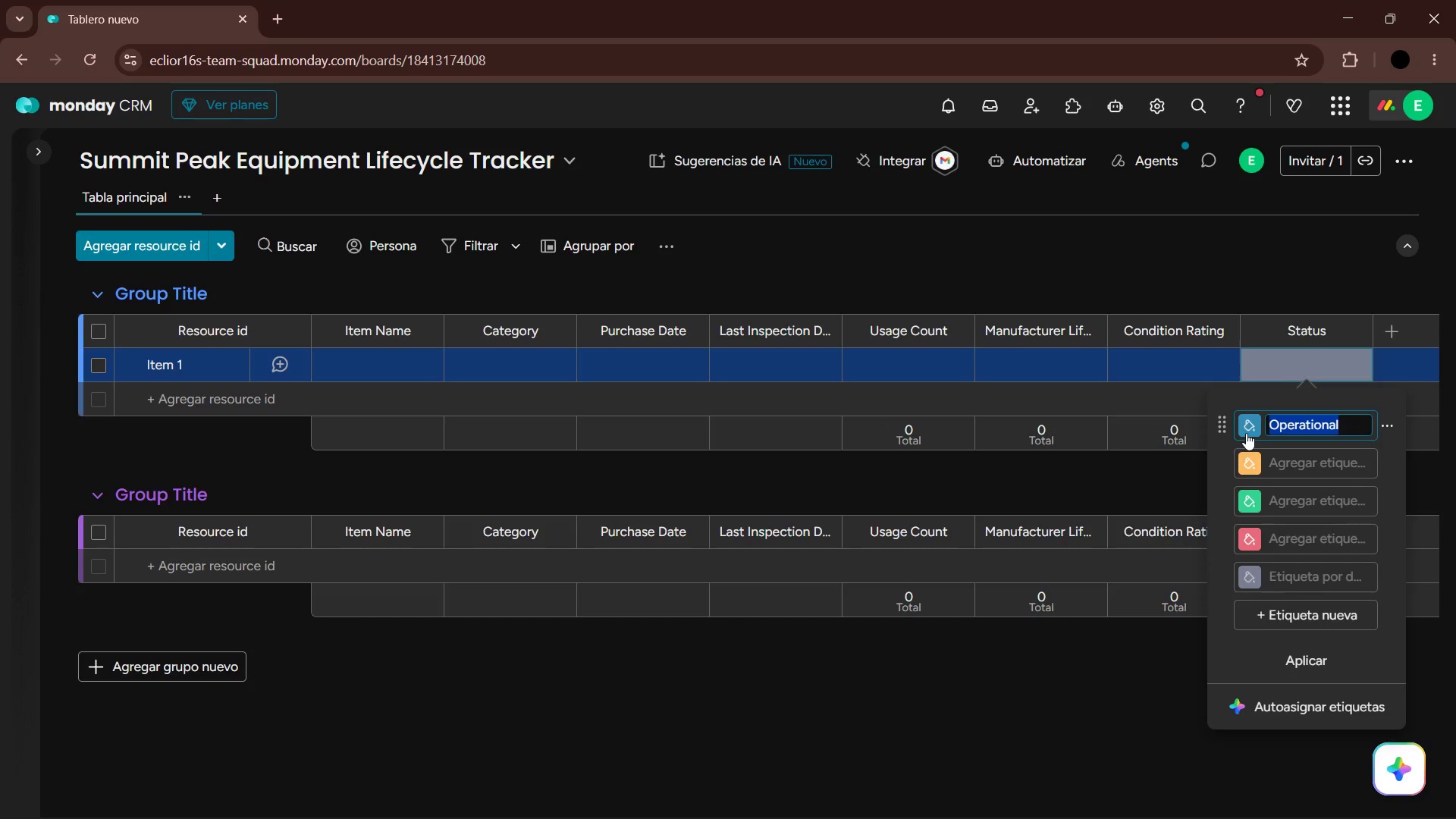 
key(Control+C)
 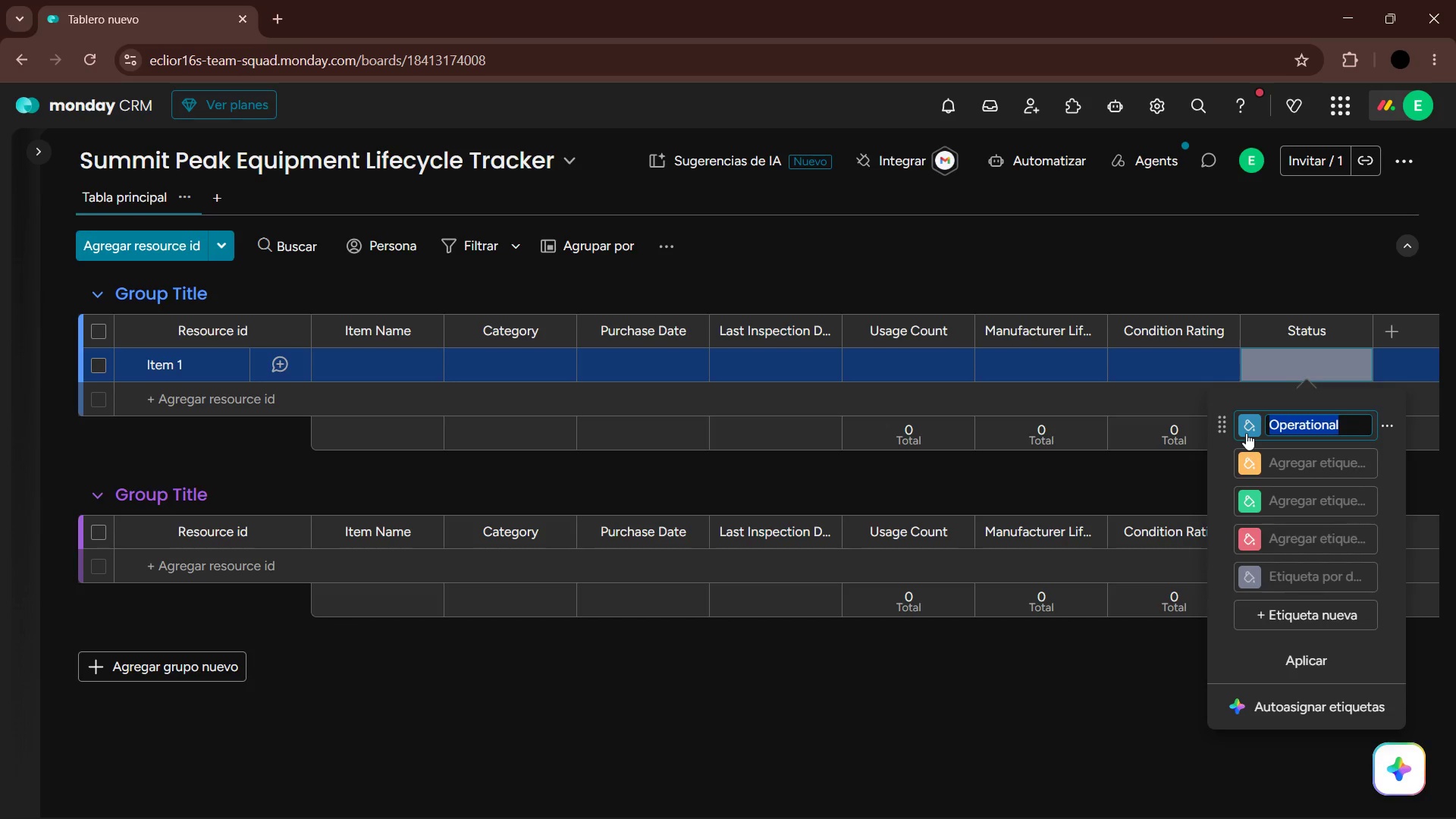 
key(Control+C)
 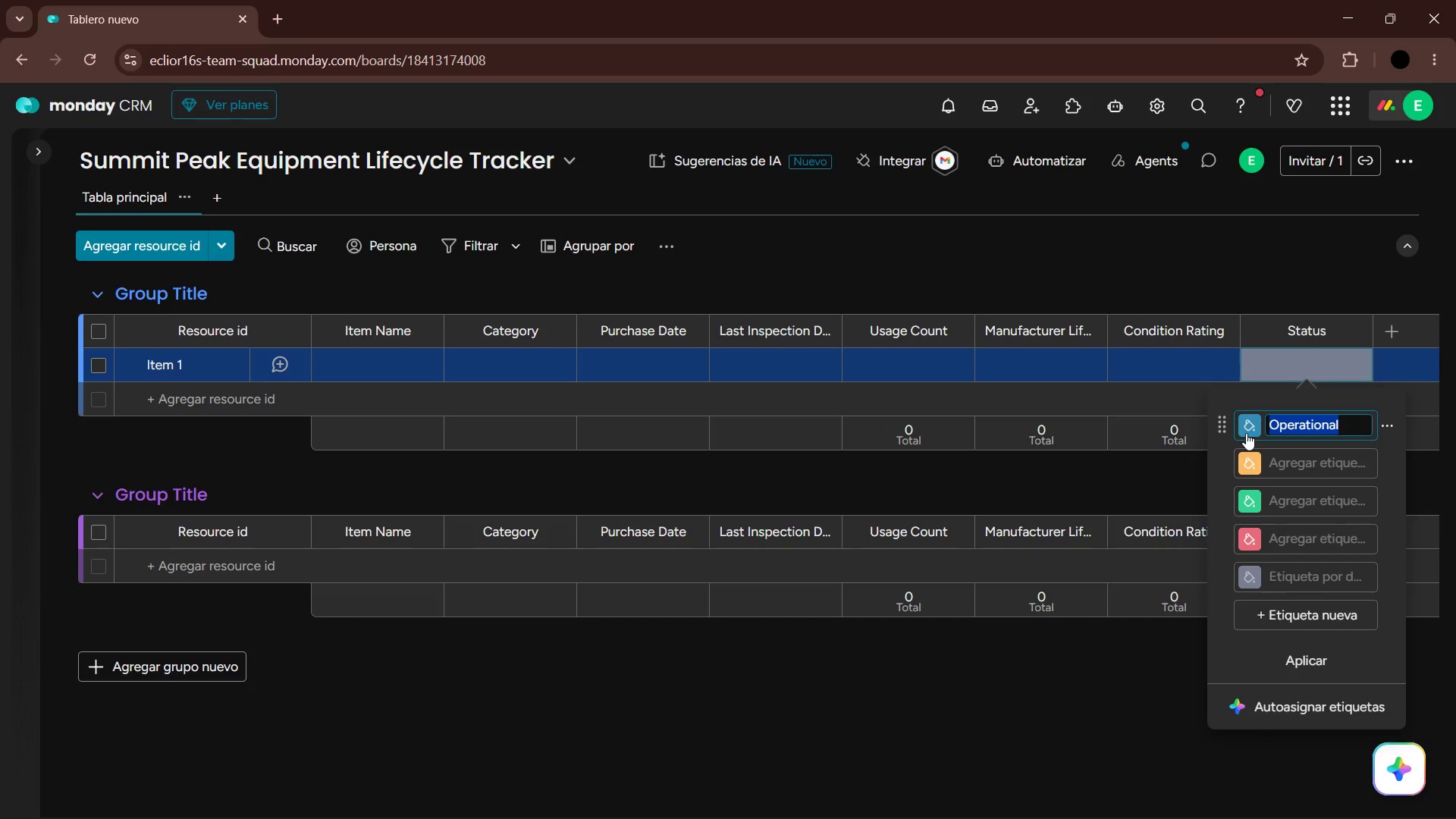 
key(Control+C)
 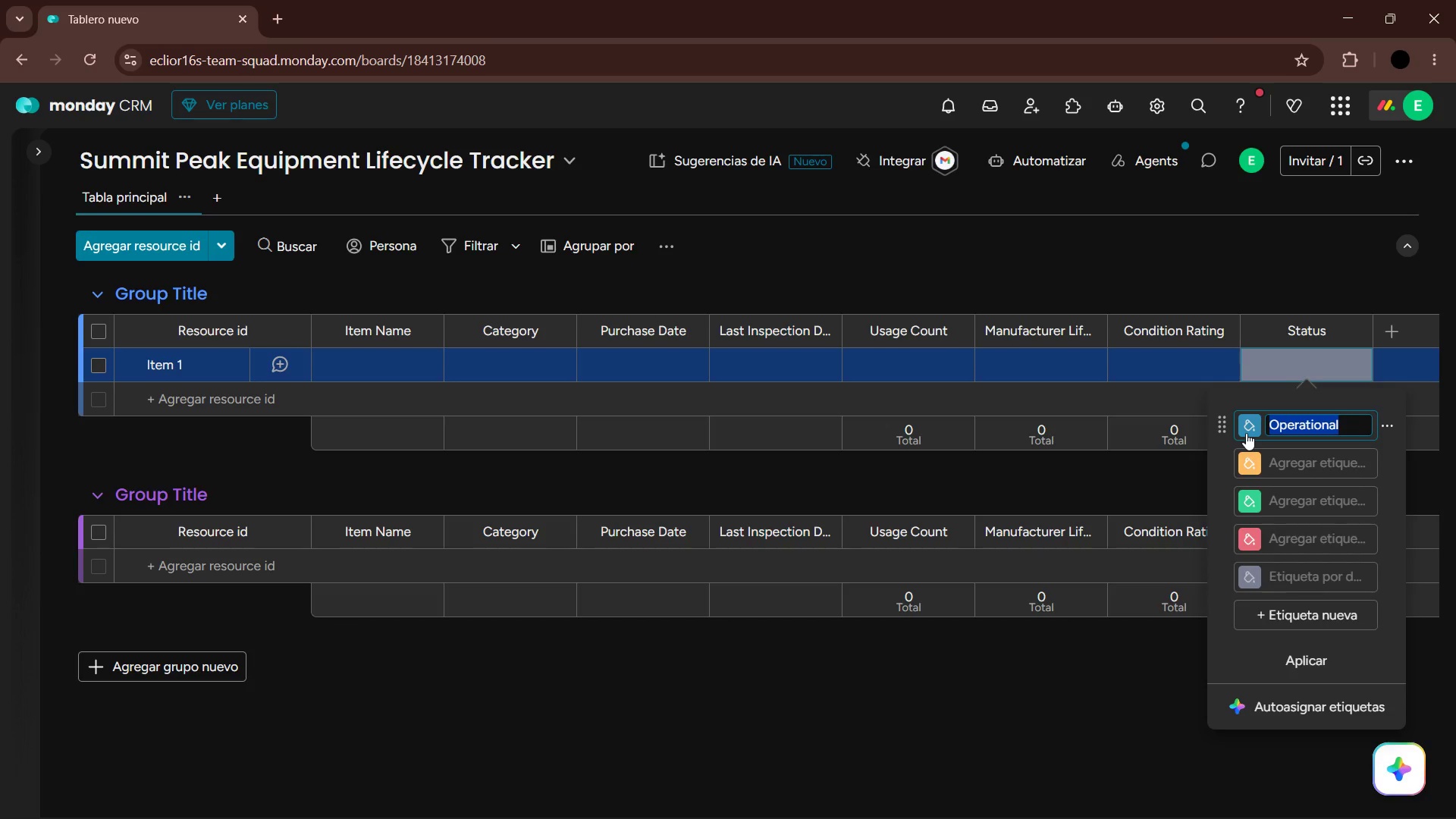 
key(Control+C)
 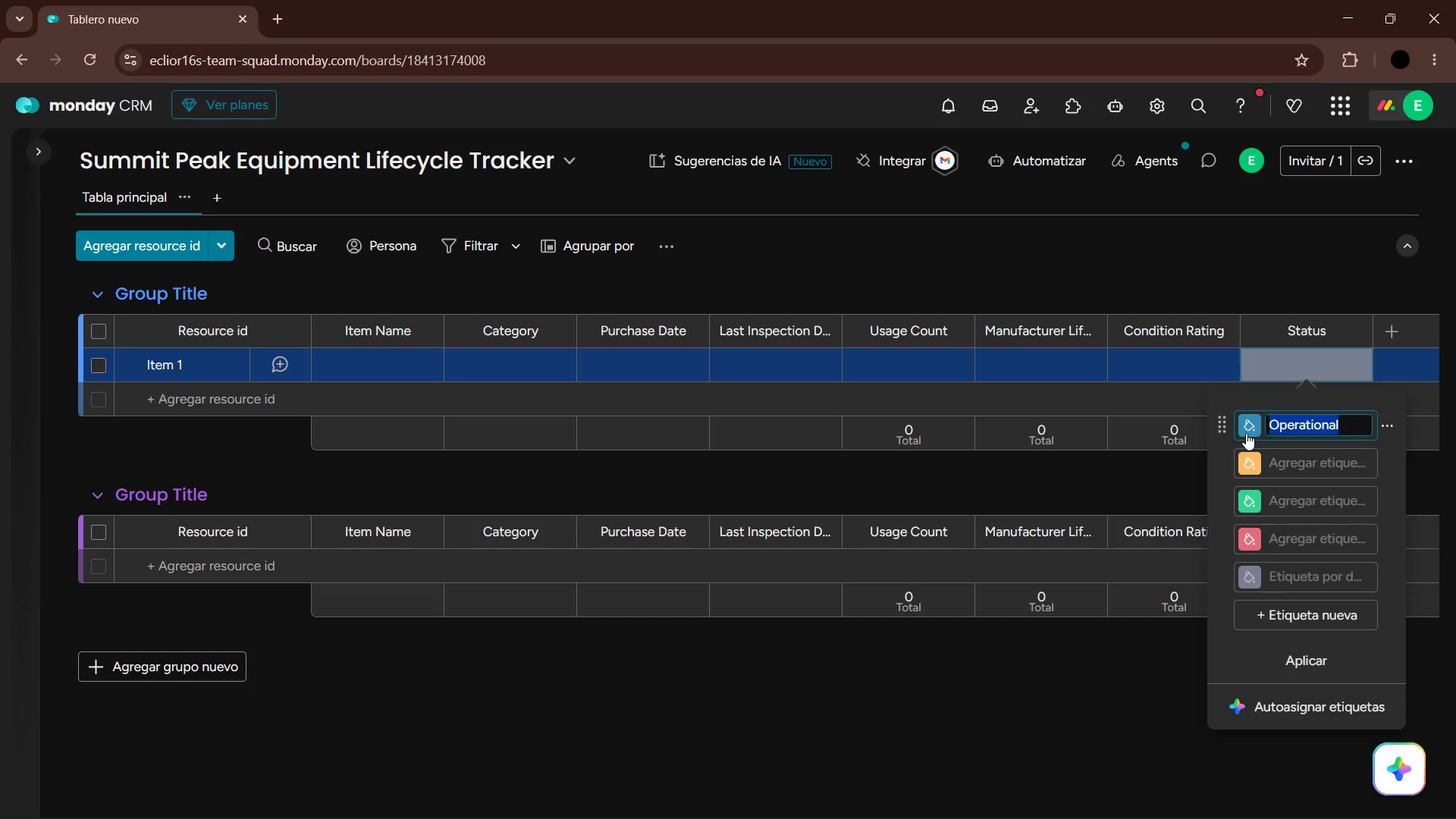 
key(Control+C)
 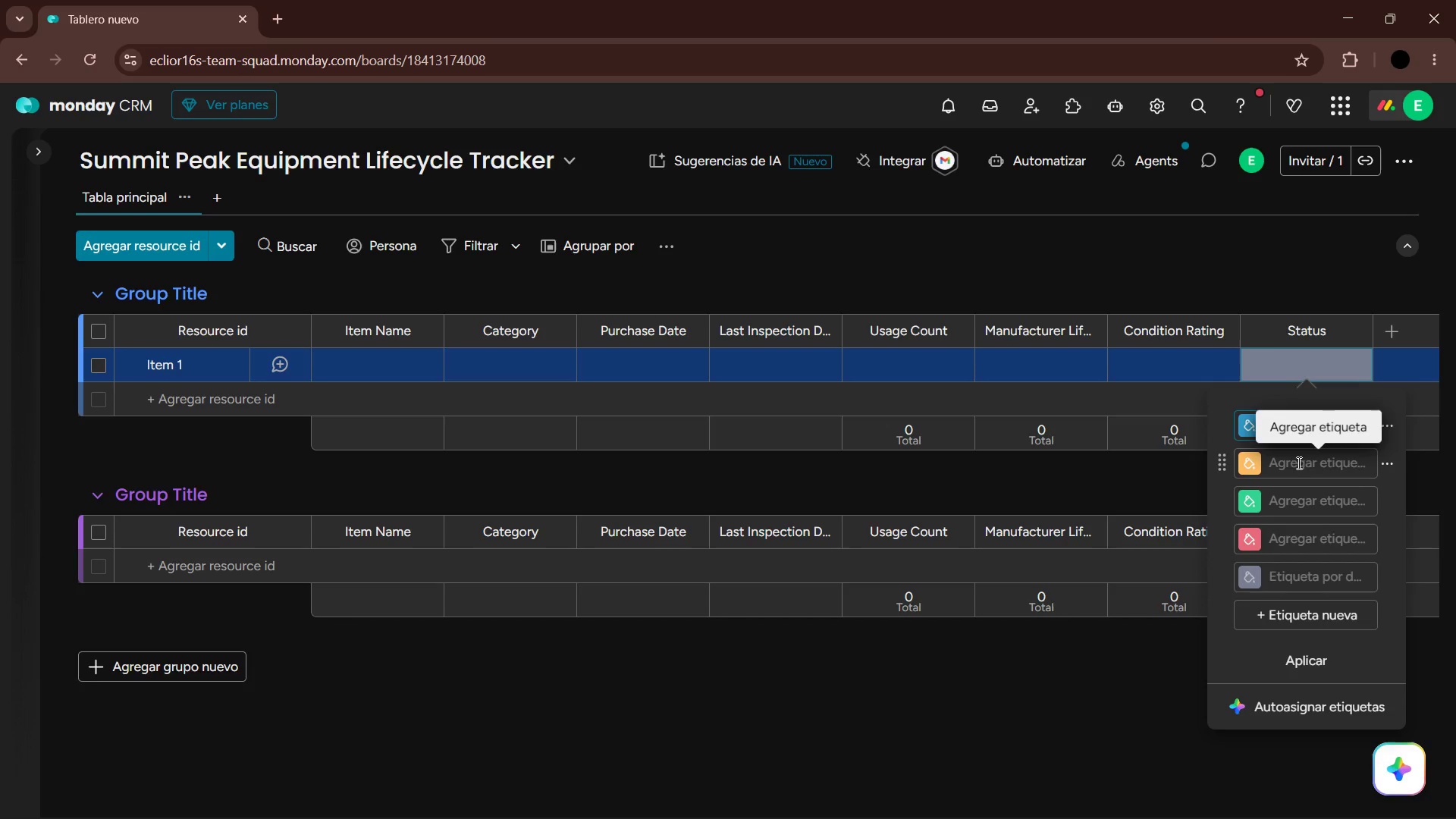 
double_click([1303, 509])
 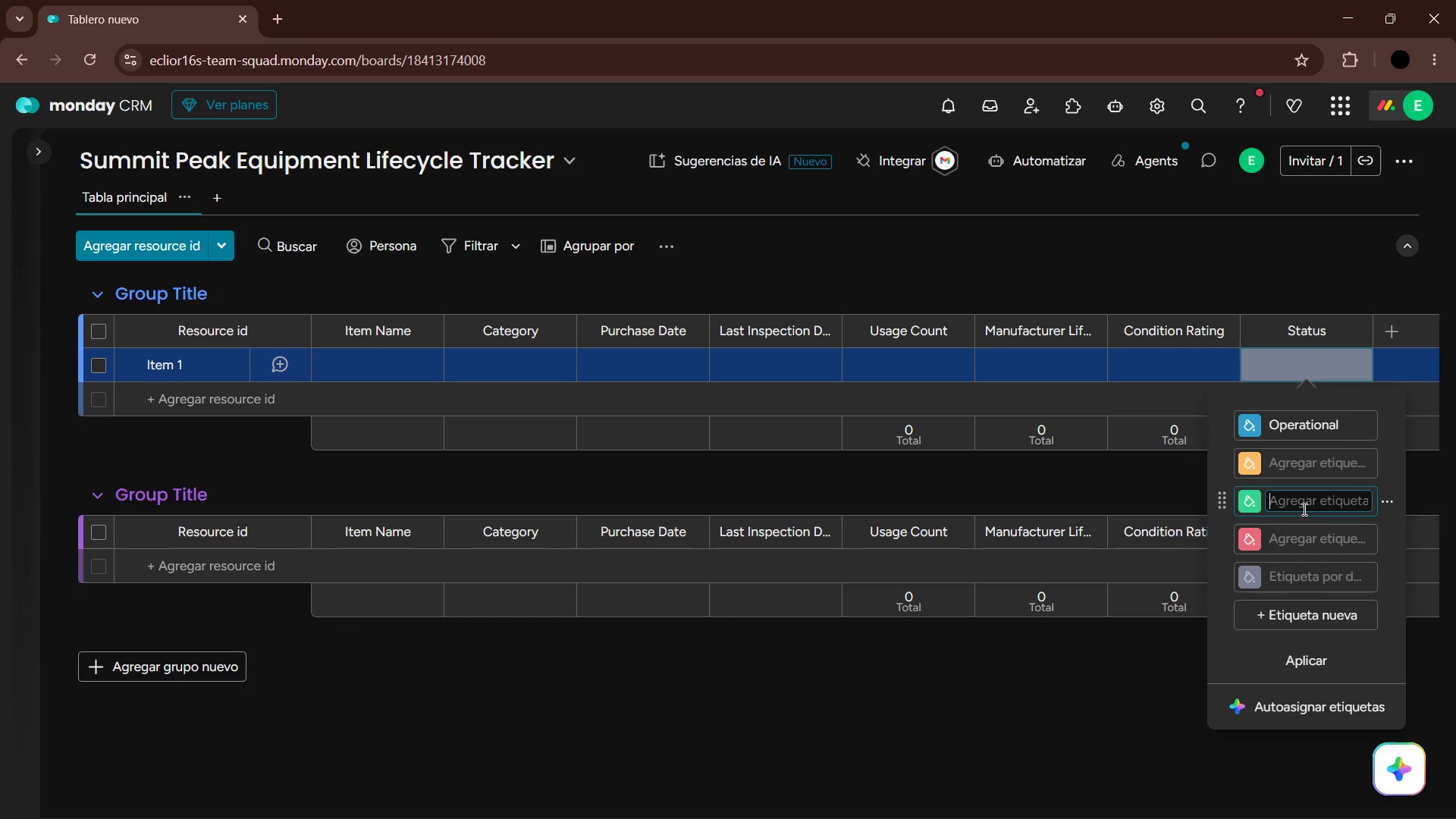 
key(Control+V)
 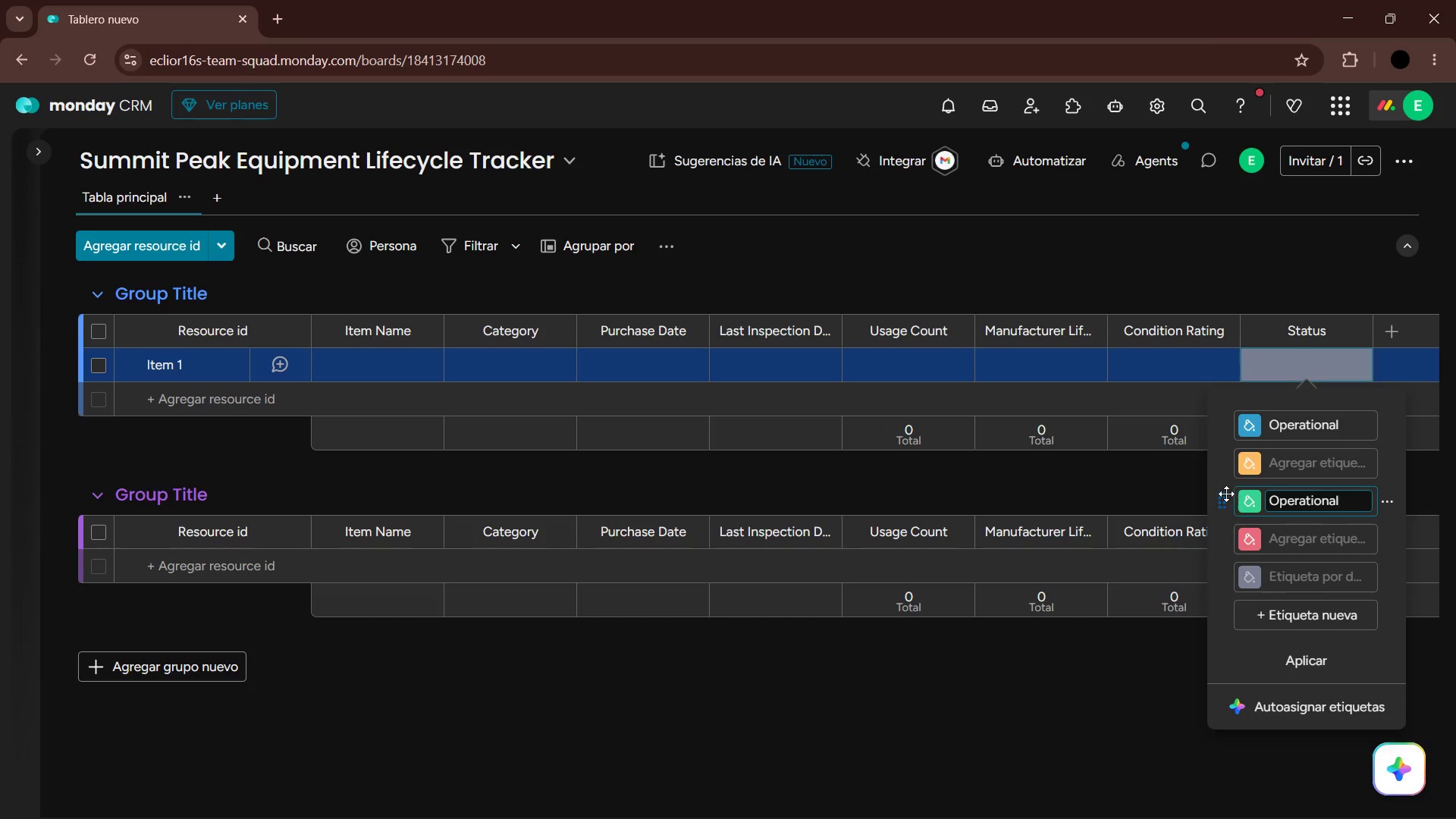 
left_click_drag(start_coordinate=[1219, 495], to_coordinate=[1222, 417])
 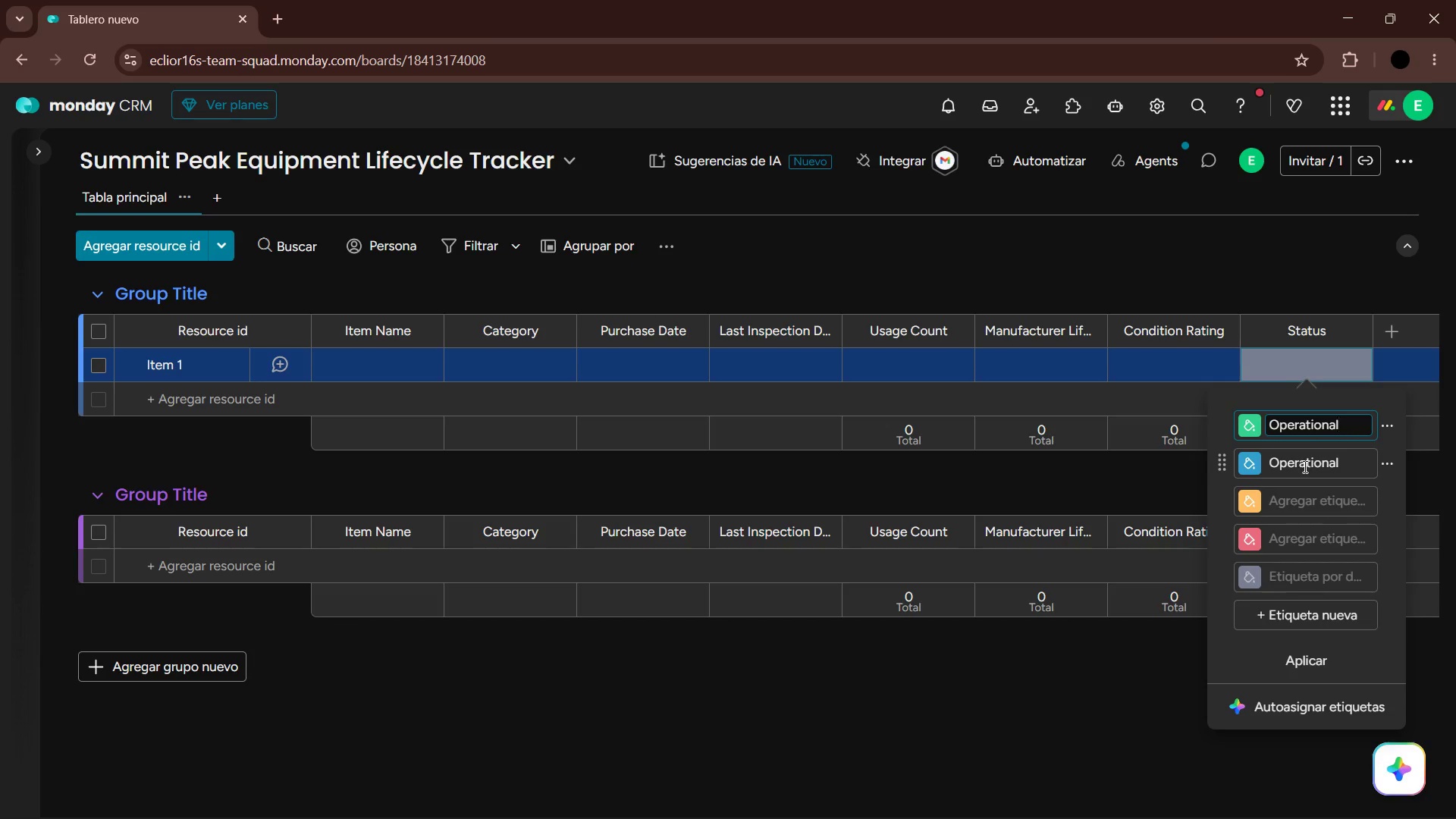 
double_click([1304, 465])
 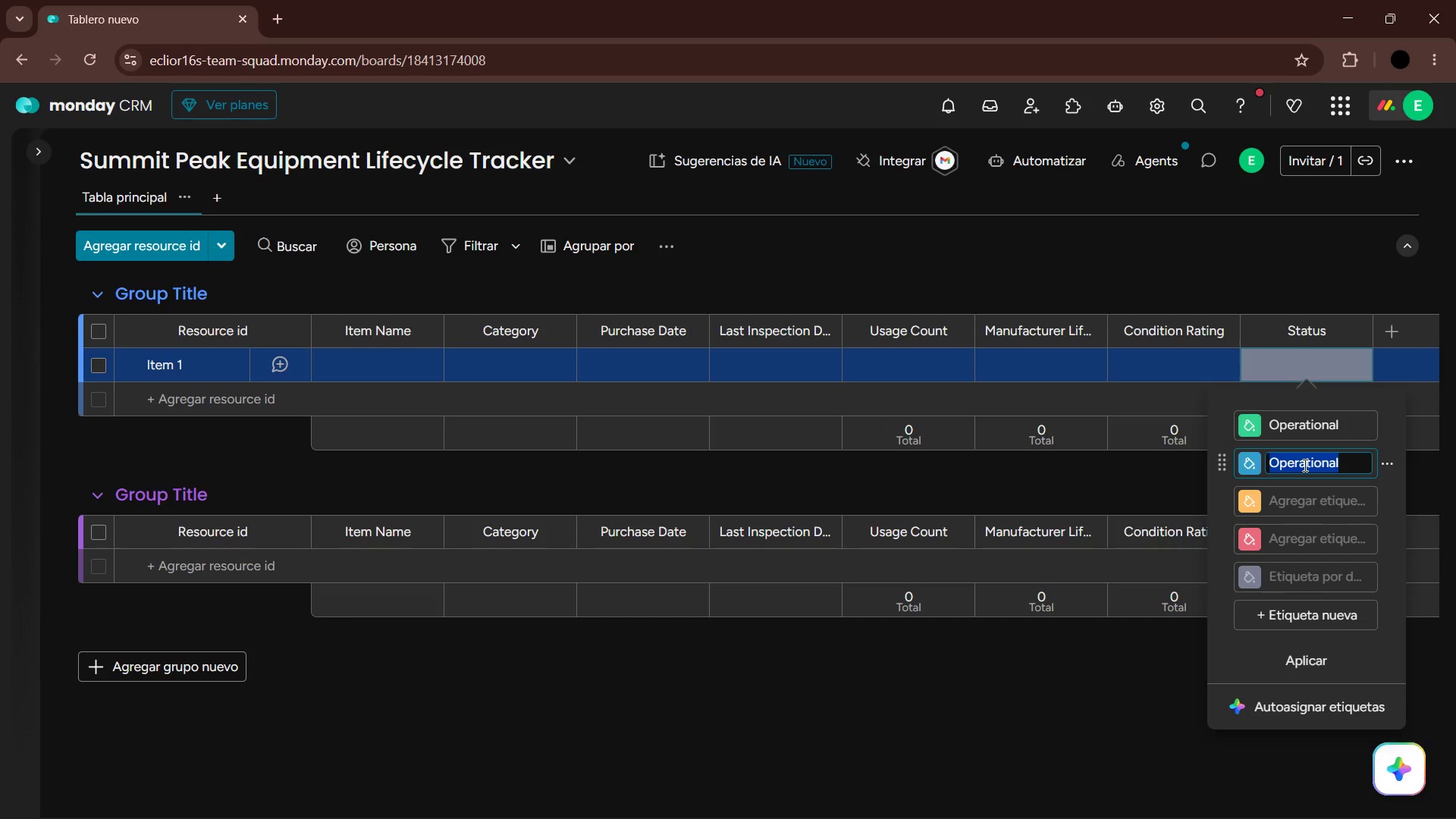 
key(Backspace)
 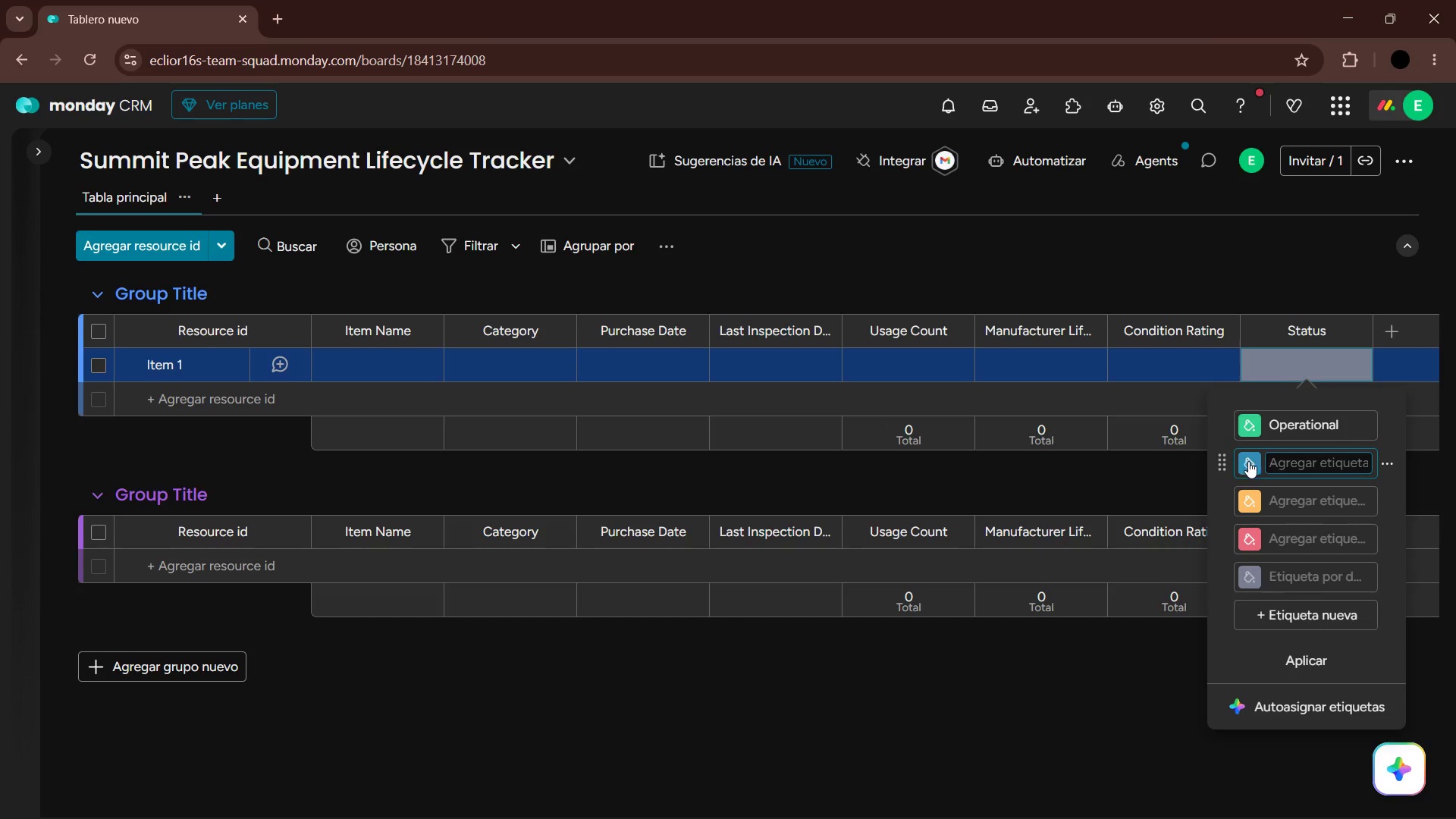 
left_click([1257, 457])
 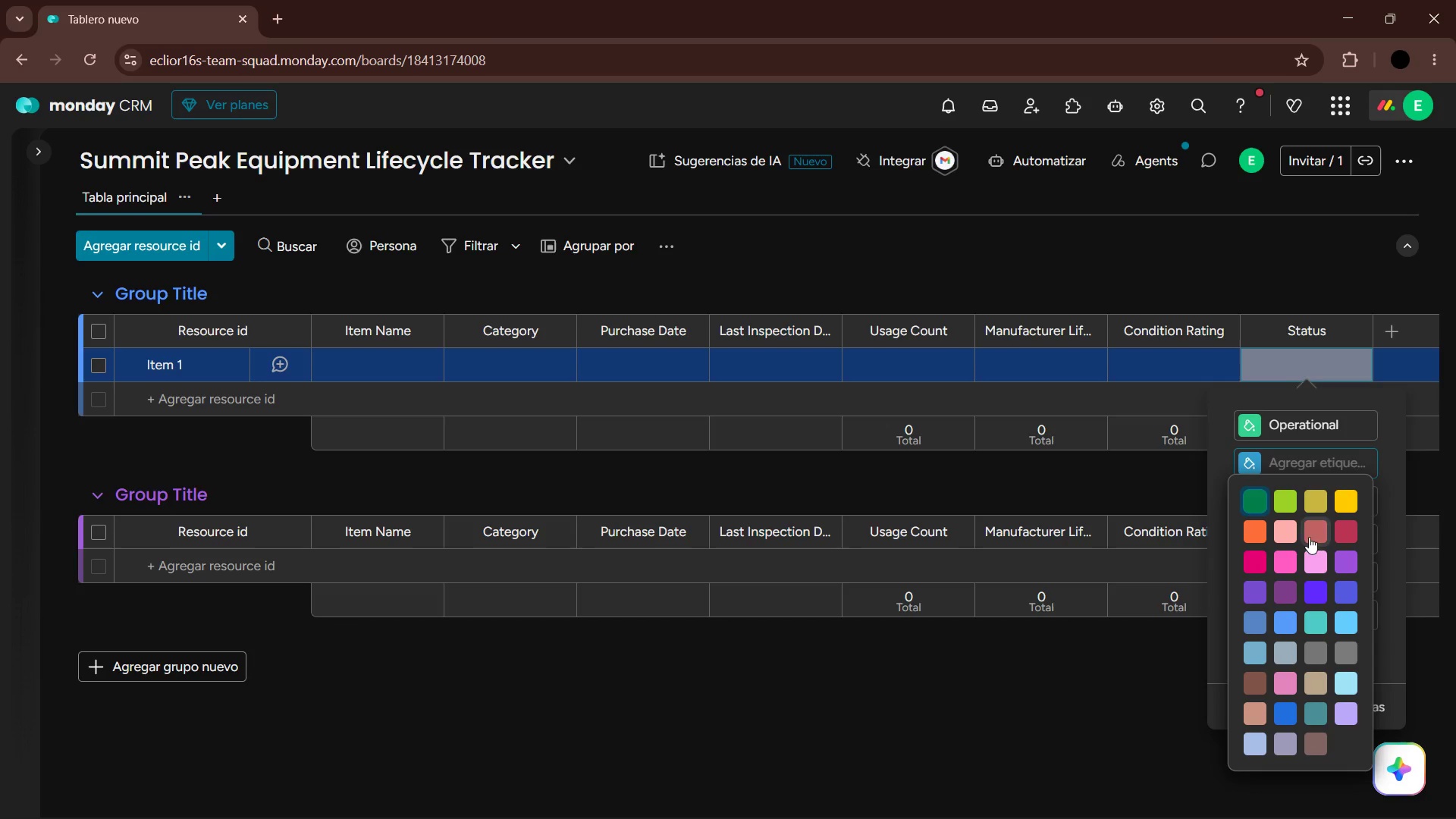 
left_click([1255, 526])
 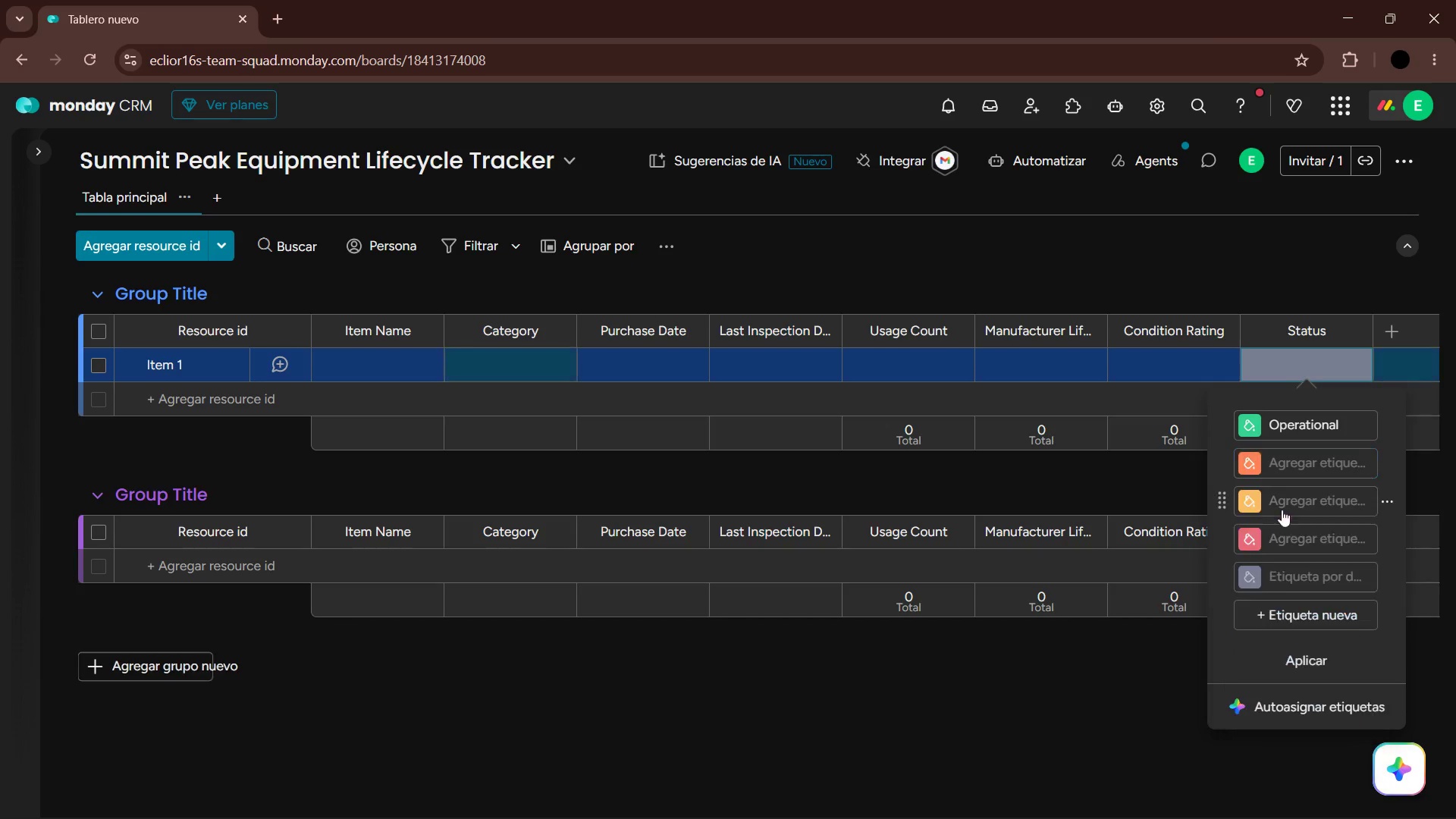 
mouse_move([1329, 466])
 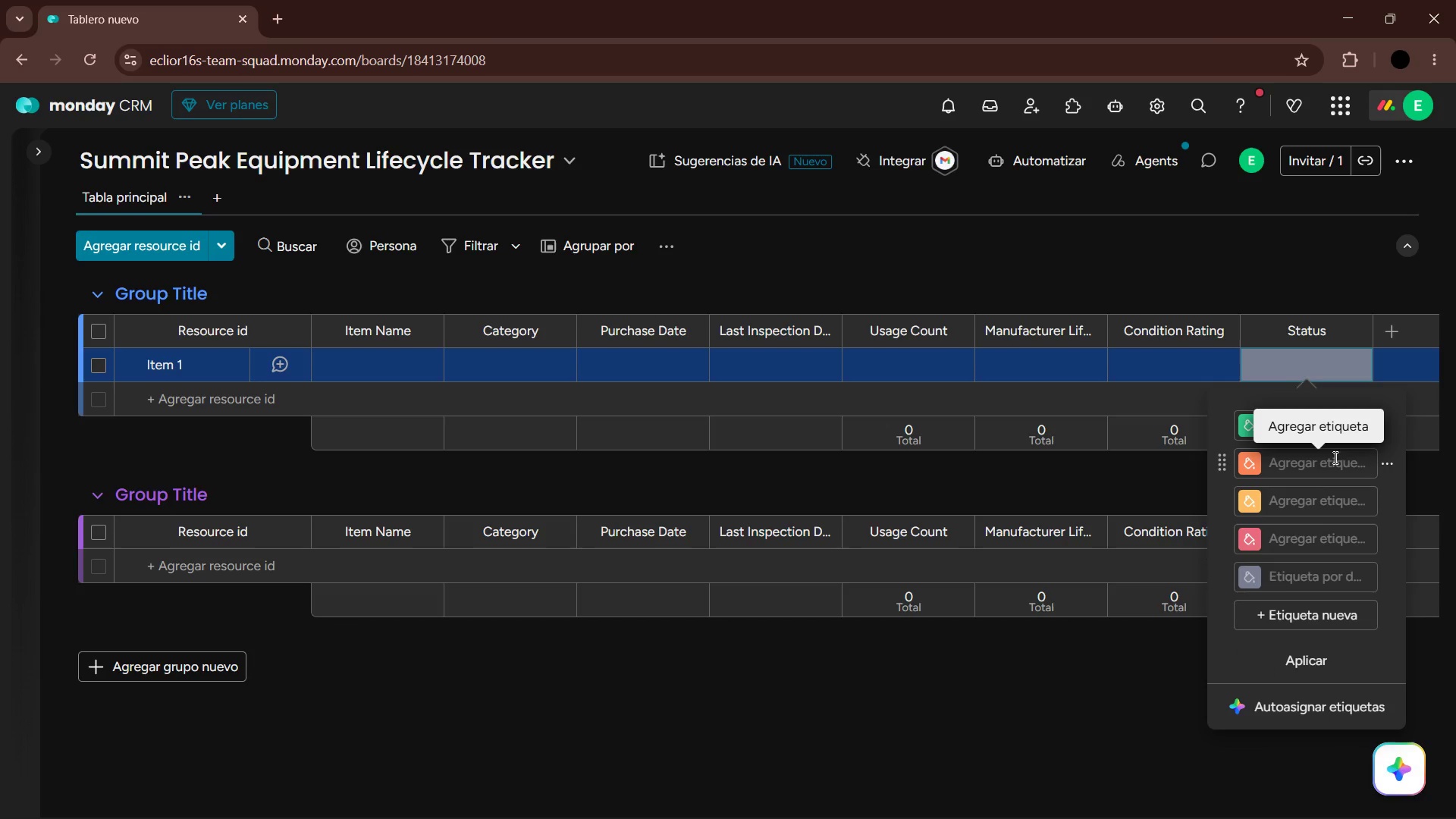 
left_click([1333, 460])
 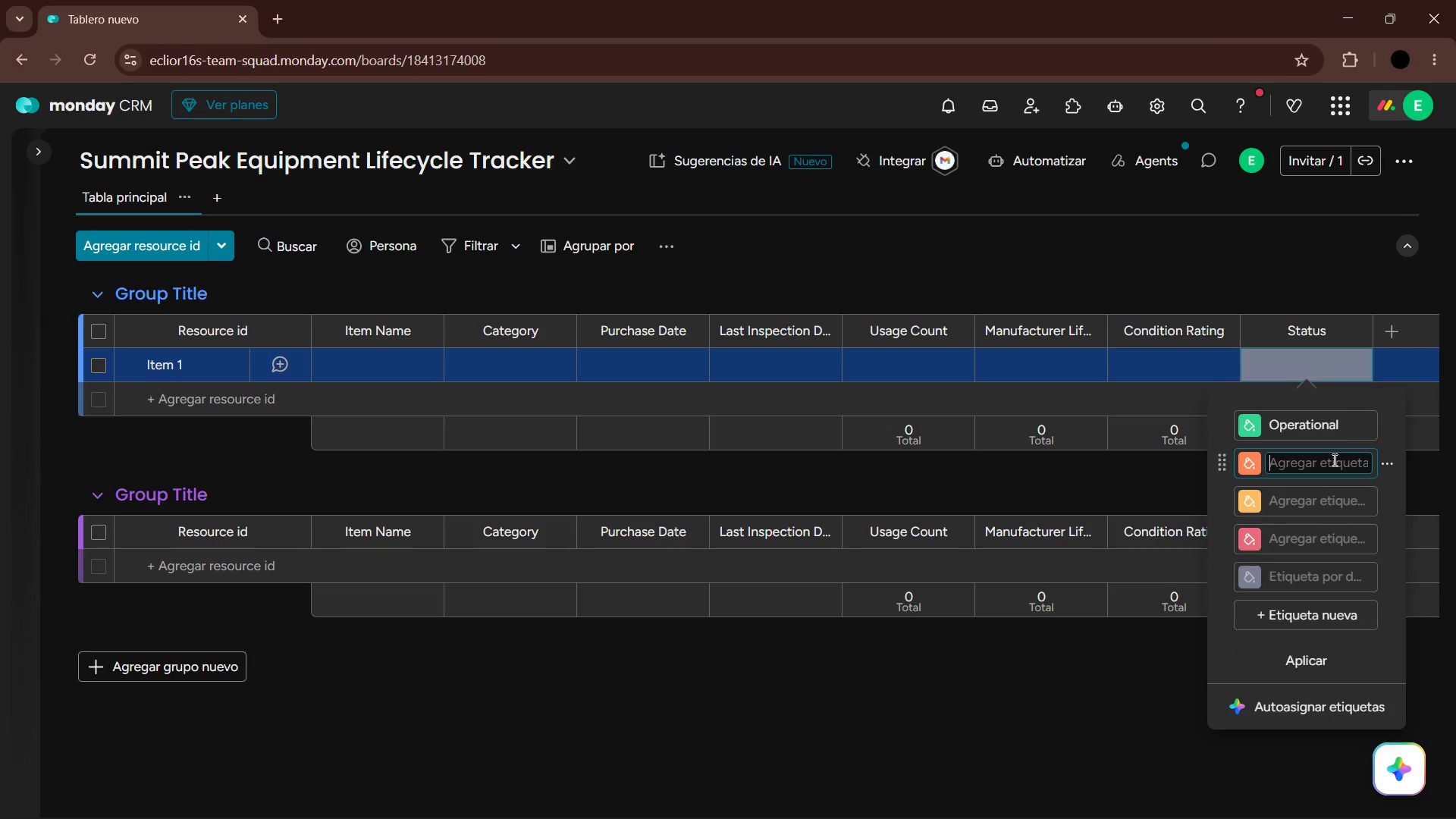 
type(Needs Inspection)
 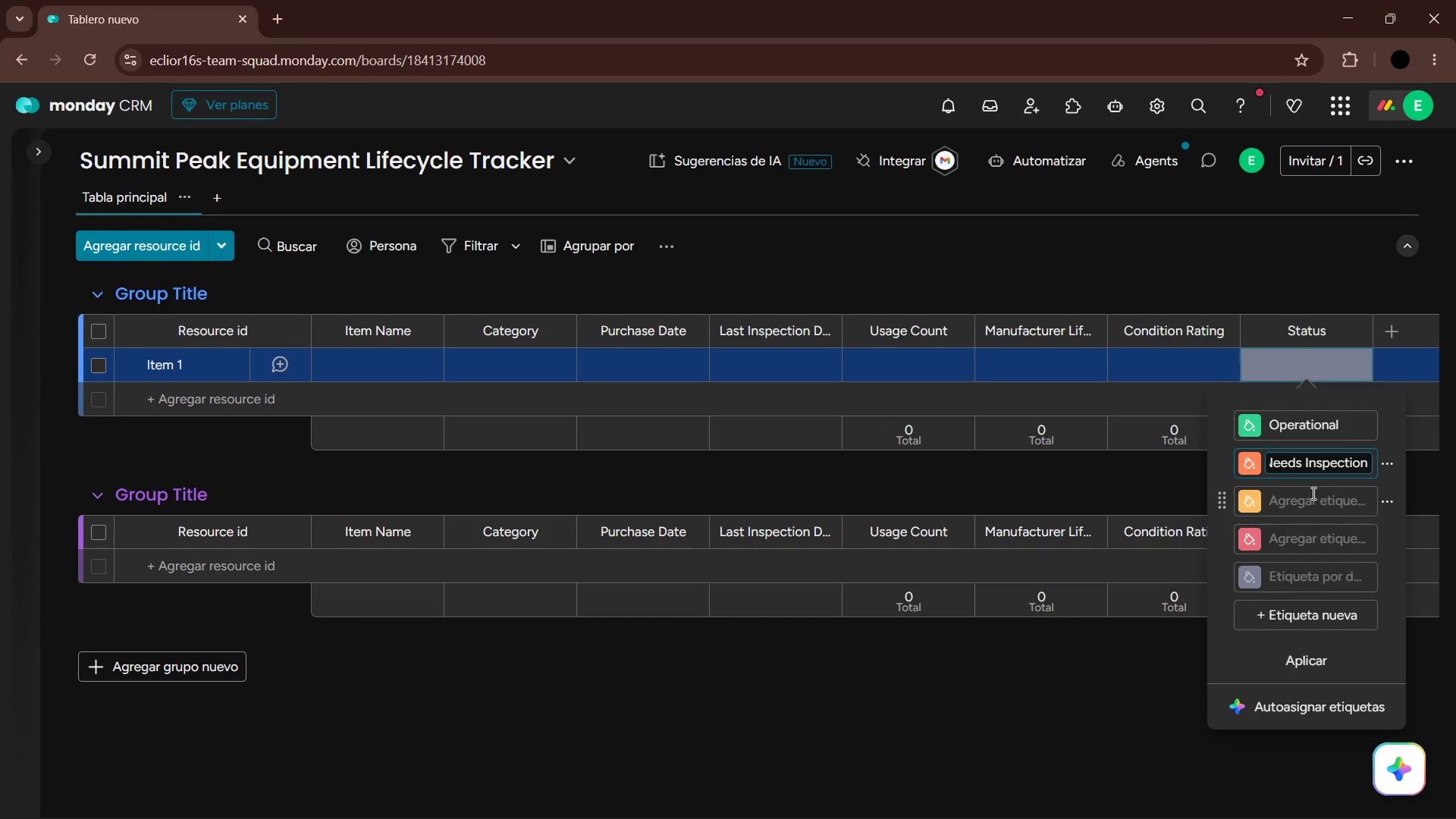 
left_click([1320, 500])
 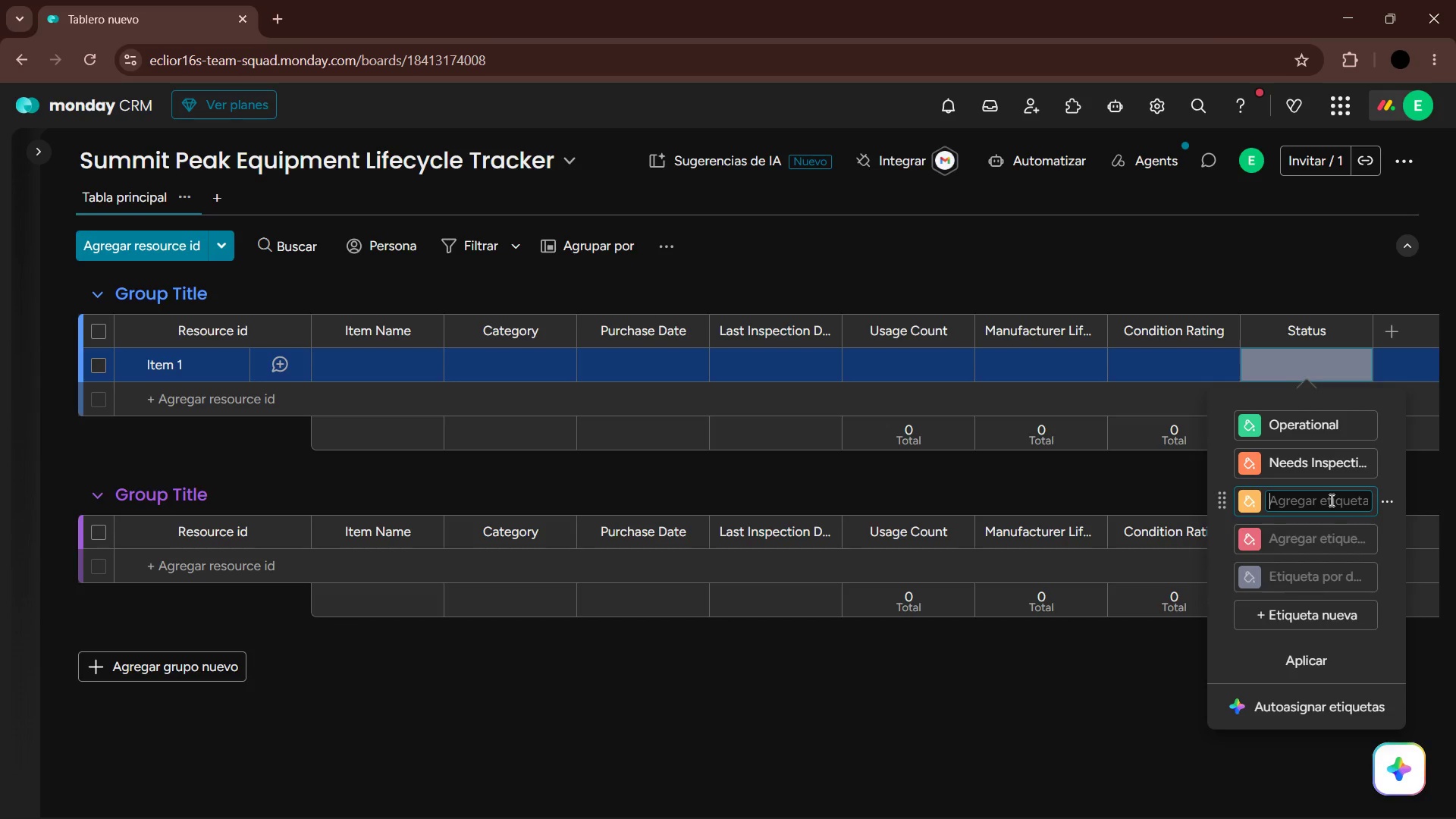 
wait(8.33)
 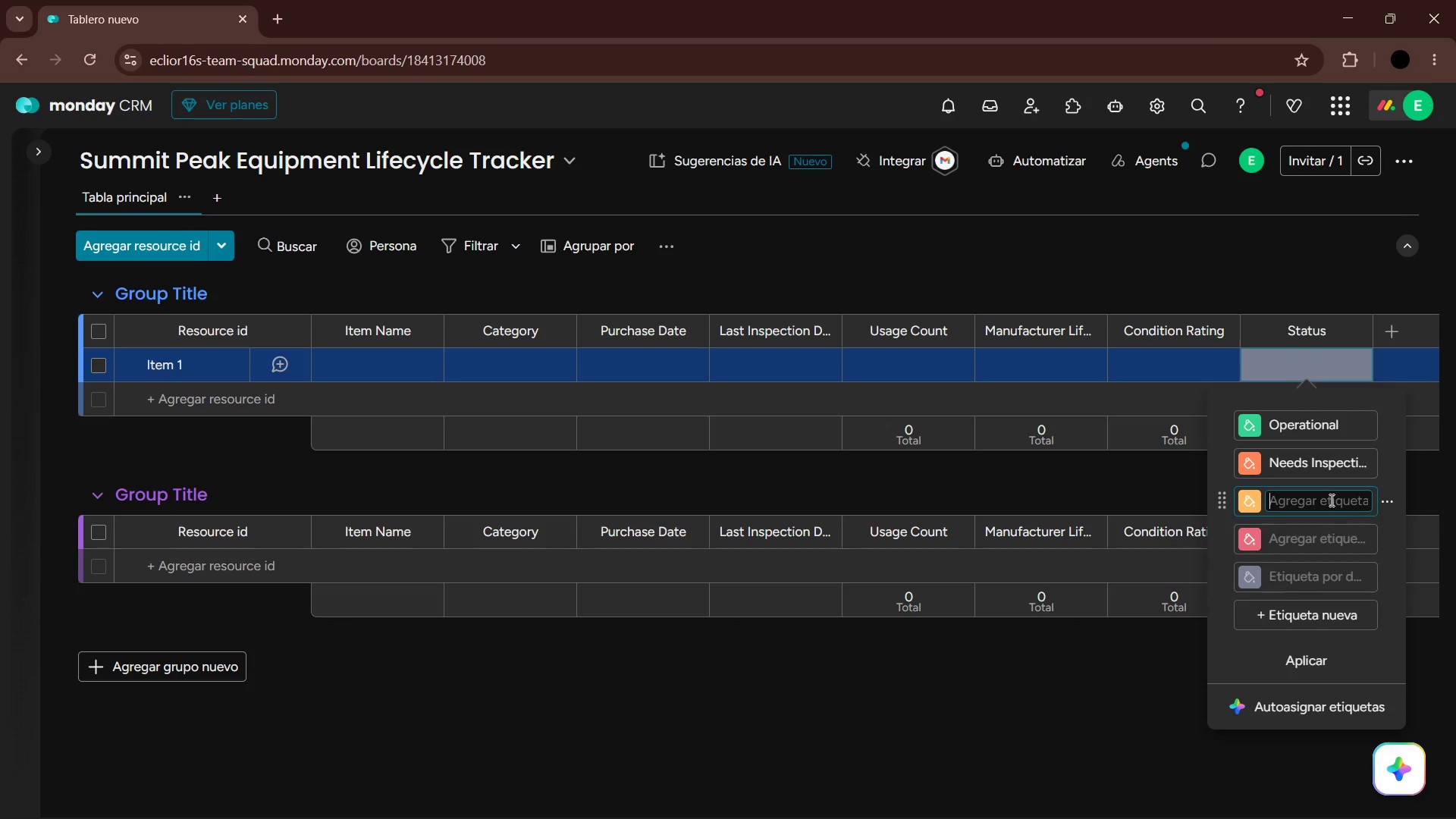 
type(Maintenance)
 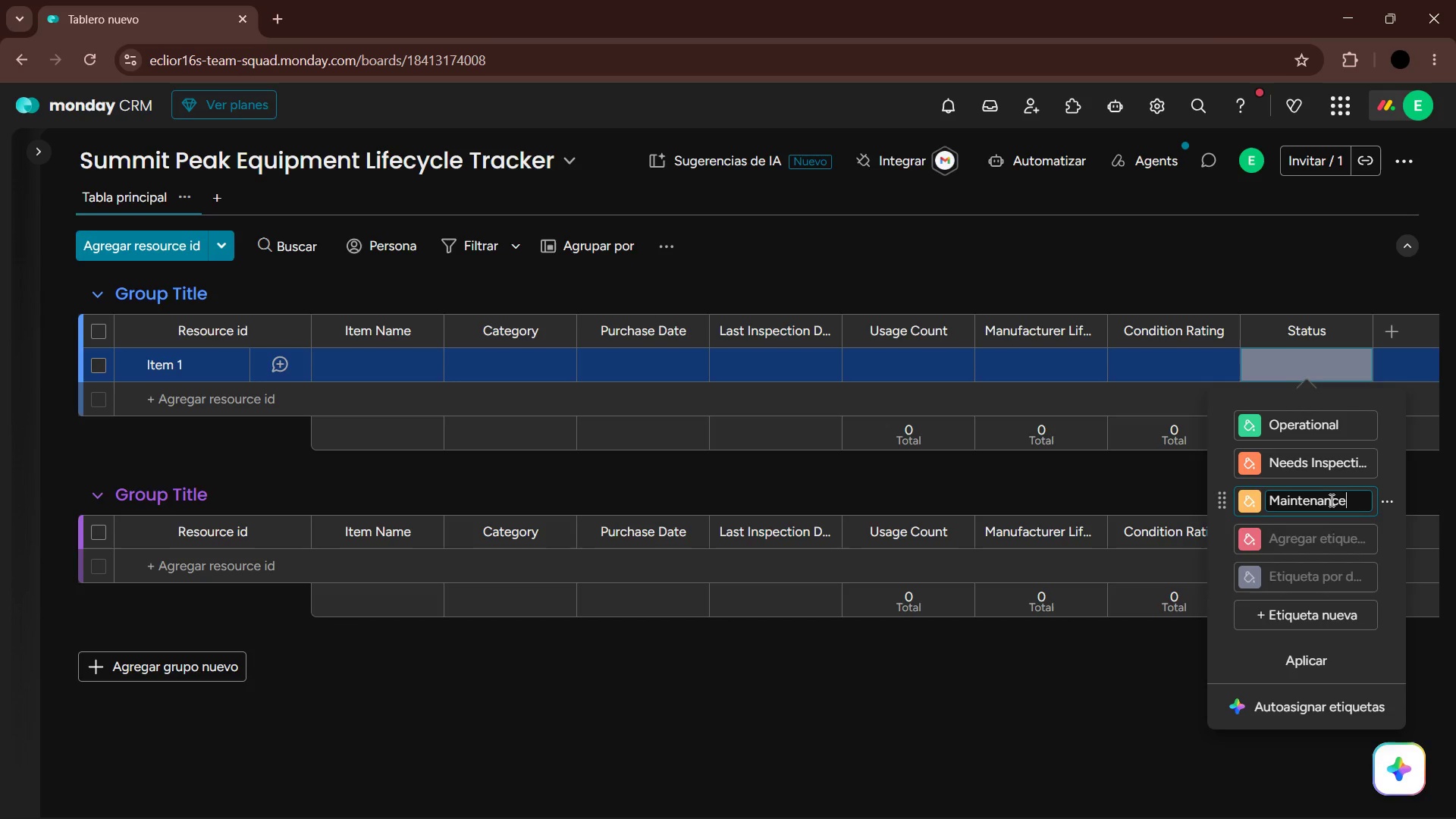 
key(Enter)
 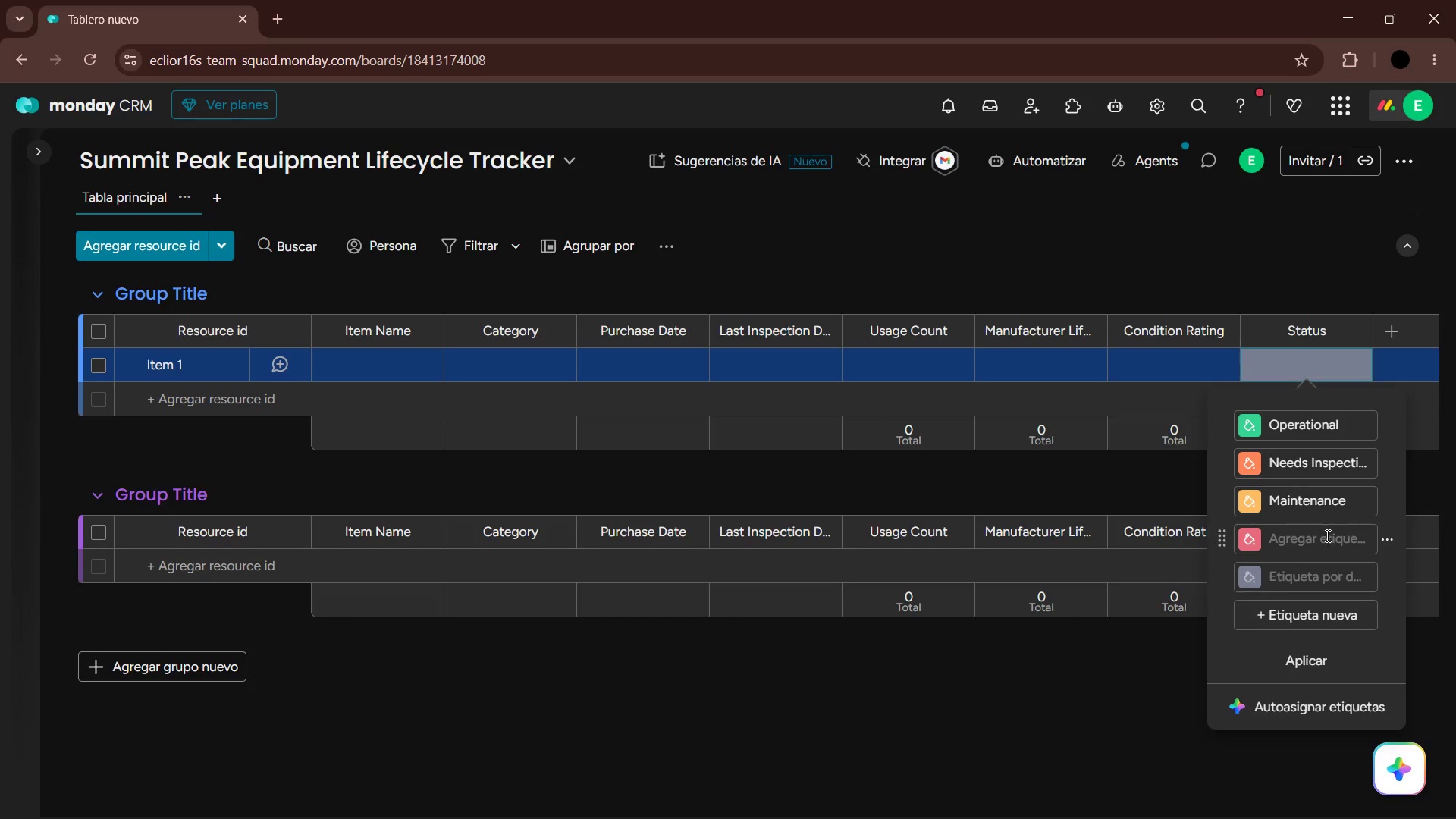 
left_click([1341, 546])
 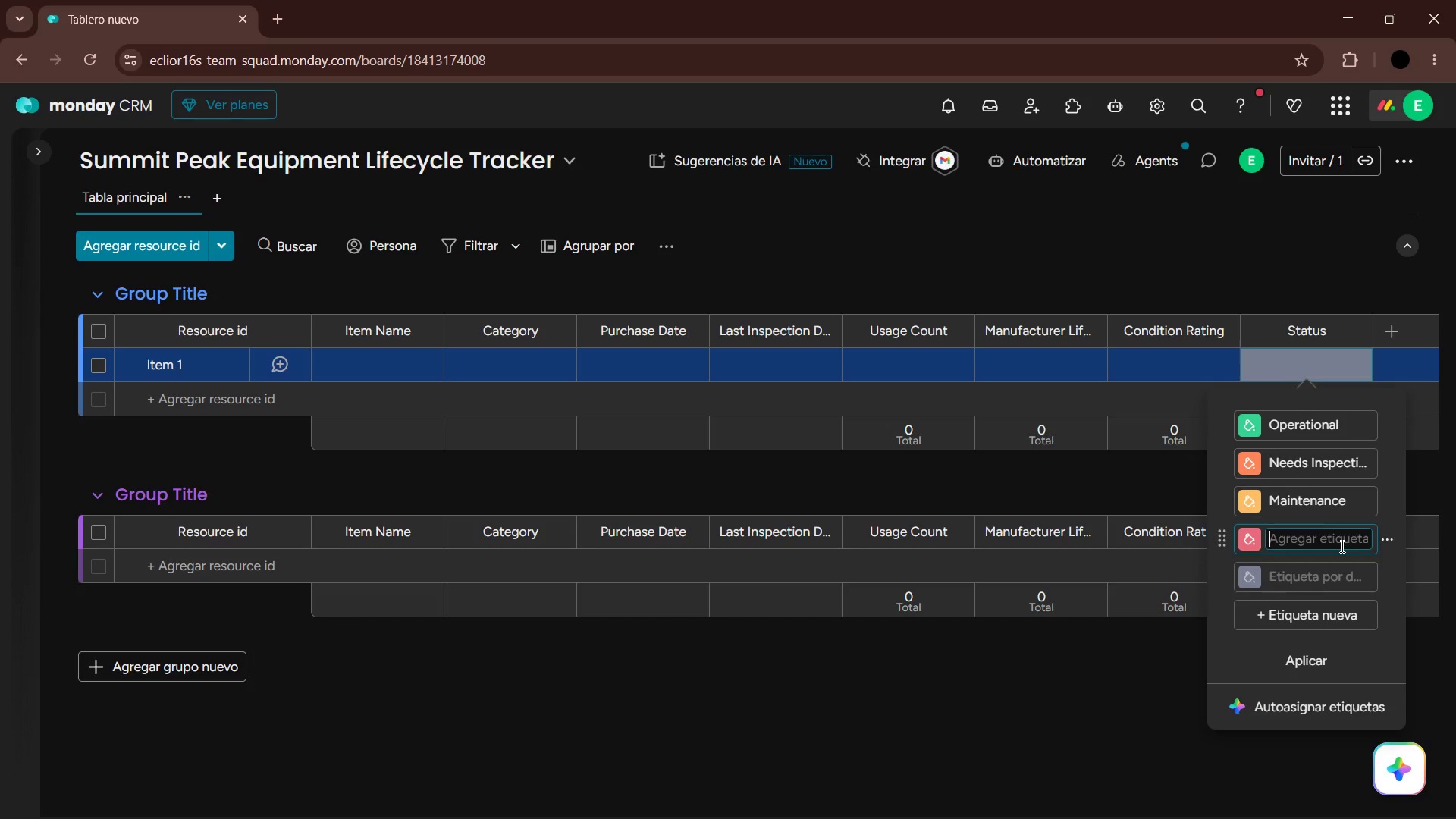 
type(Retired)
 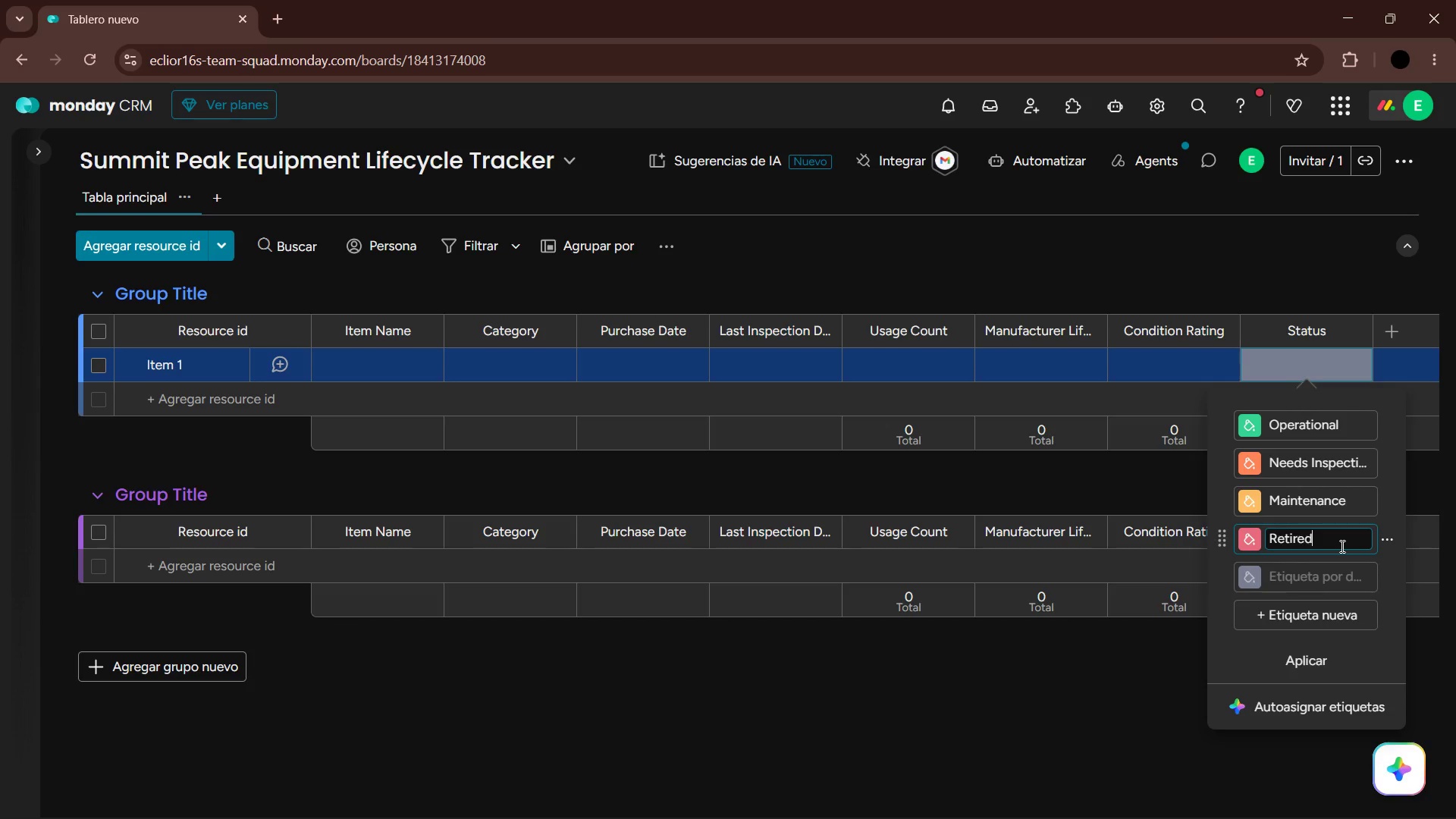 
key(Enter)
 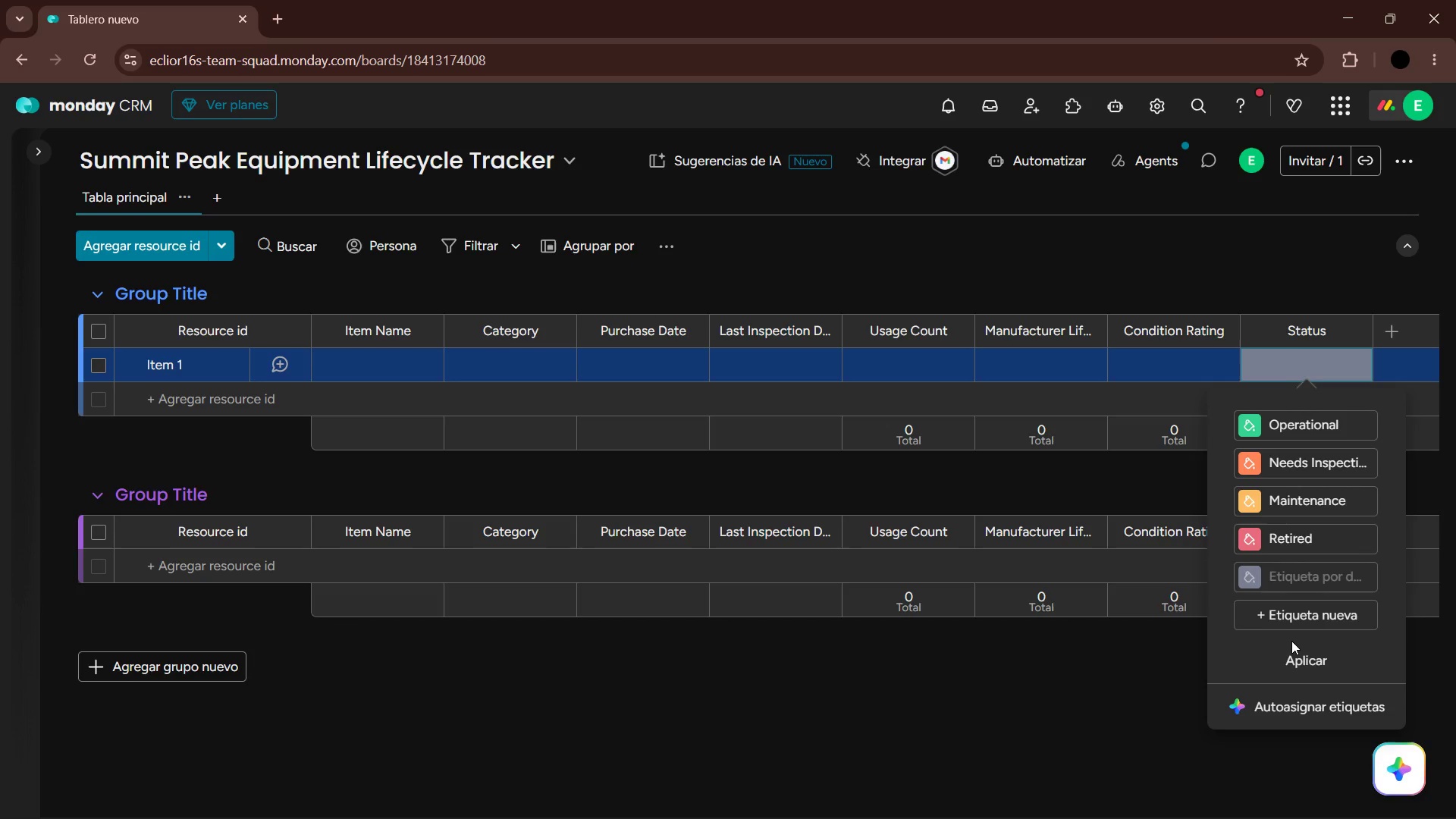 
left_click([1309, 652])
 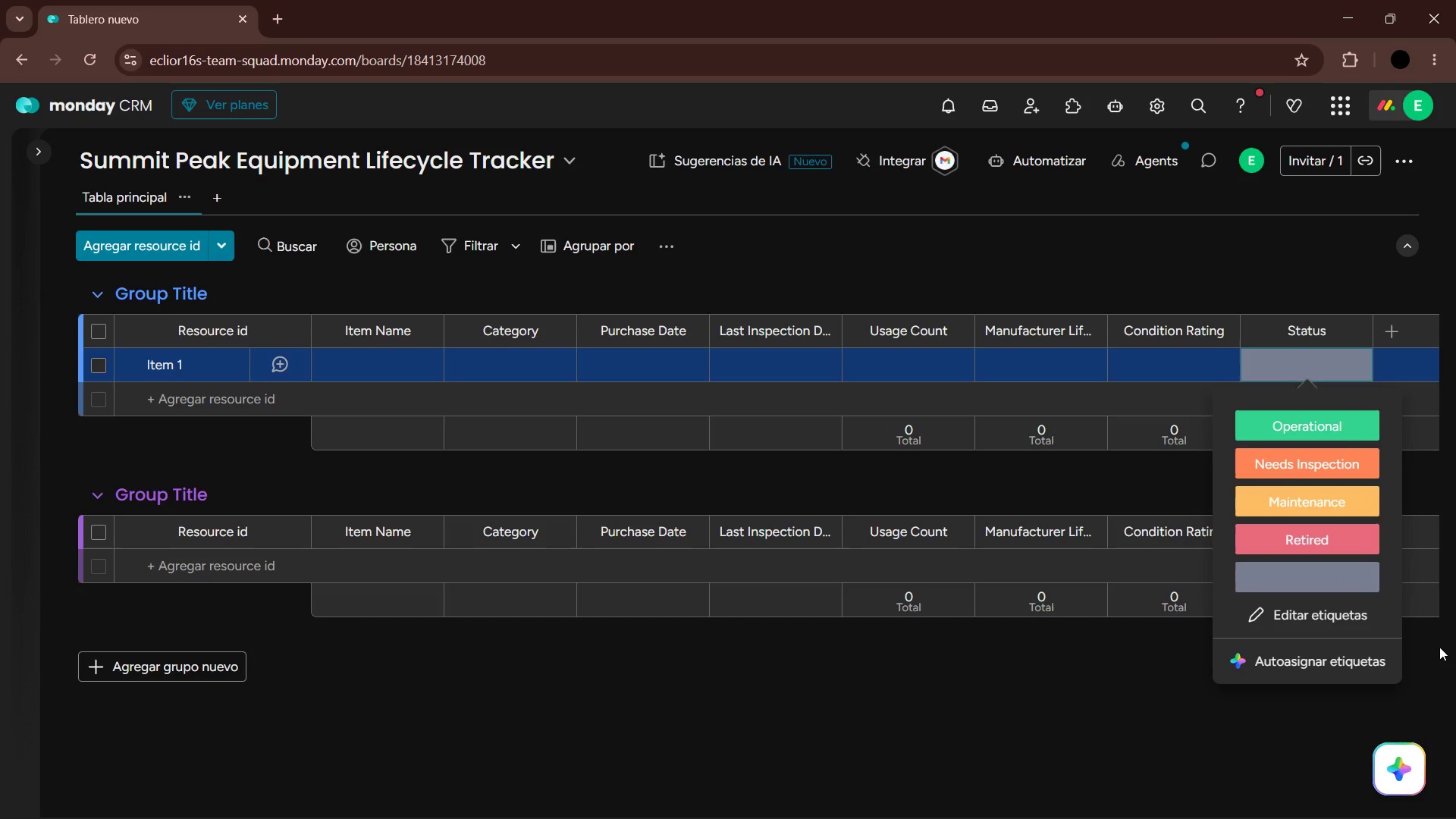 
left_click([1439, 647])
 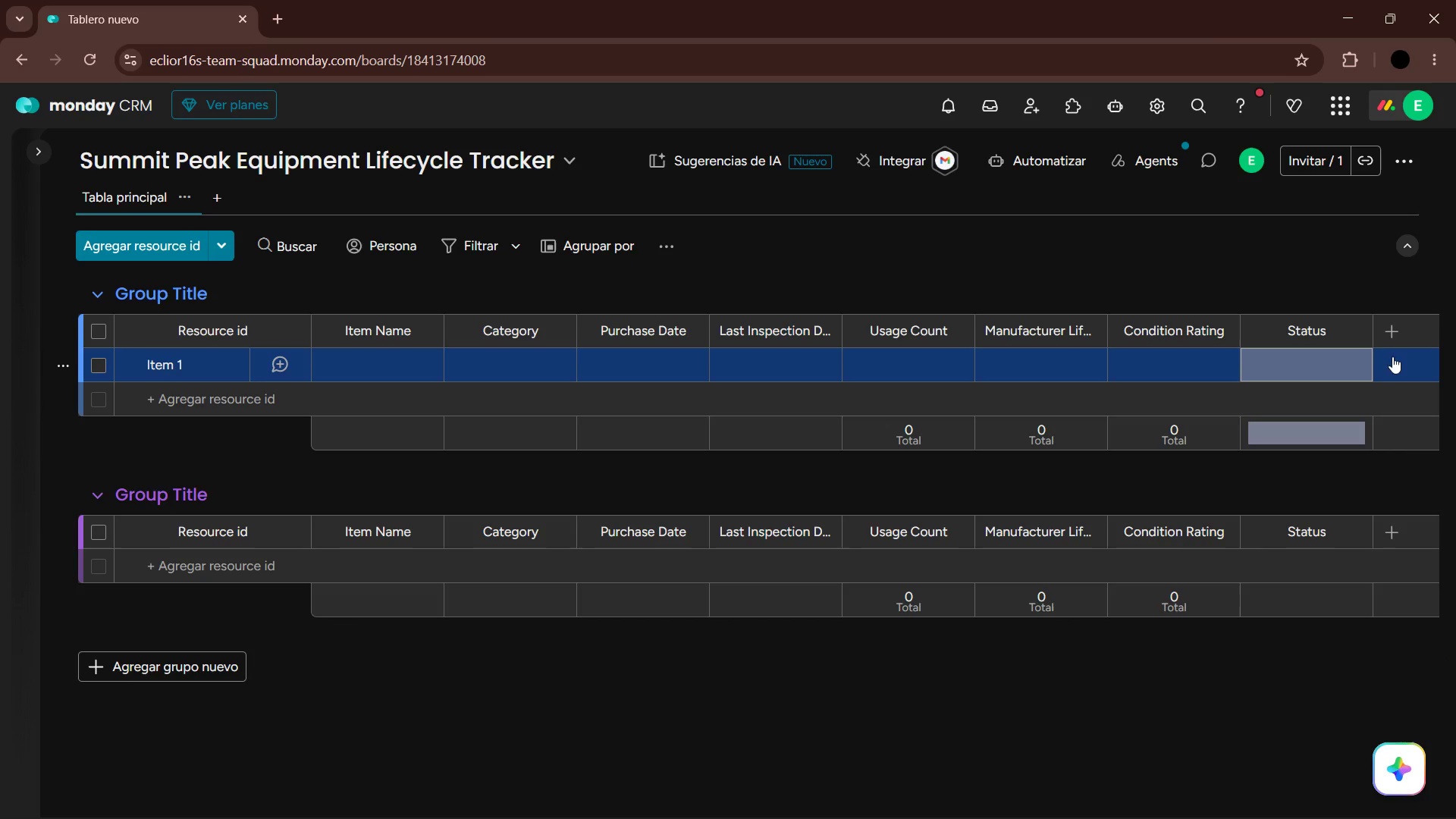 
left_click([1392, 335])
 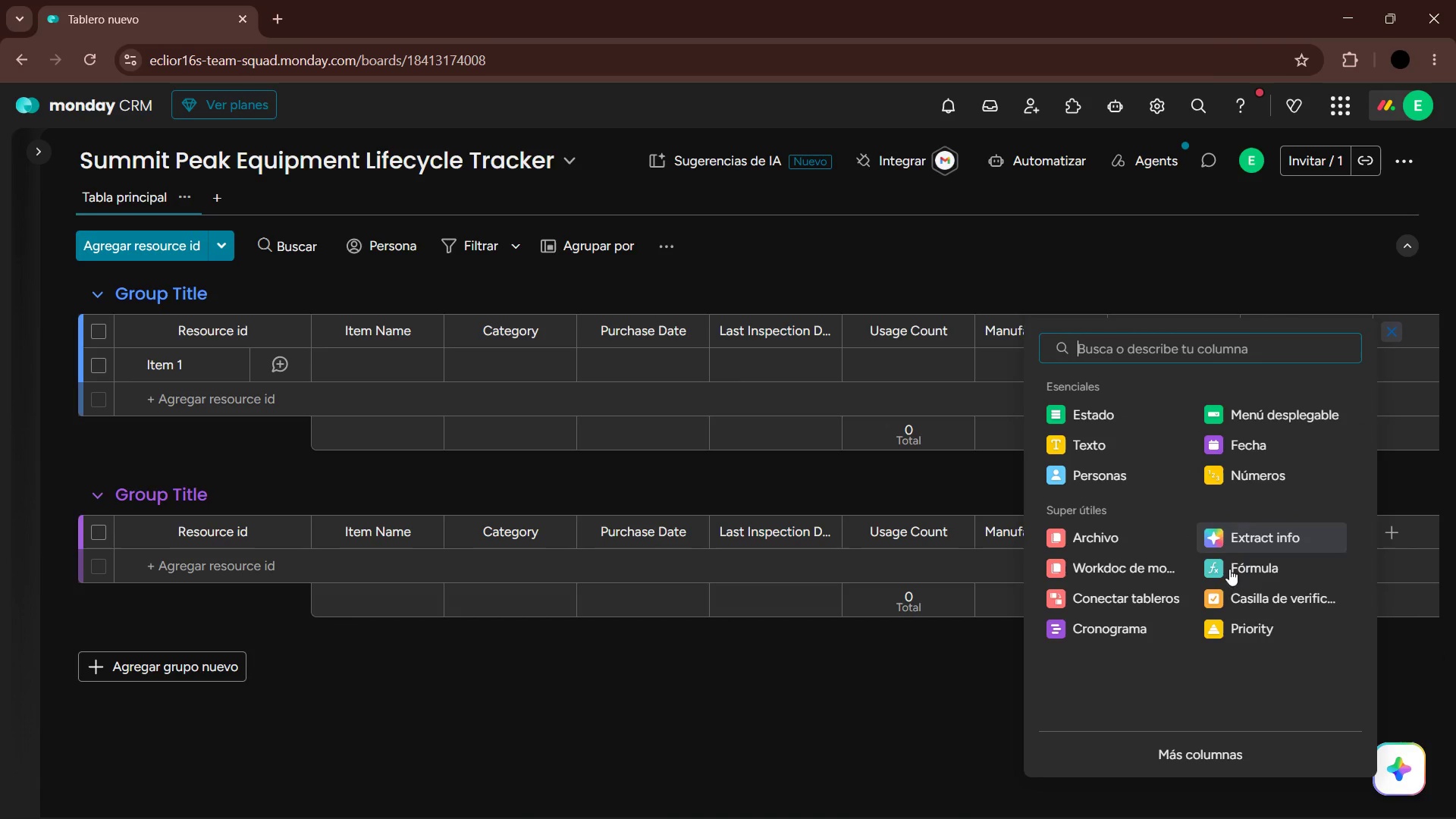 
left_click([1250, 570])
 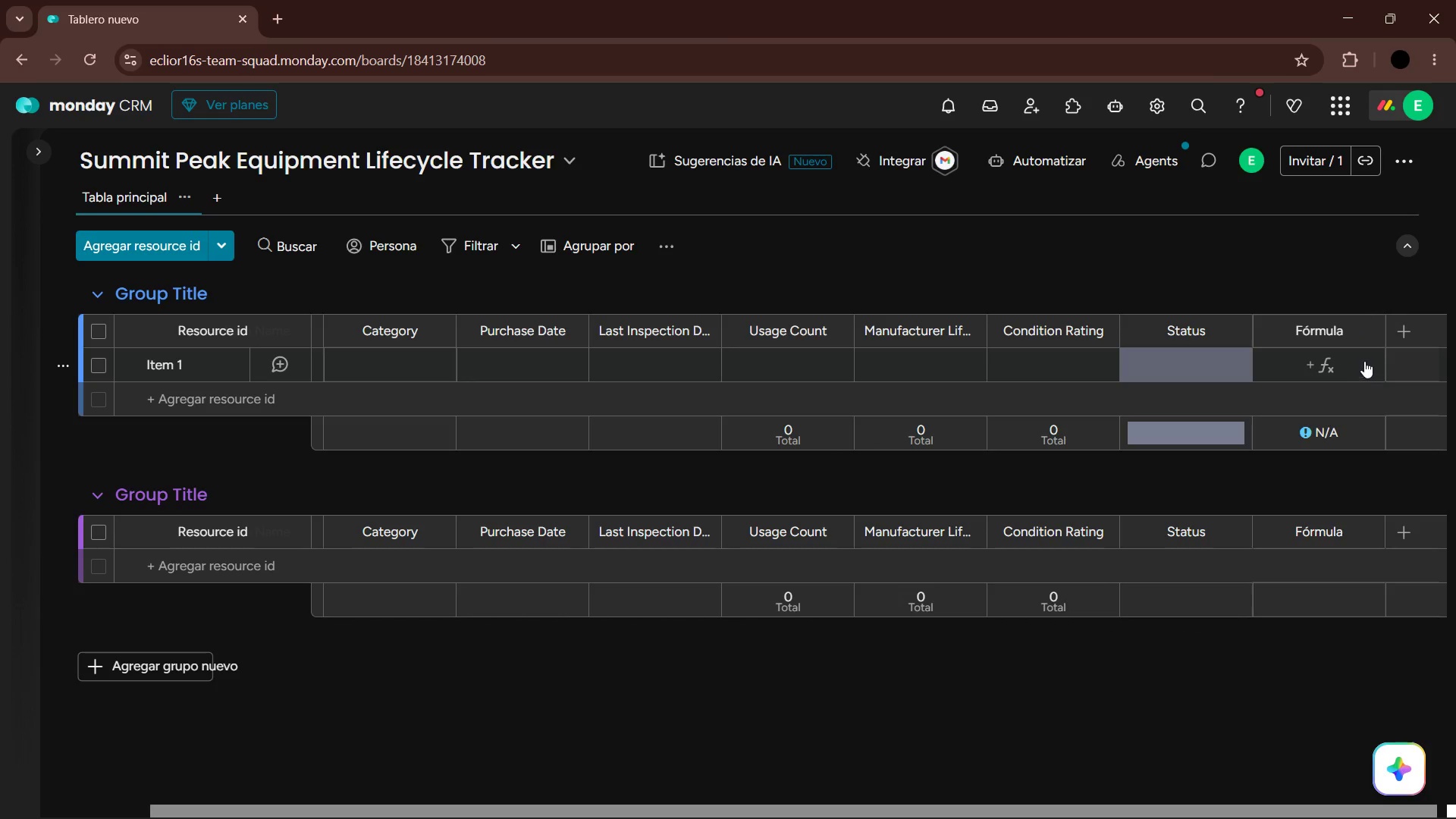 
mouse_move([1316, 355])
 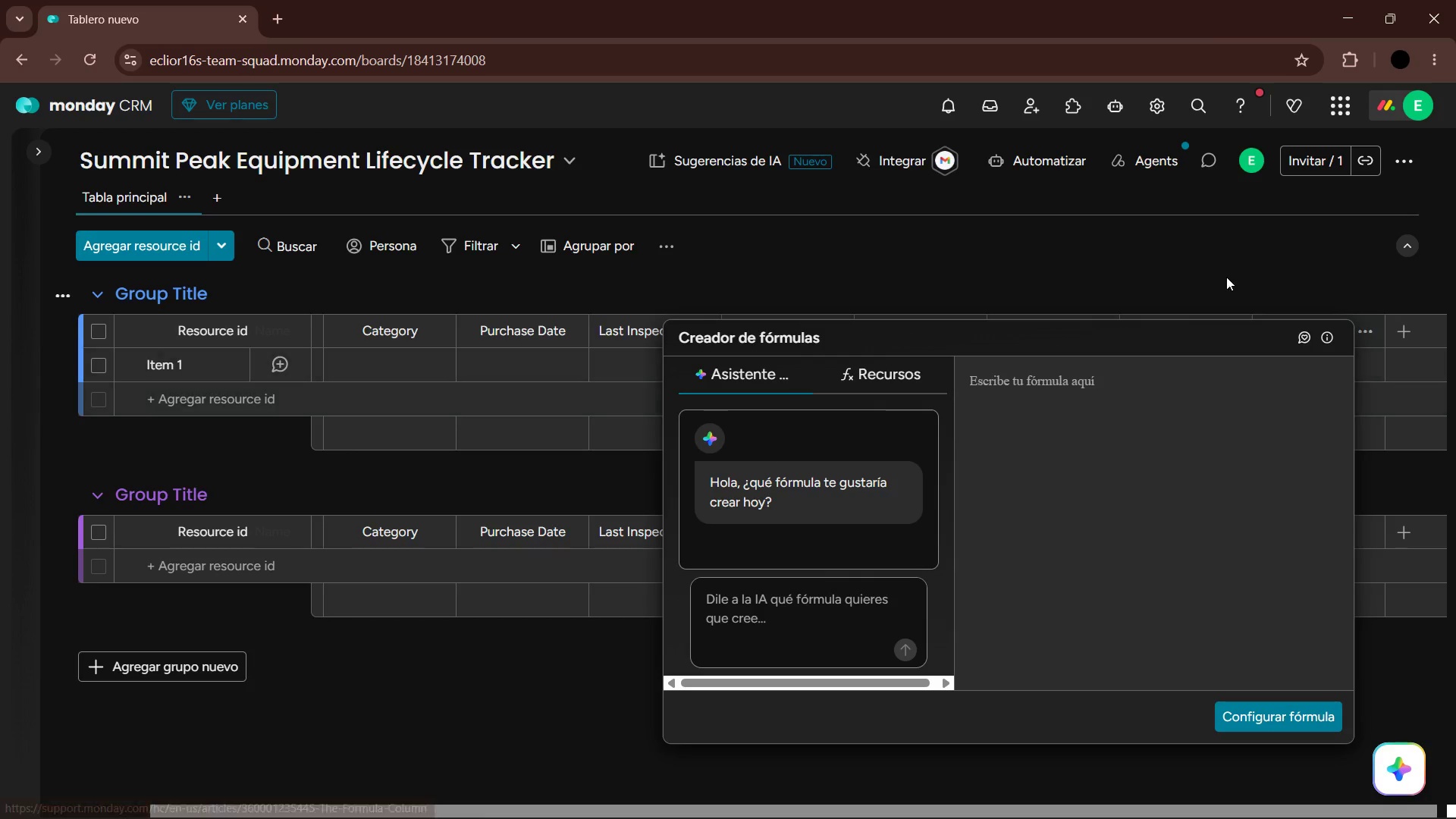 
left_click([1226, 273])
 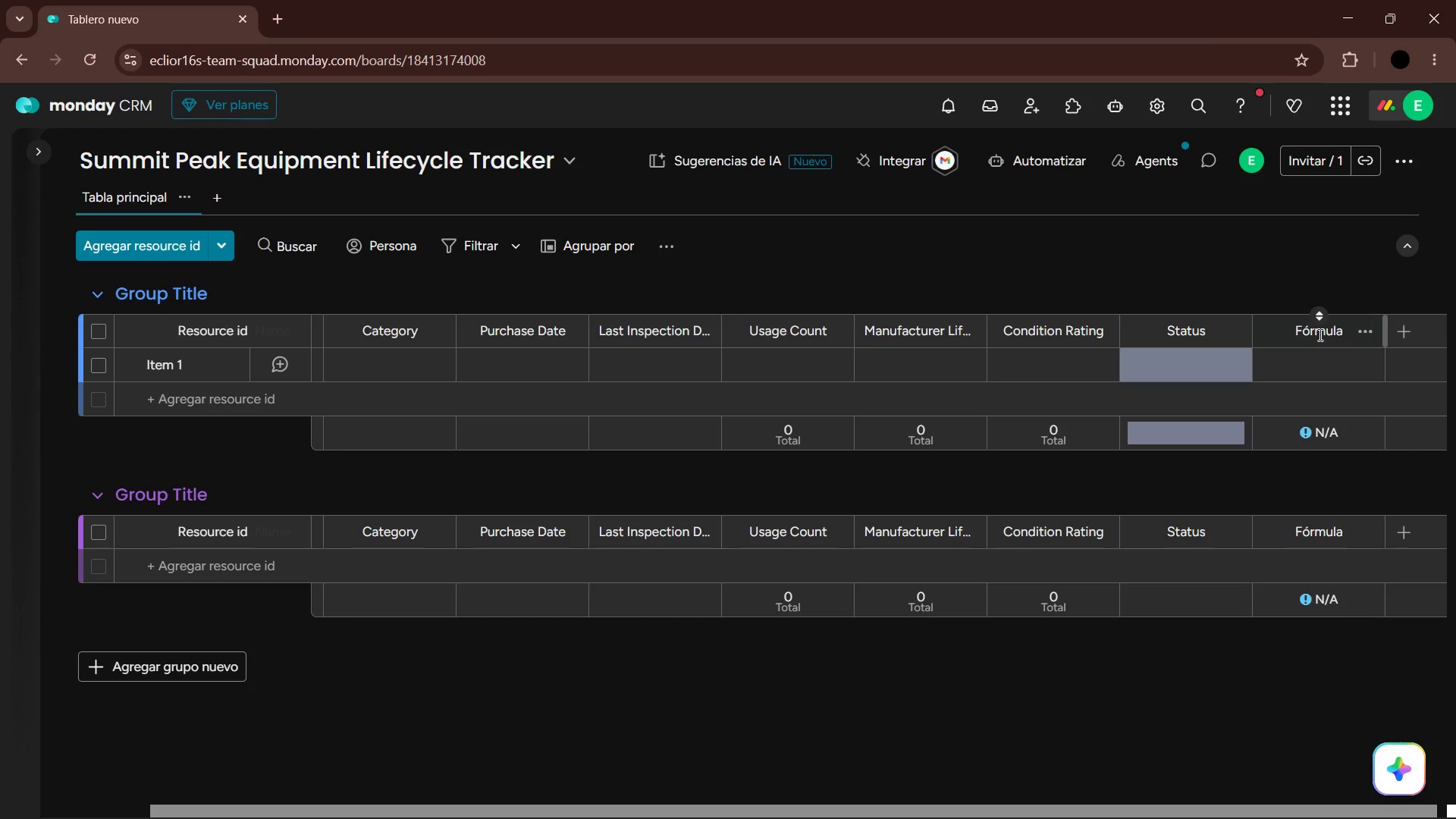 
double_click([1319, 334])
 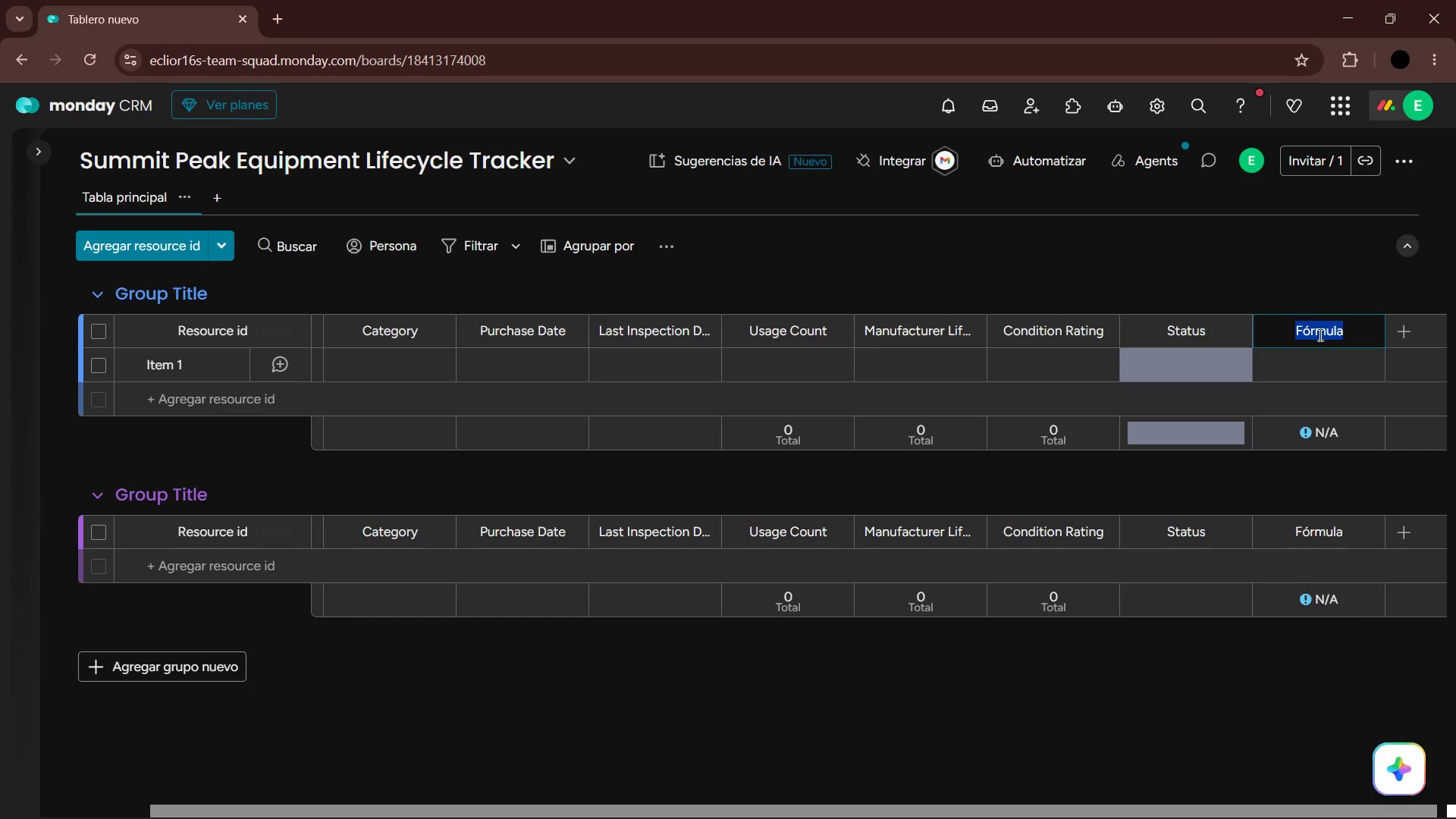 
type(Remaining Life %)
 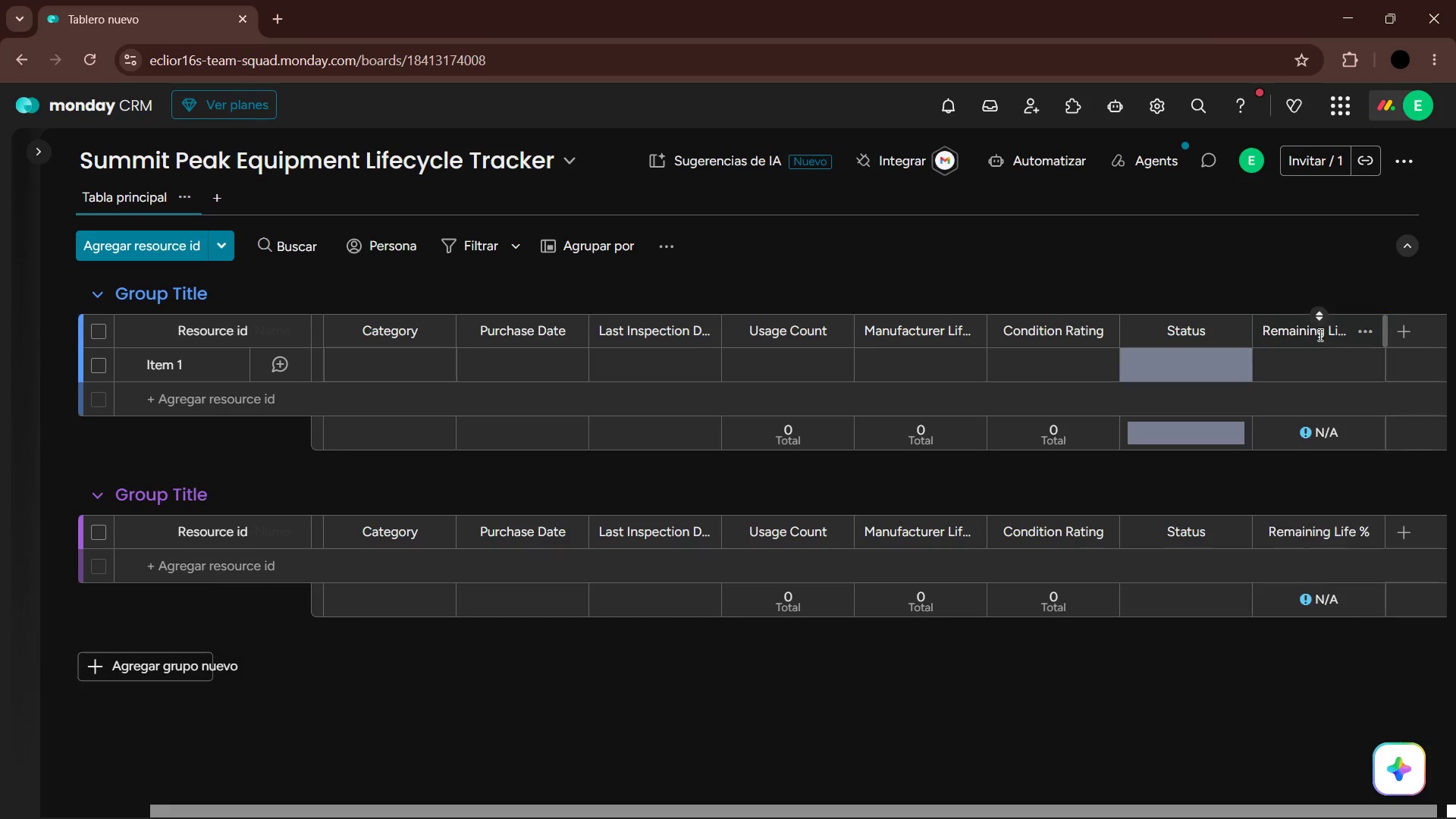 
 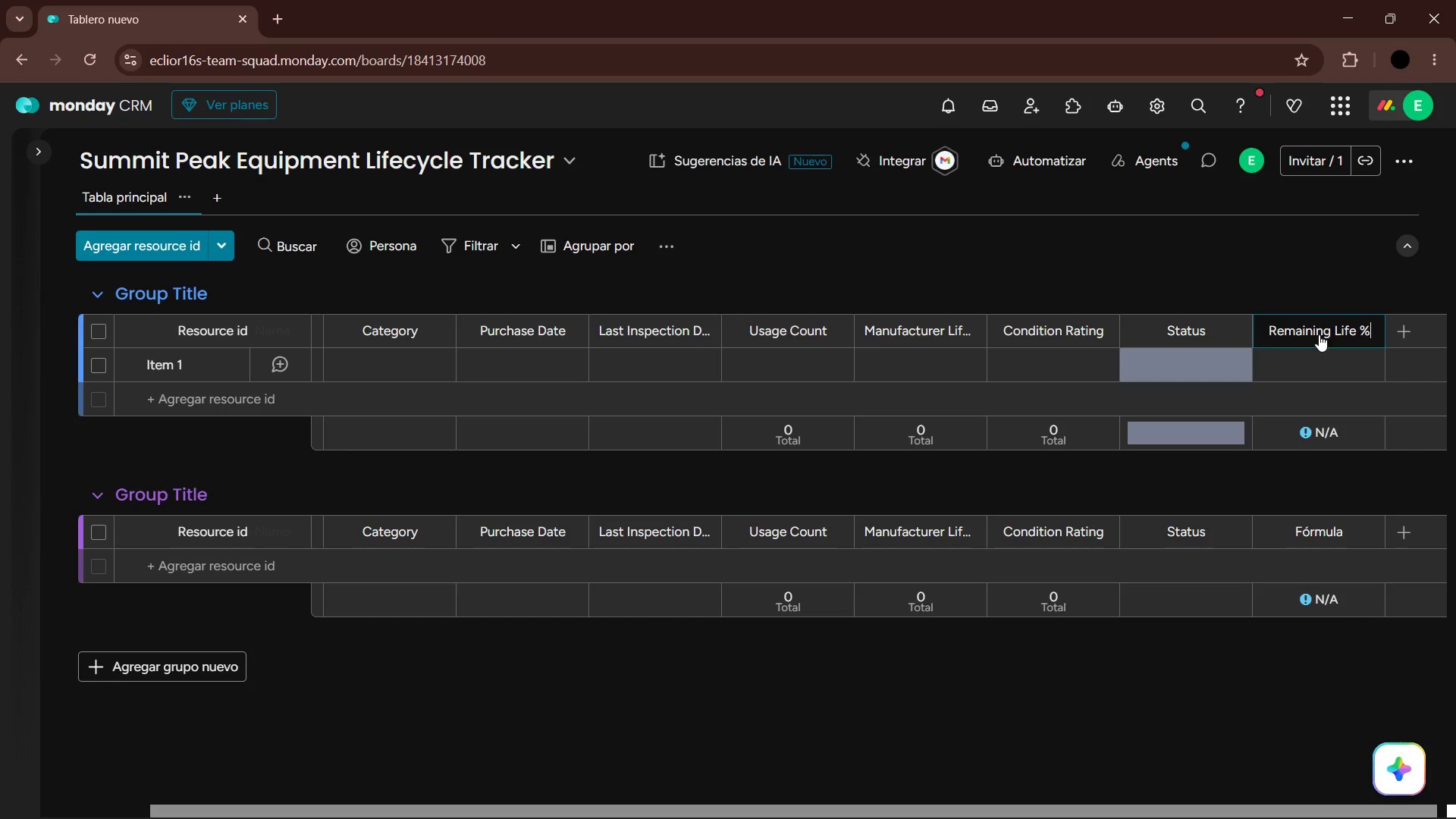 
key(Enter)
 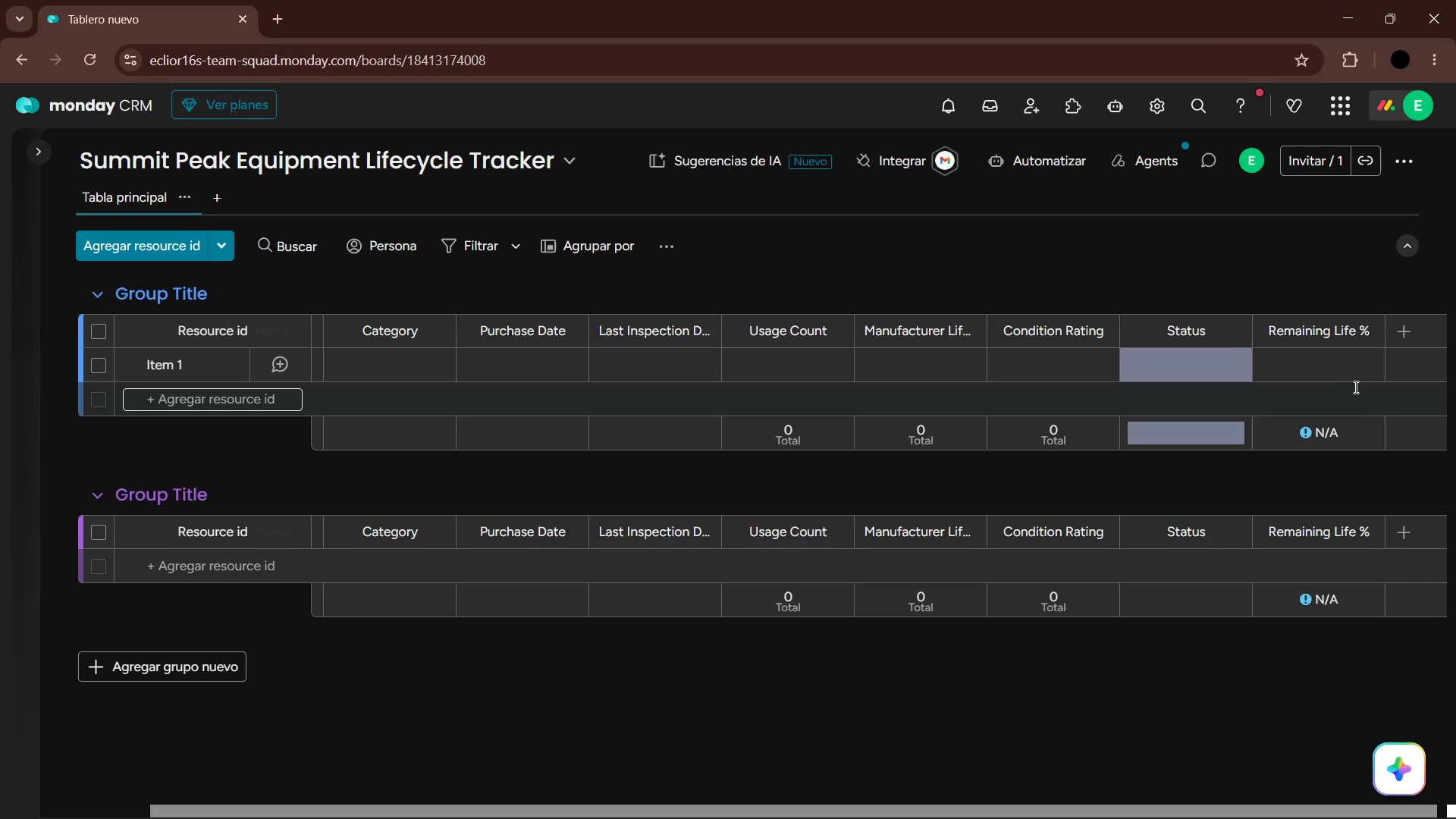 
left_click([1335, 373])
 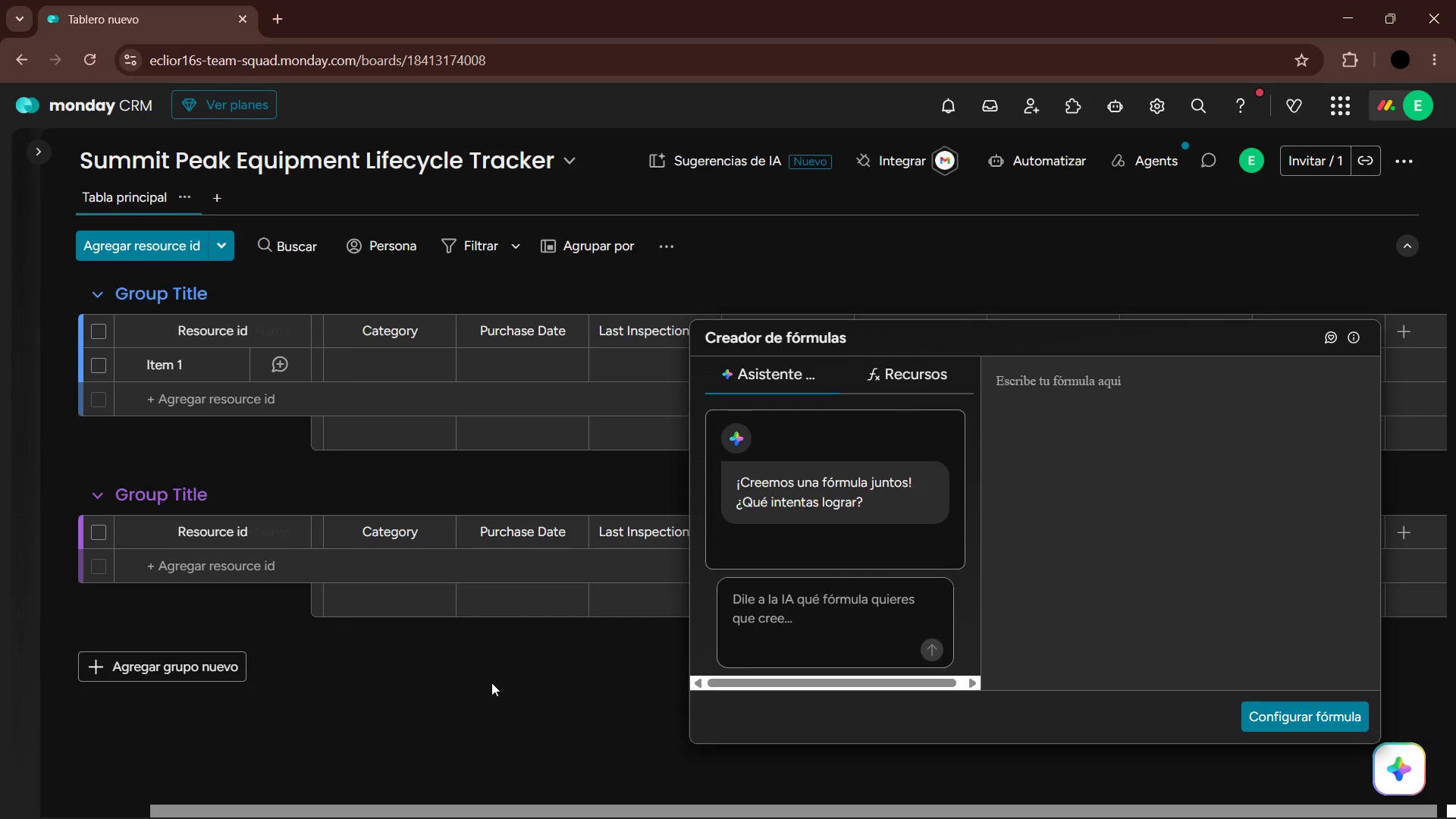 
wait(6.74)
 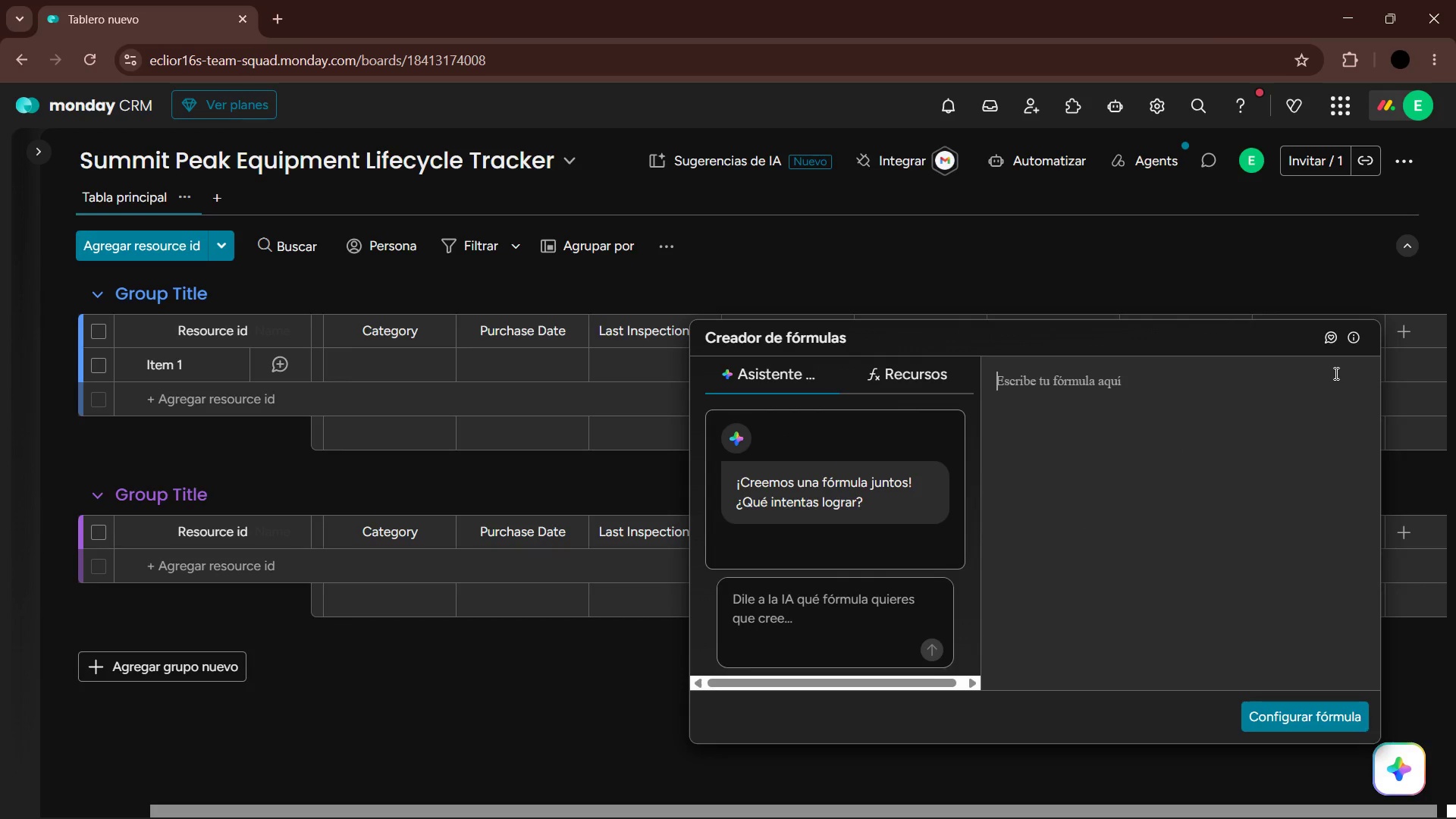 
left_click_drag(start_coordinate=[753, 811], to_coordinate=[589, 795])
 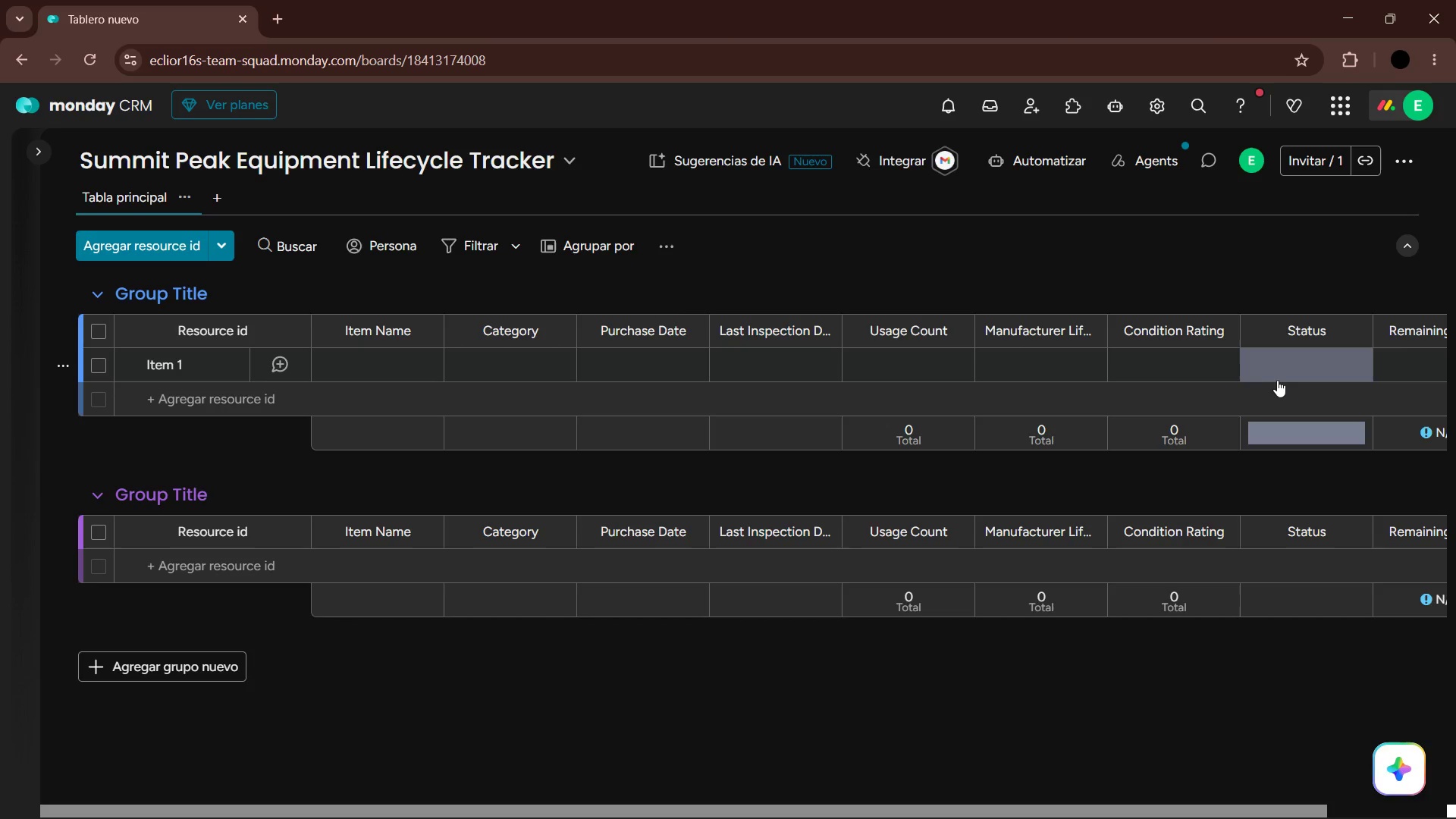 
mouse_move([1285, 391])
 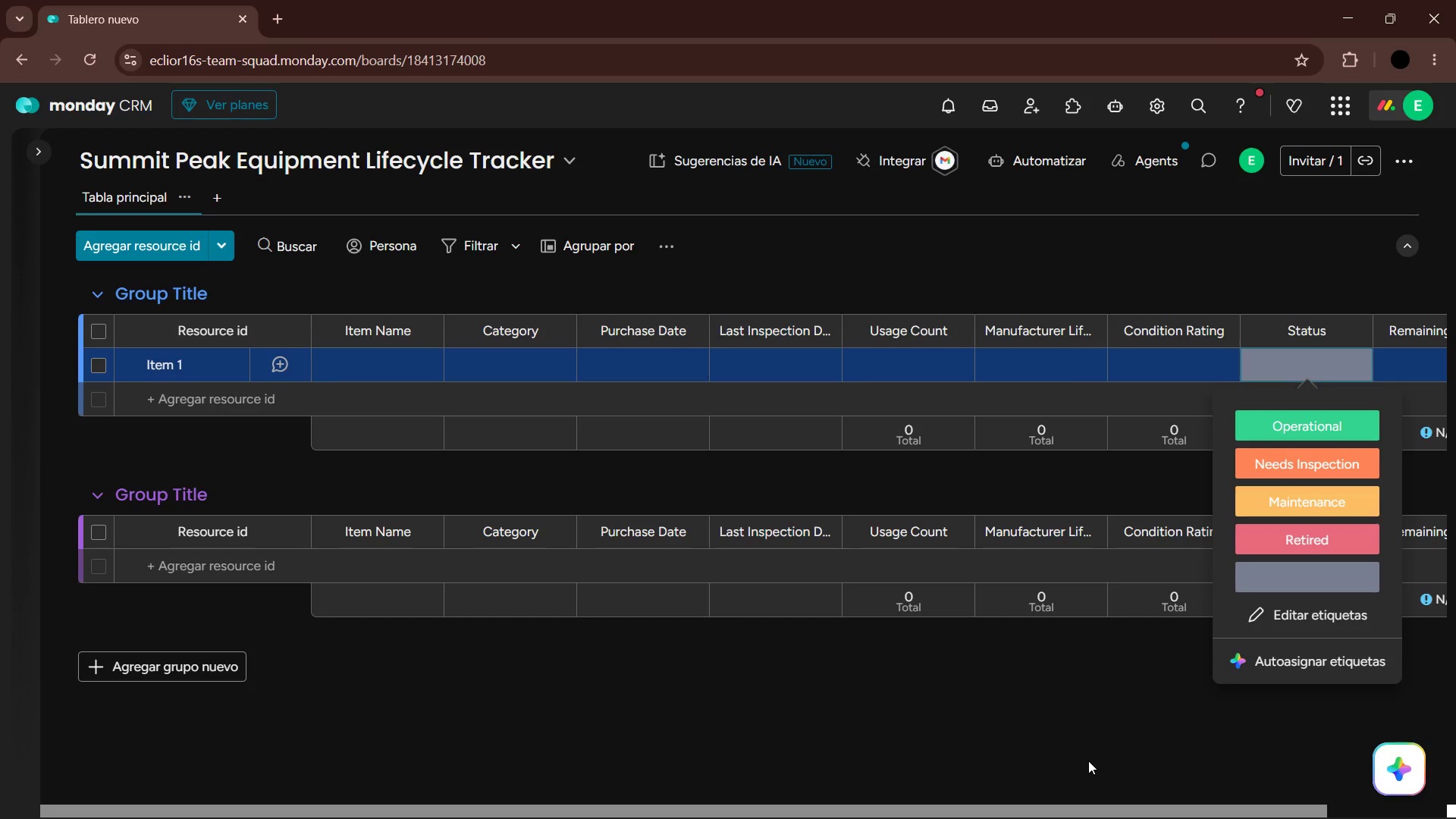 
left_click([1089, 749])
 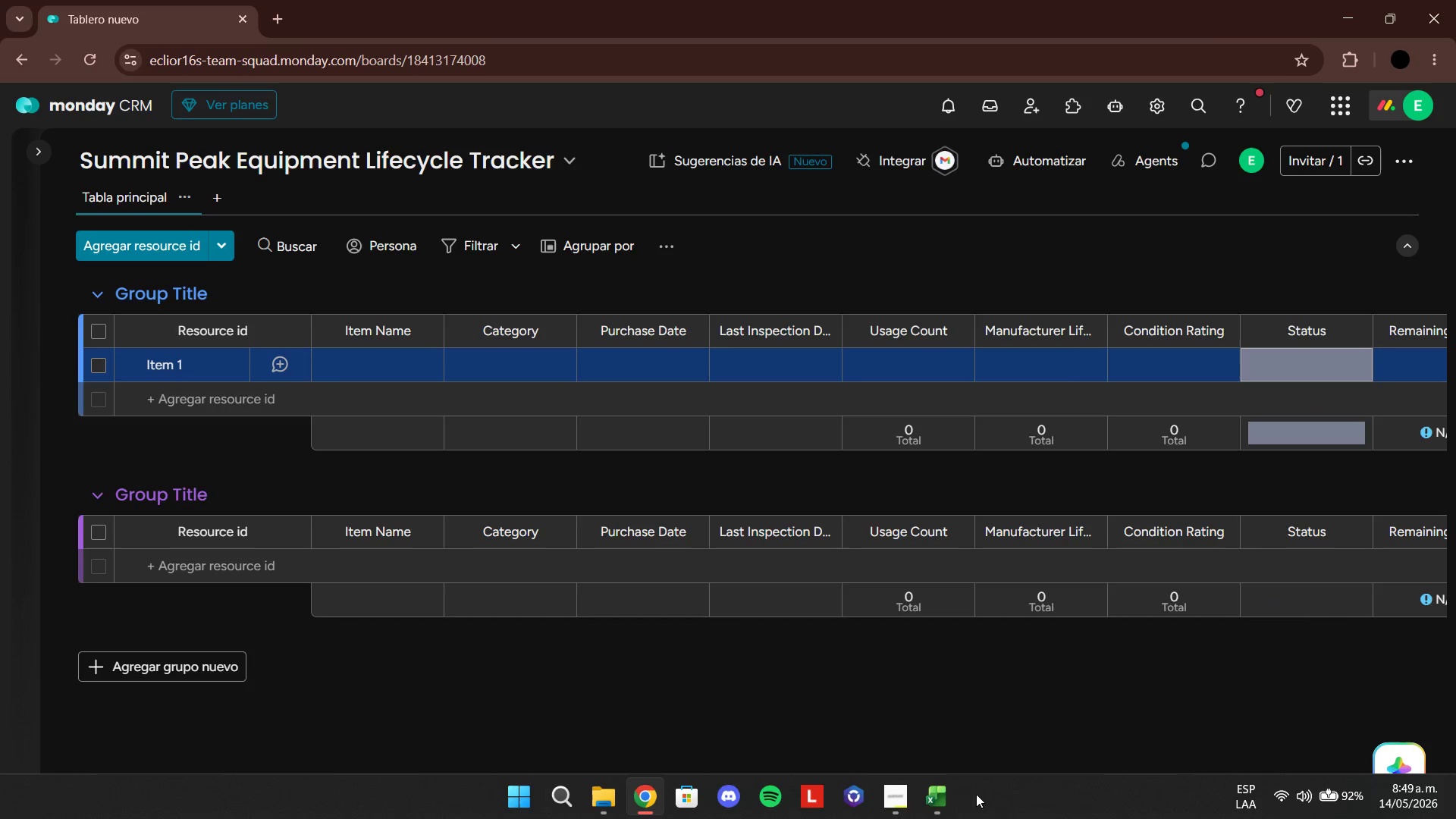 
left_click([937, 798])
 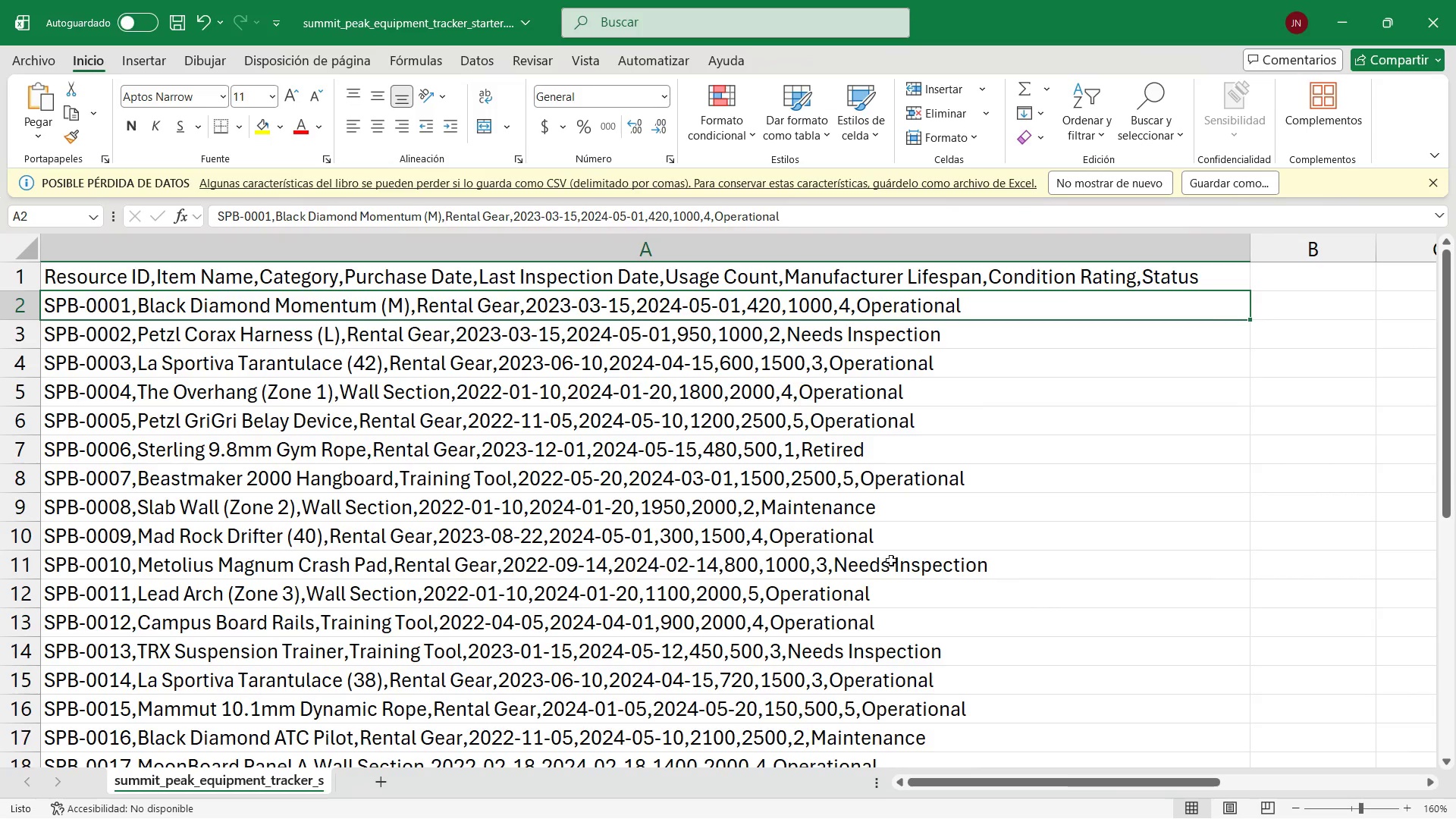 
scroll: coordinate [909, 536], scroll_direction: down, amount: 5.0
 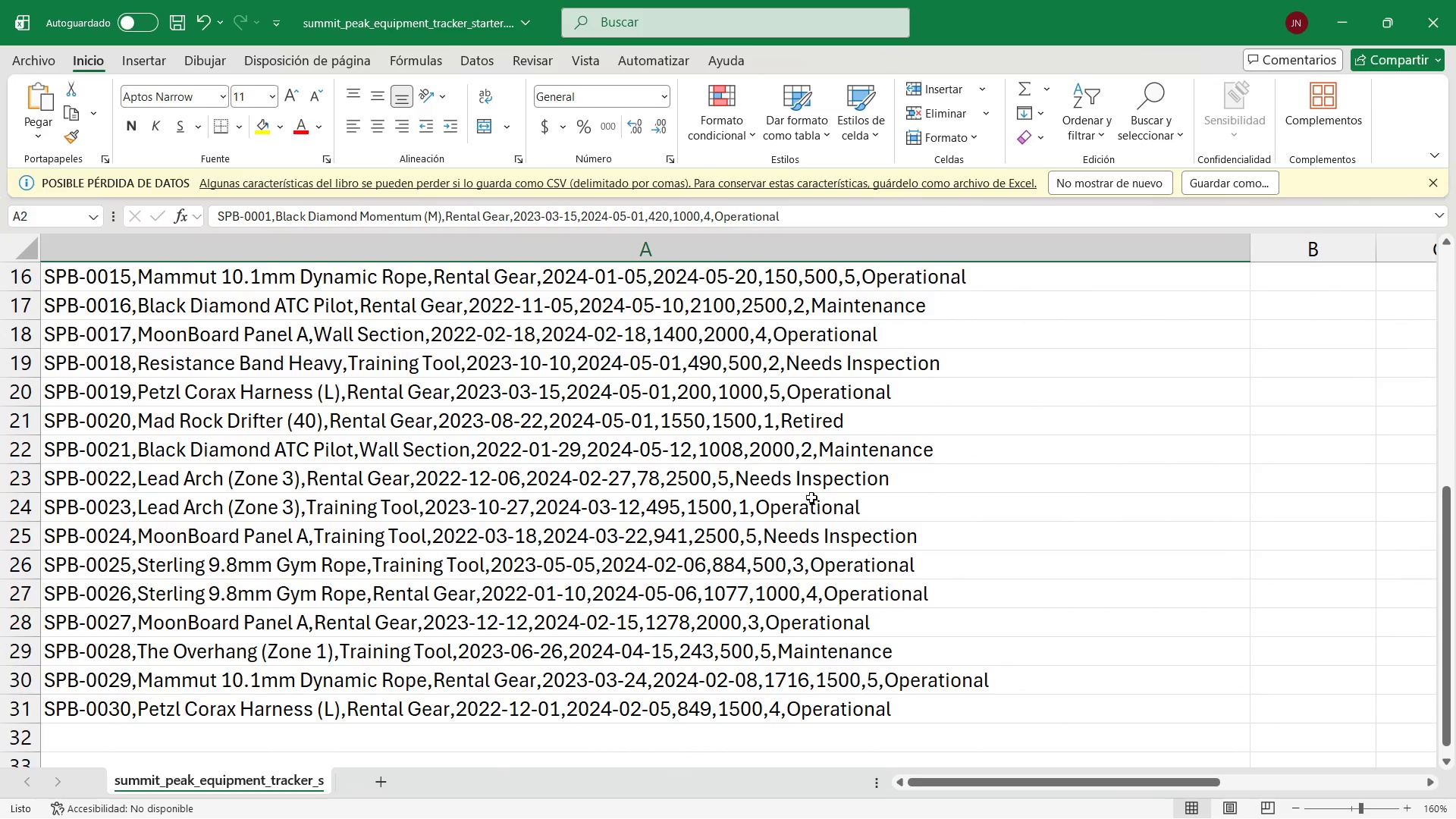 
scroll: coordinate [884, 444], scroll_direction: up, amount: 9.0
 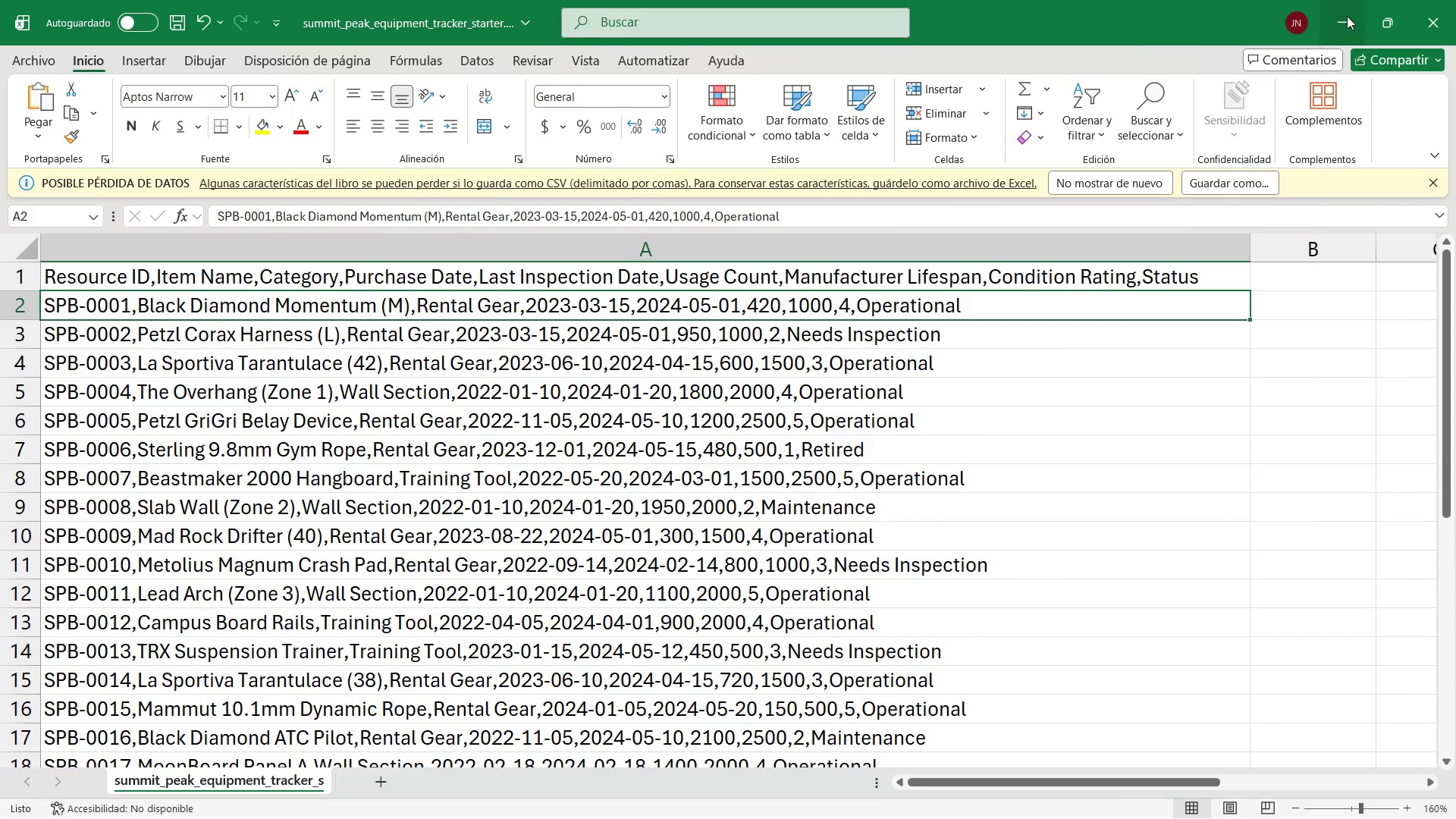 
left_click([1335, 17])
 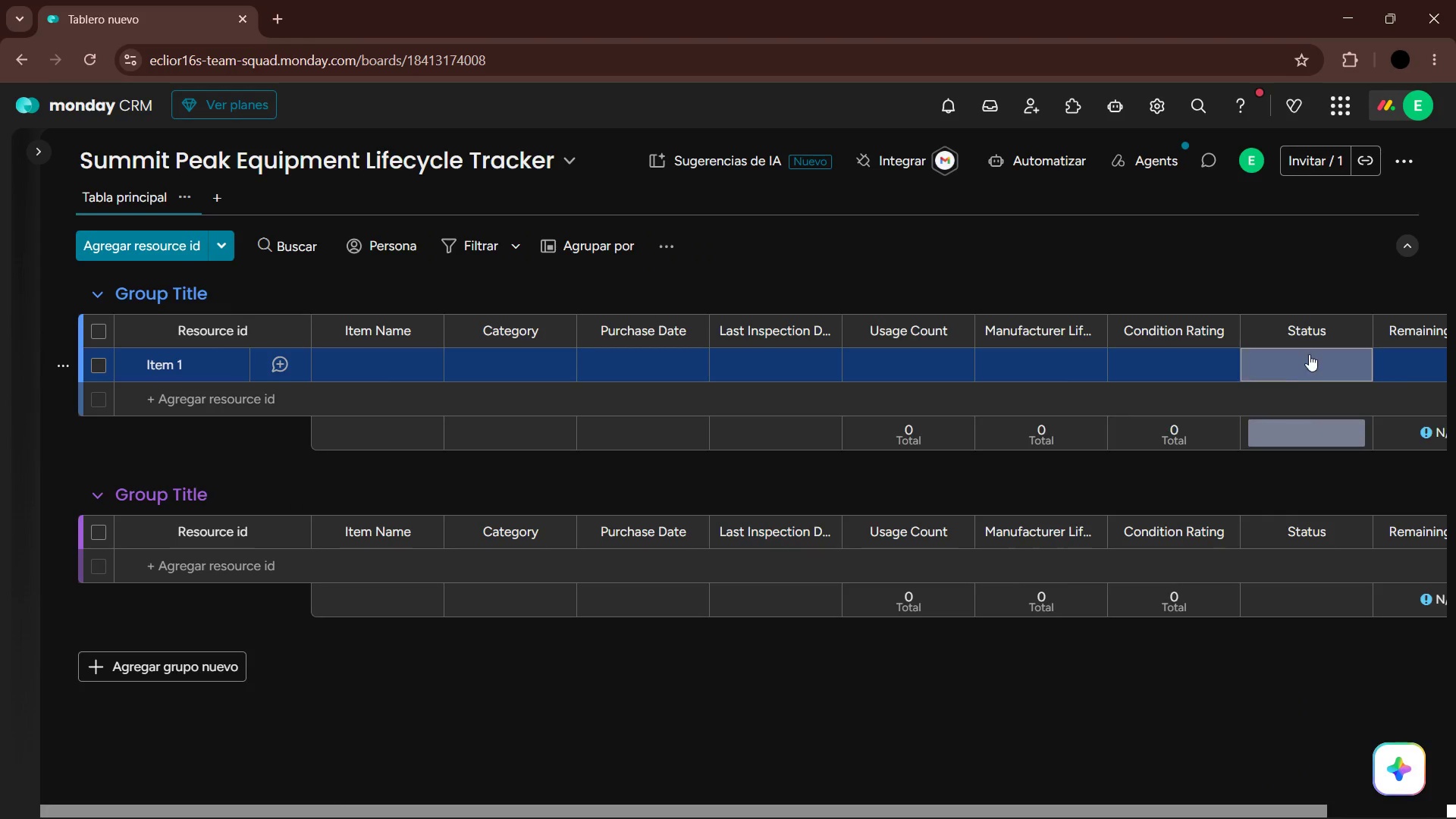 
left_click([1311, 353])
 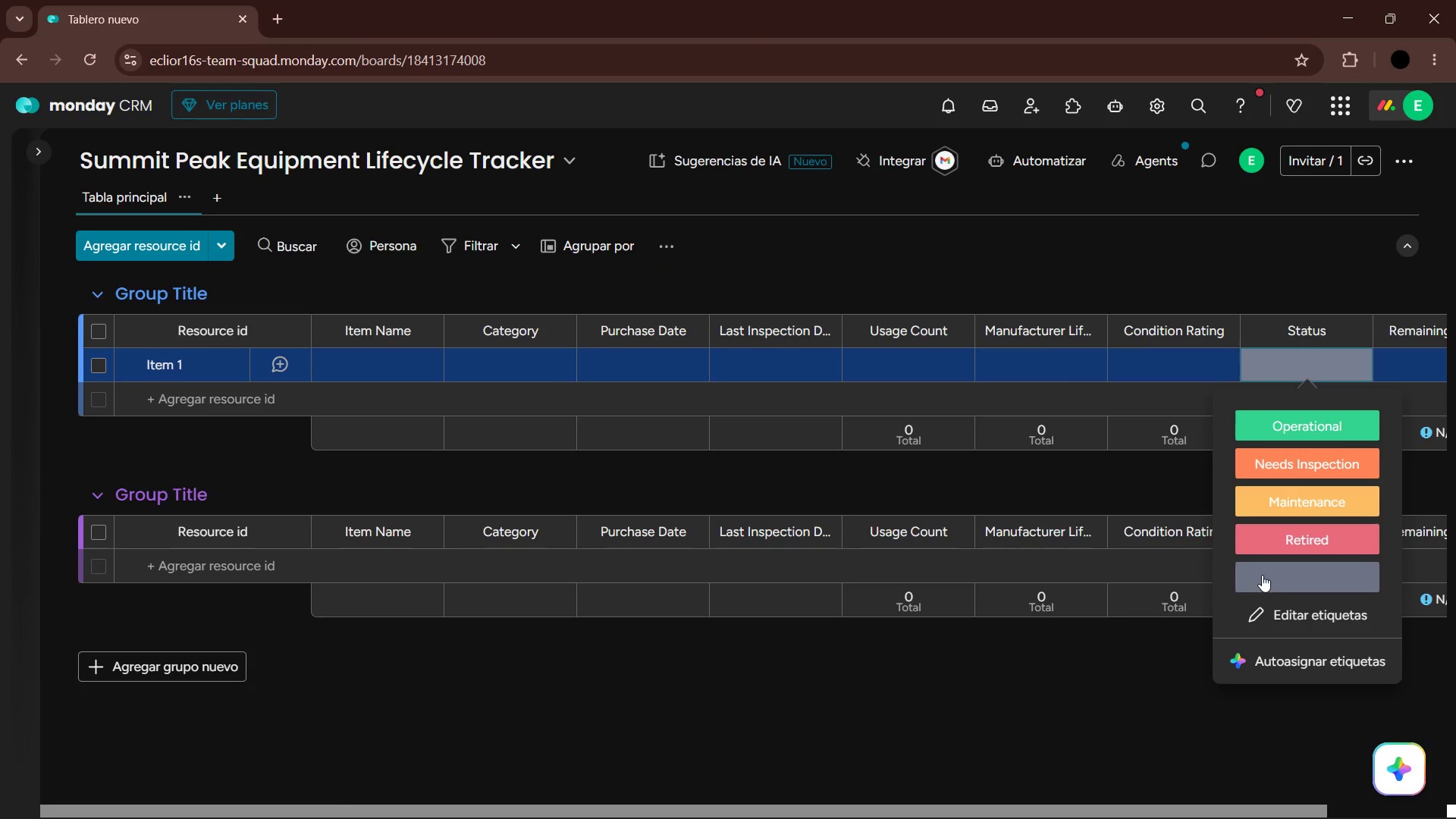 
left_click([1153, 696])
 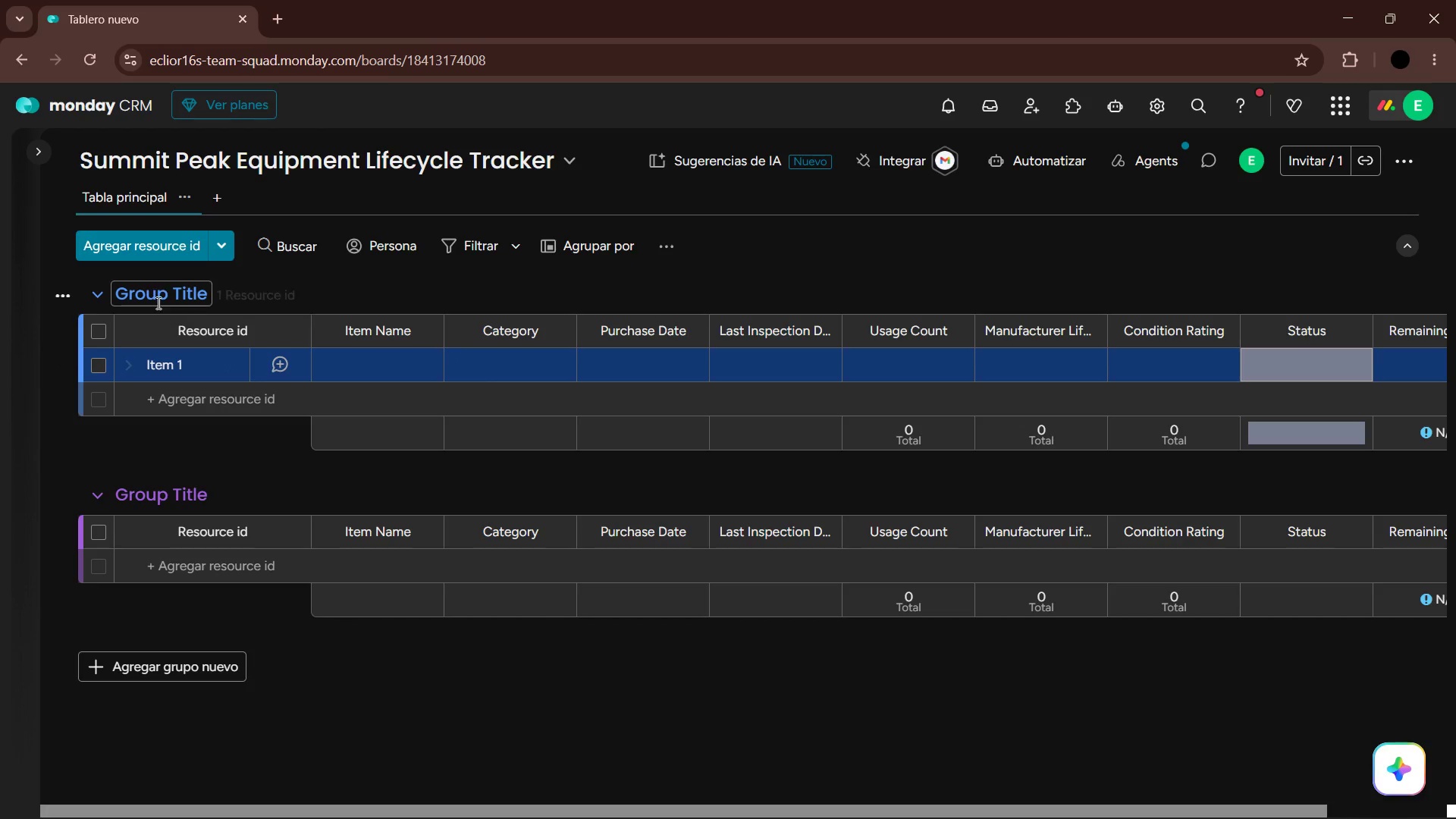 
left_click([226, 238])
 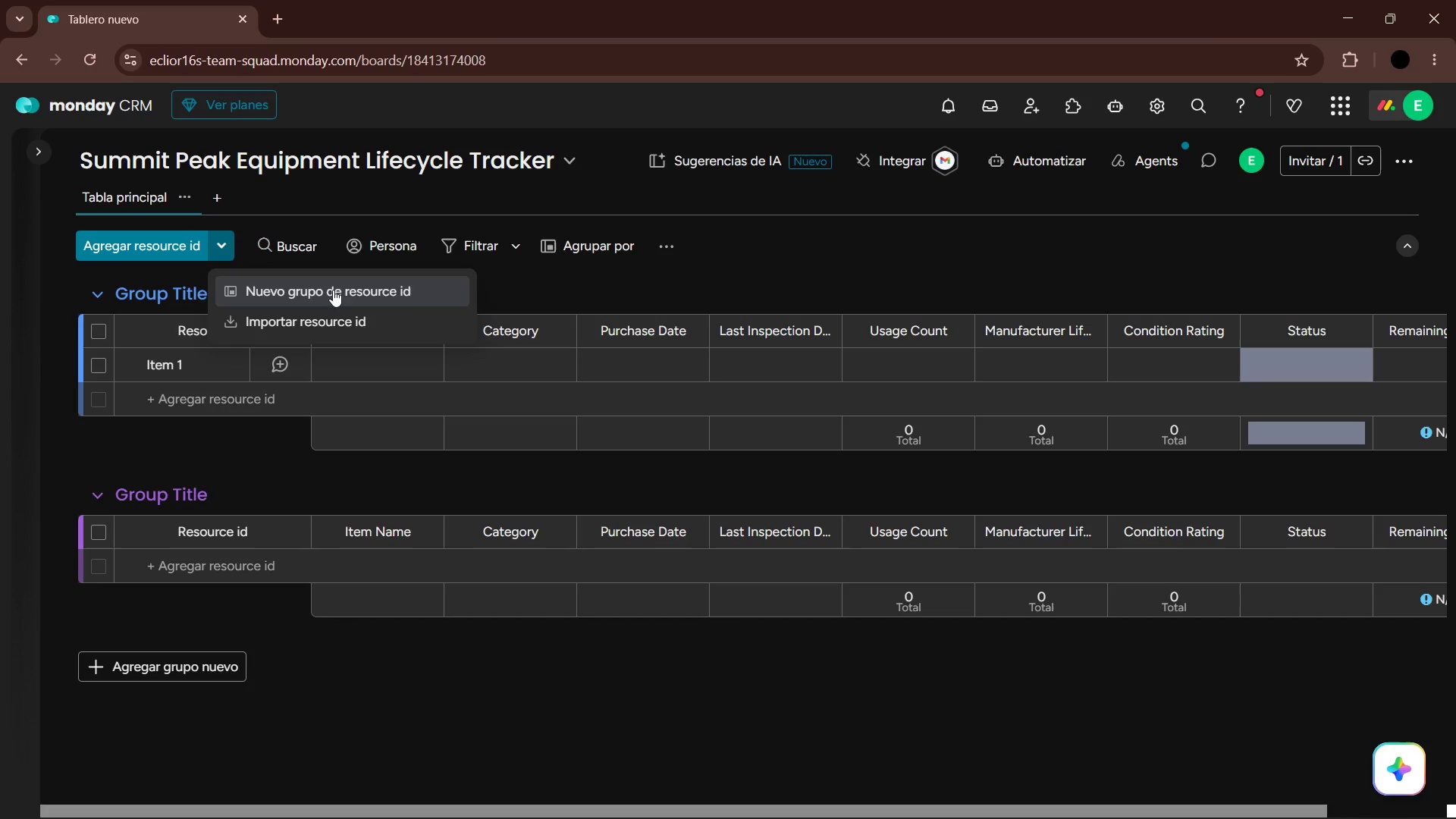 
left_click([342, 317])
 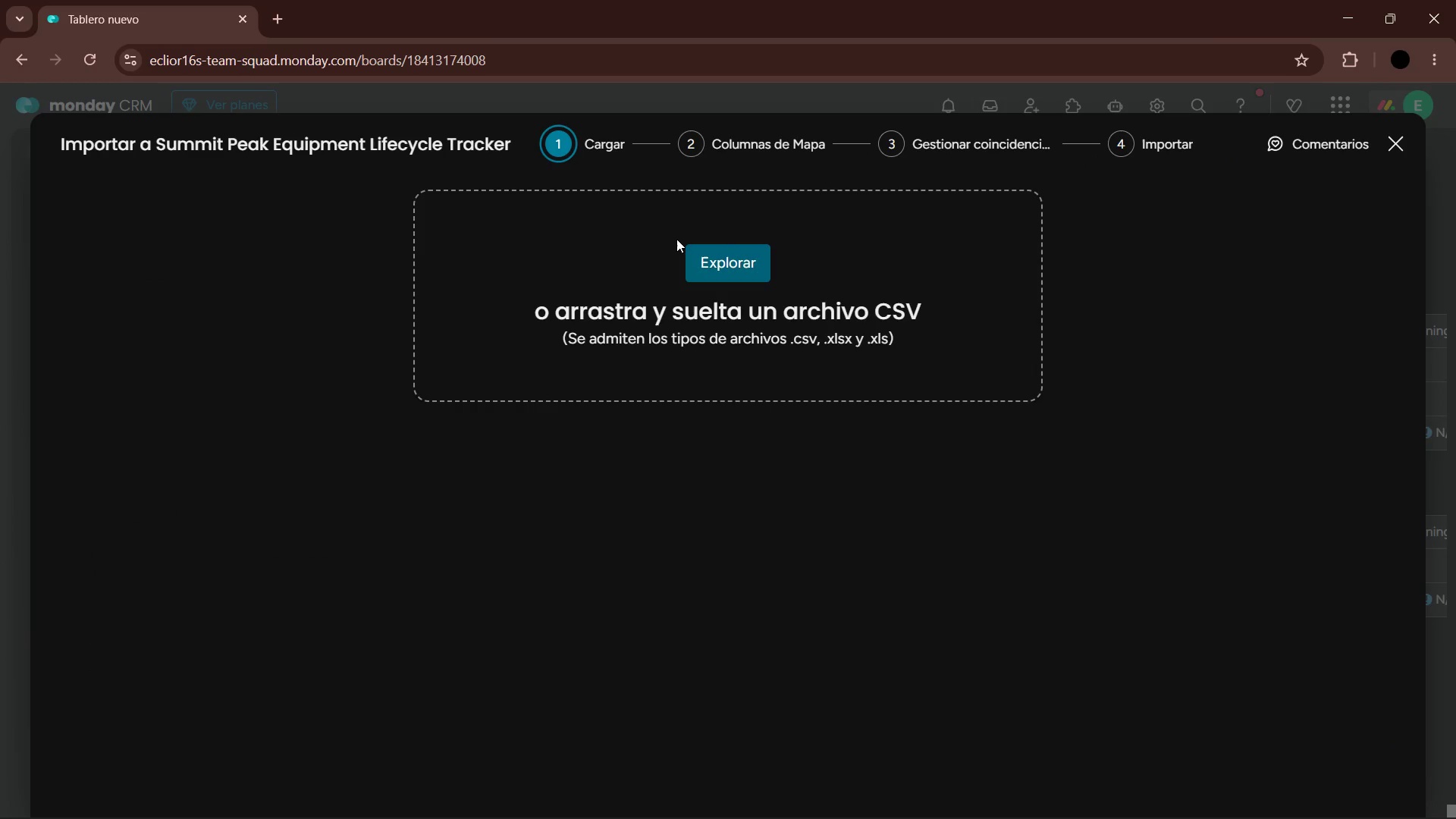 
left_click([733, 268])
 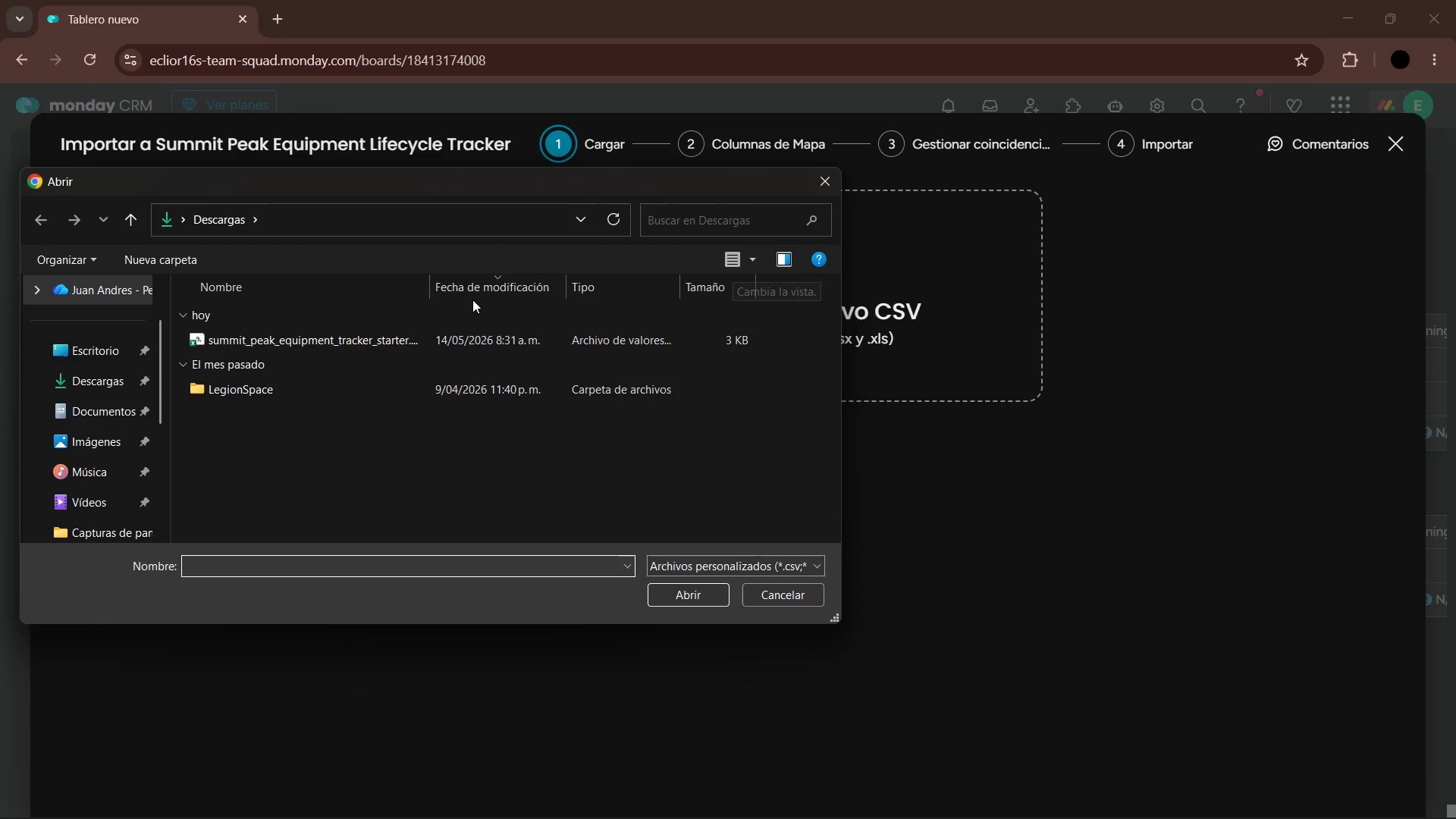 
left_click([336, 340])
 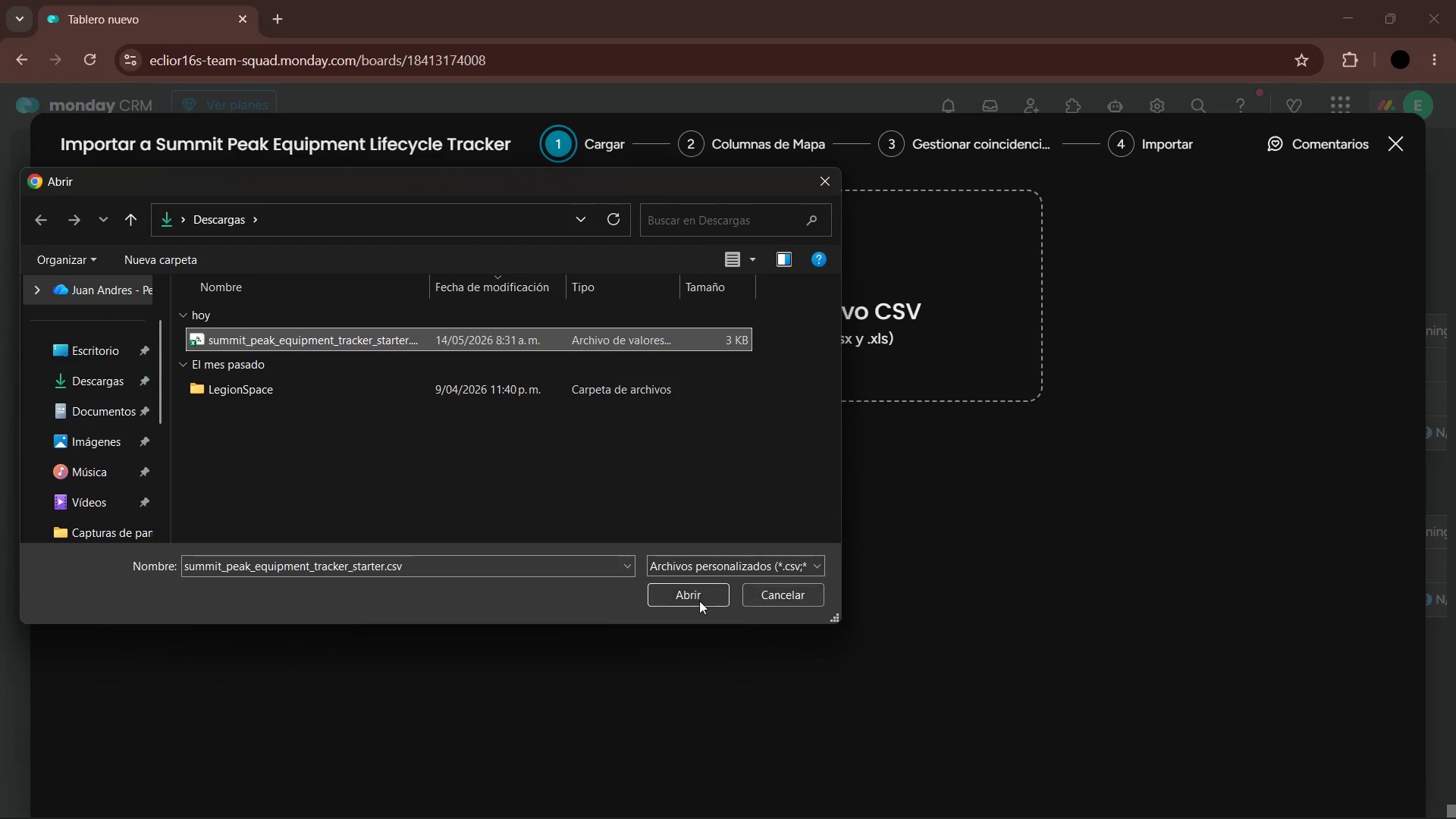 
left_click([695, 596])
 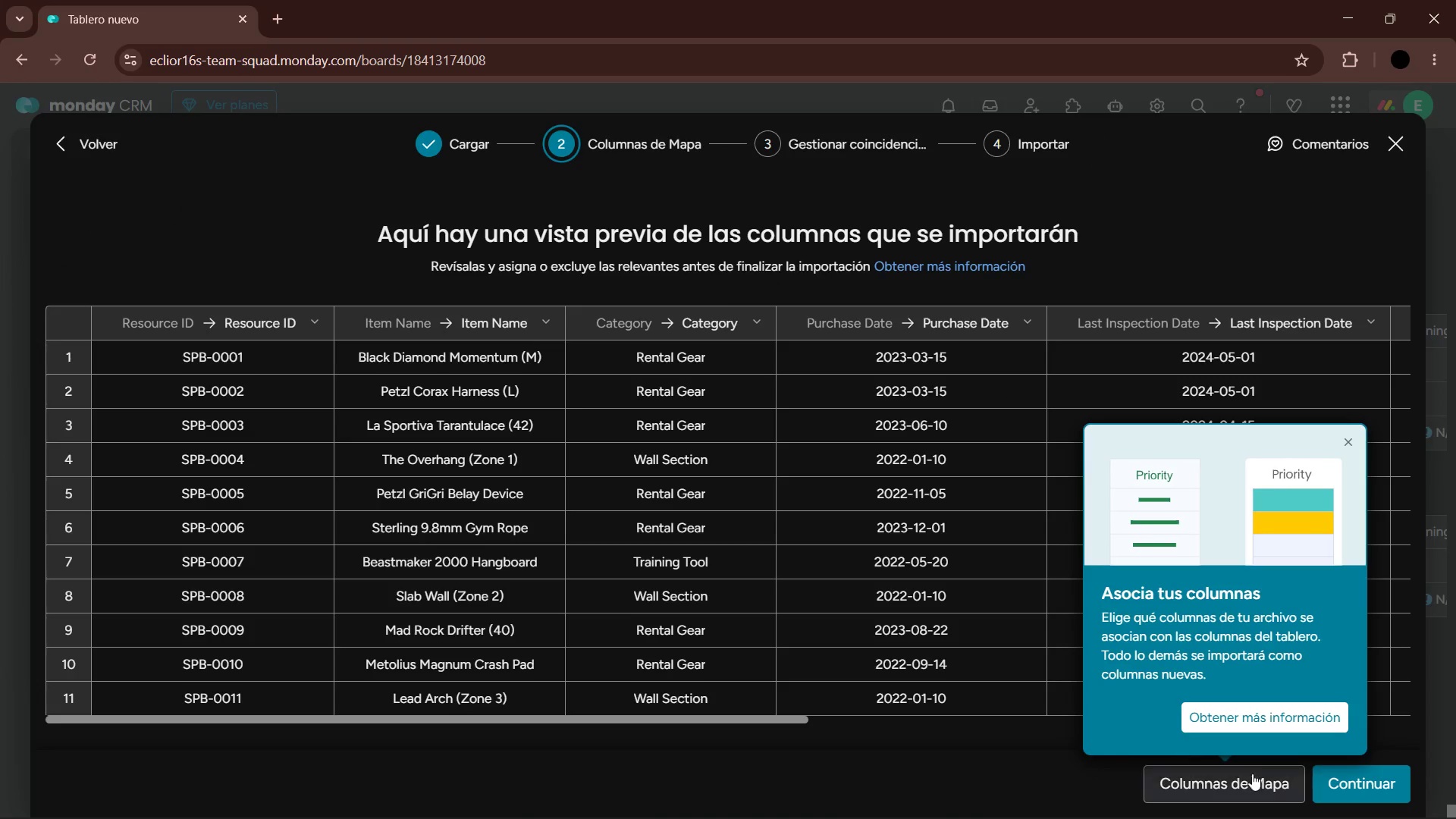 
left_click([1384, 792])
 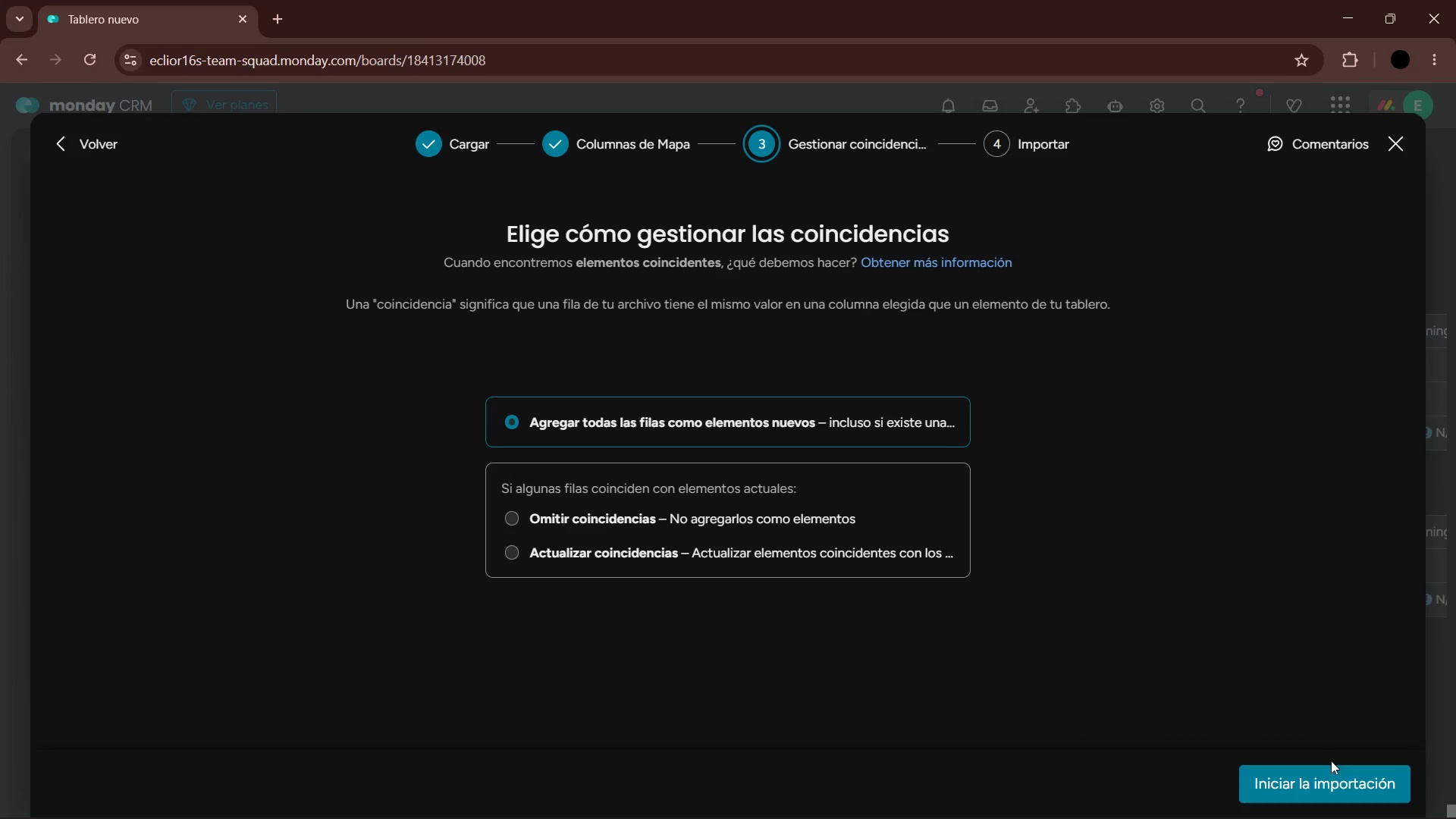 
left_click([1353, 777])
 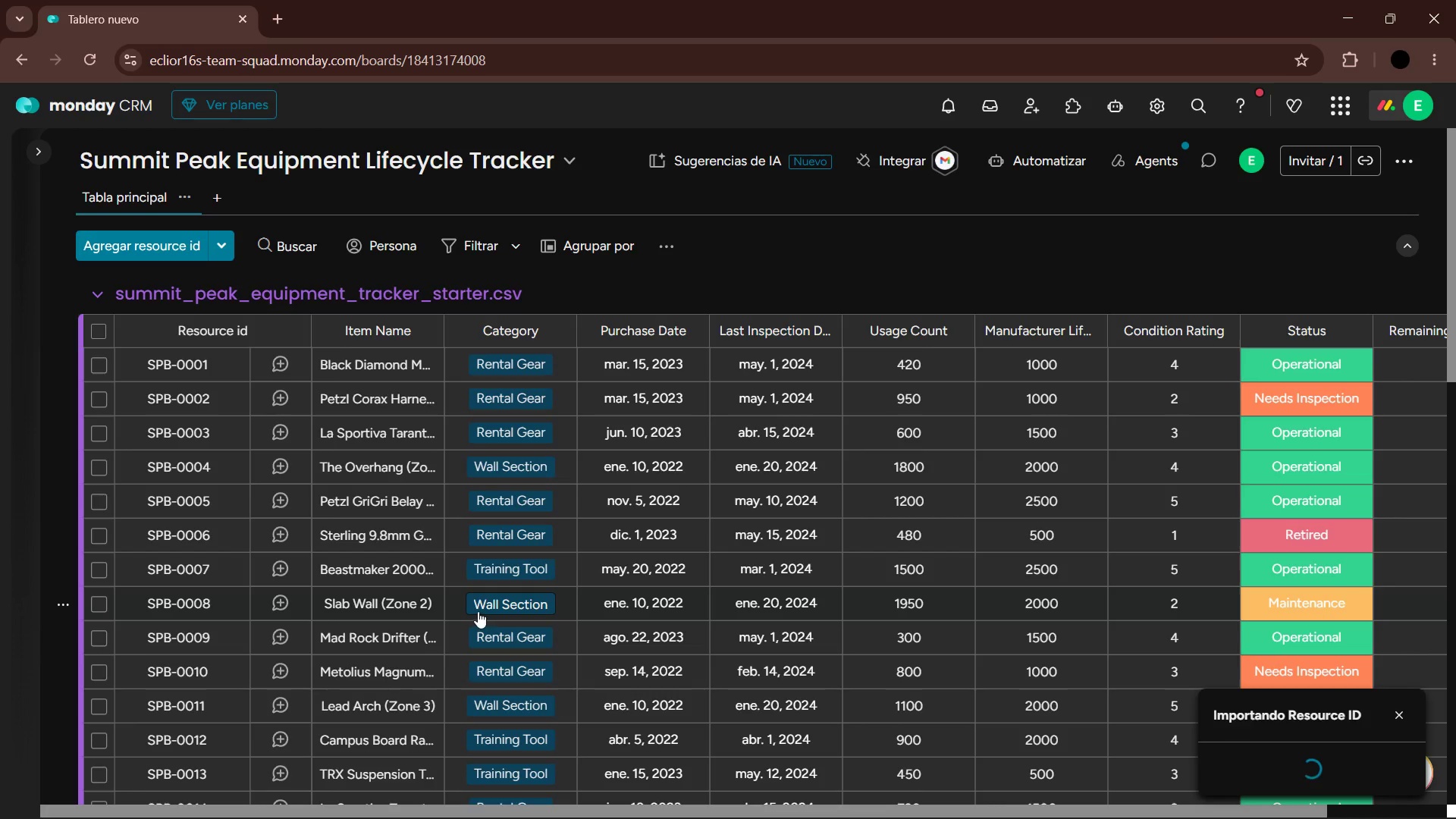 
wait(17.67)
 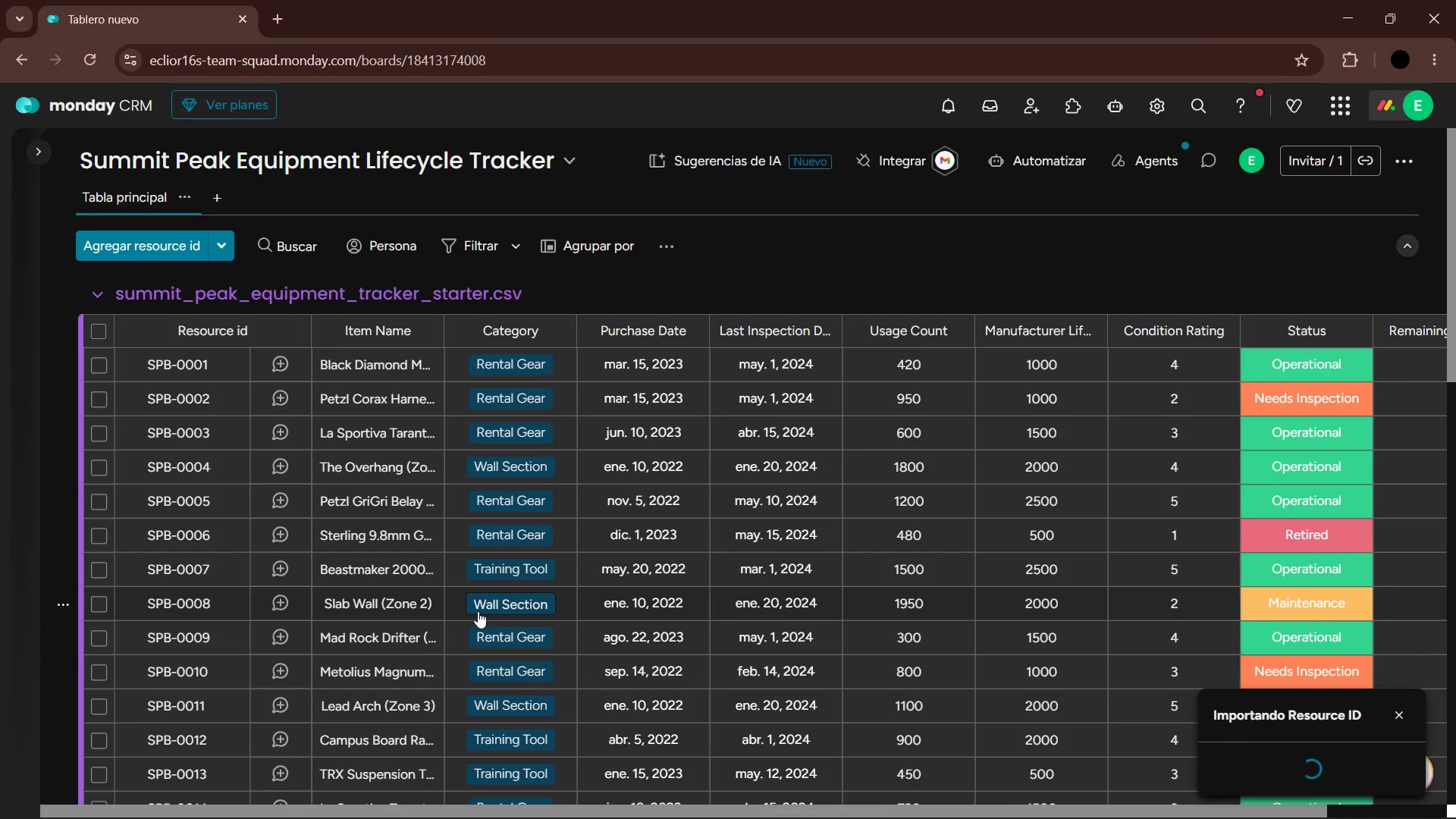 
scroll: coordinate [872, 538], scroll_direction: down, amount: 9.0
 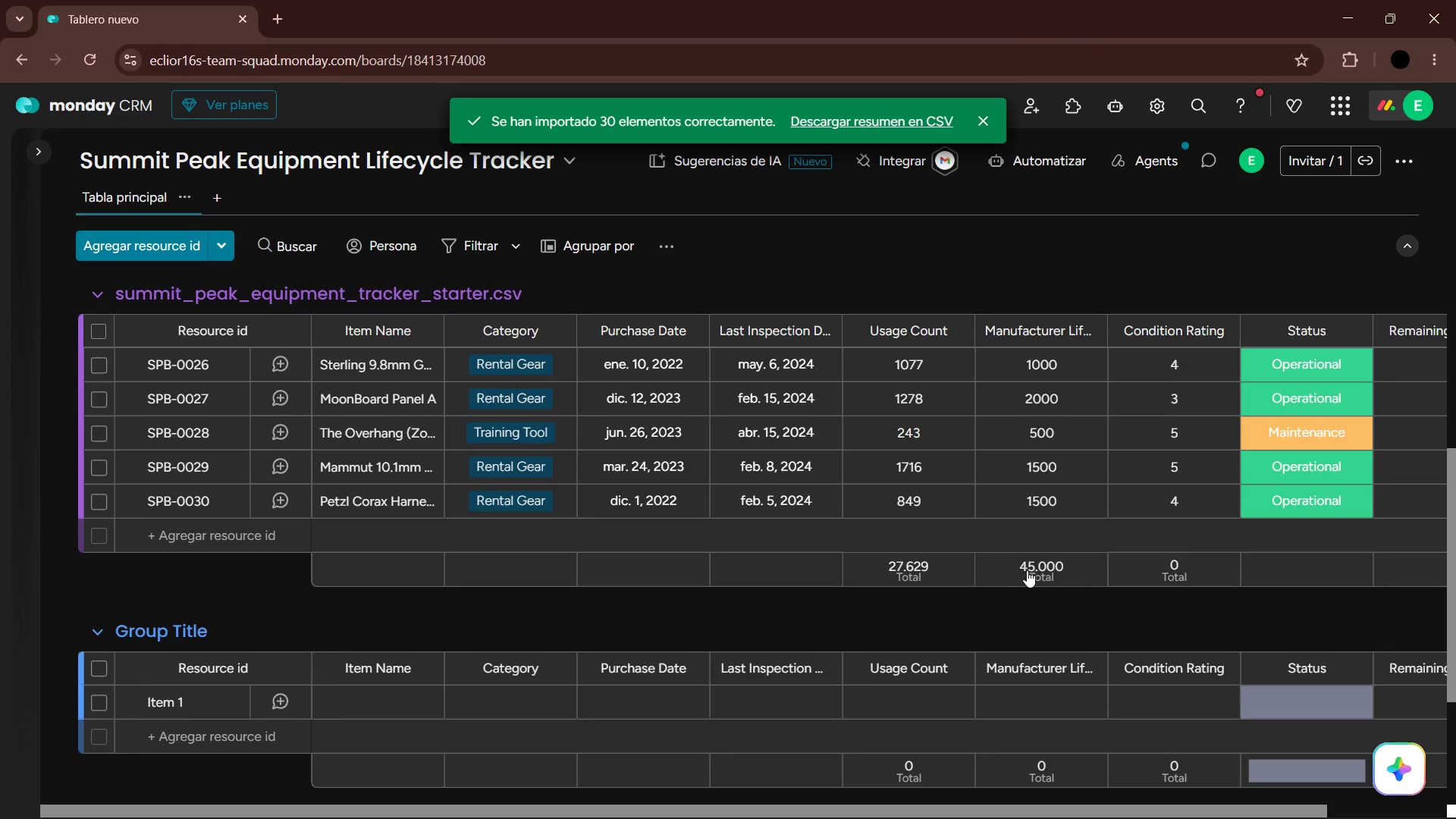 
scroll: coordinate [1024, 579], scroll_direction: up, amount: 14.0
 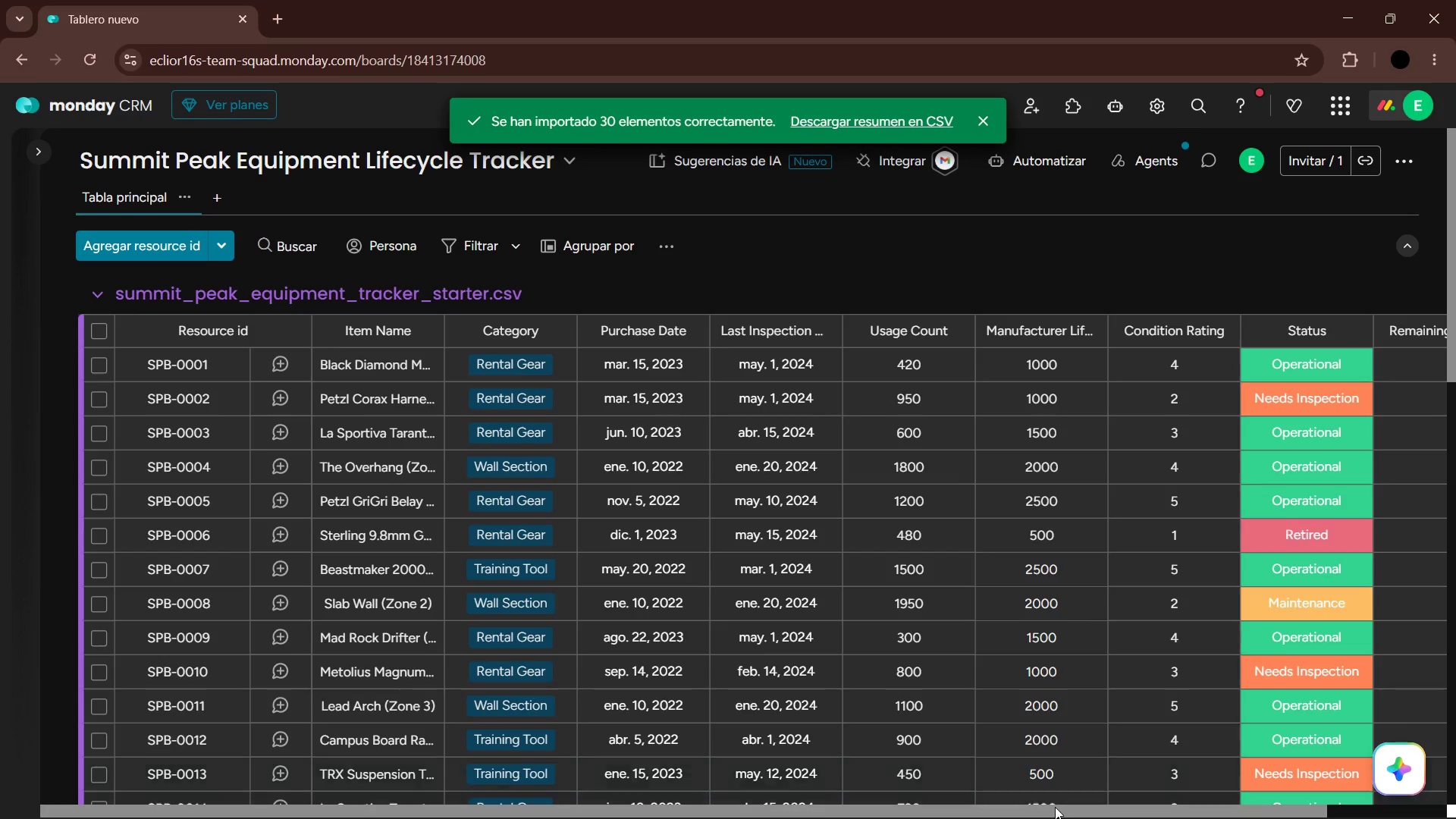 
left_click_drag(start_coordinate=[1055, 807], to_coordinate=[1278, 788])
 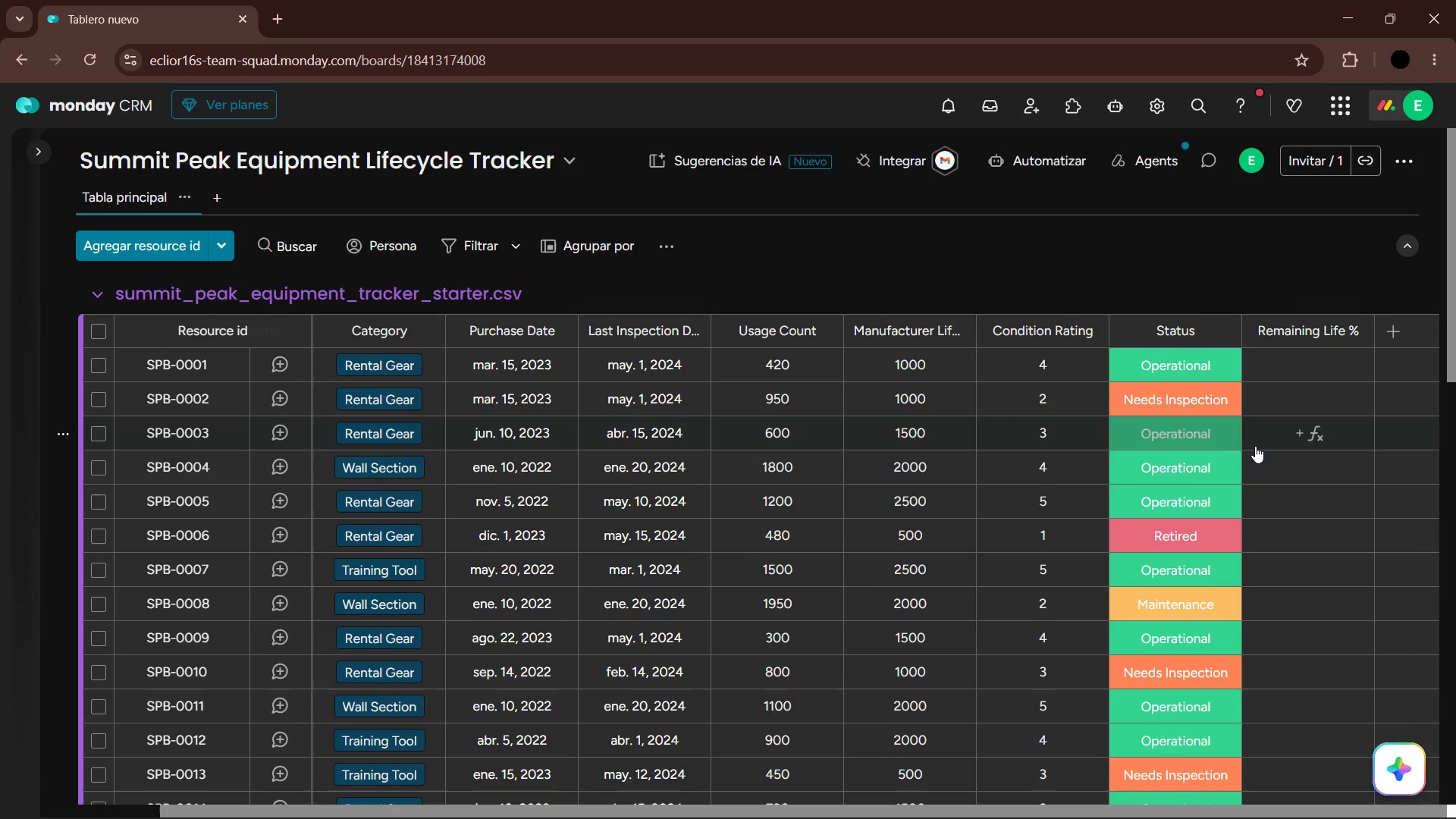 
wait(13.12)
 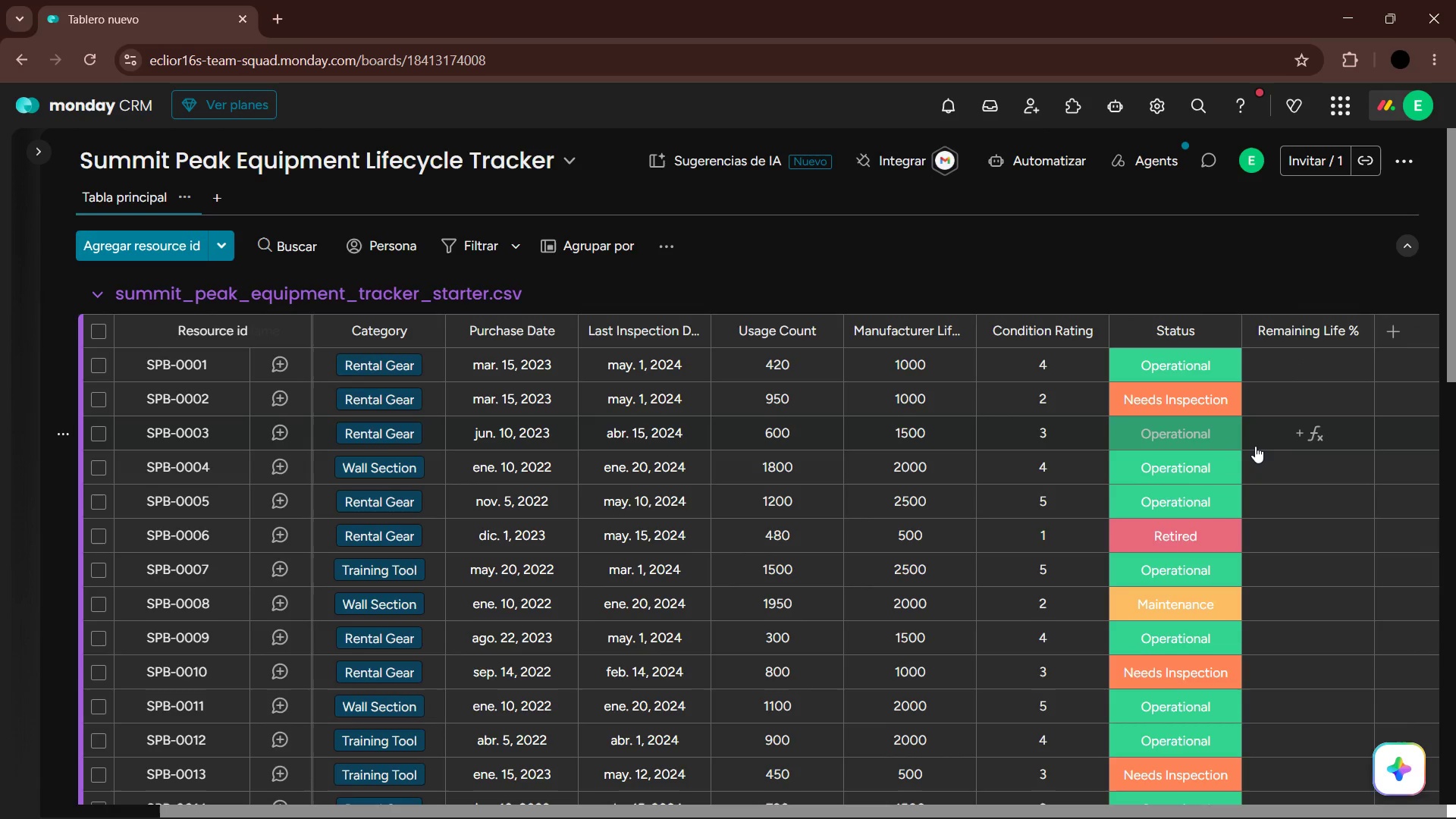 
left_click([1304, 359])
 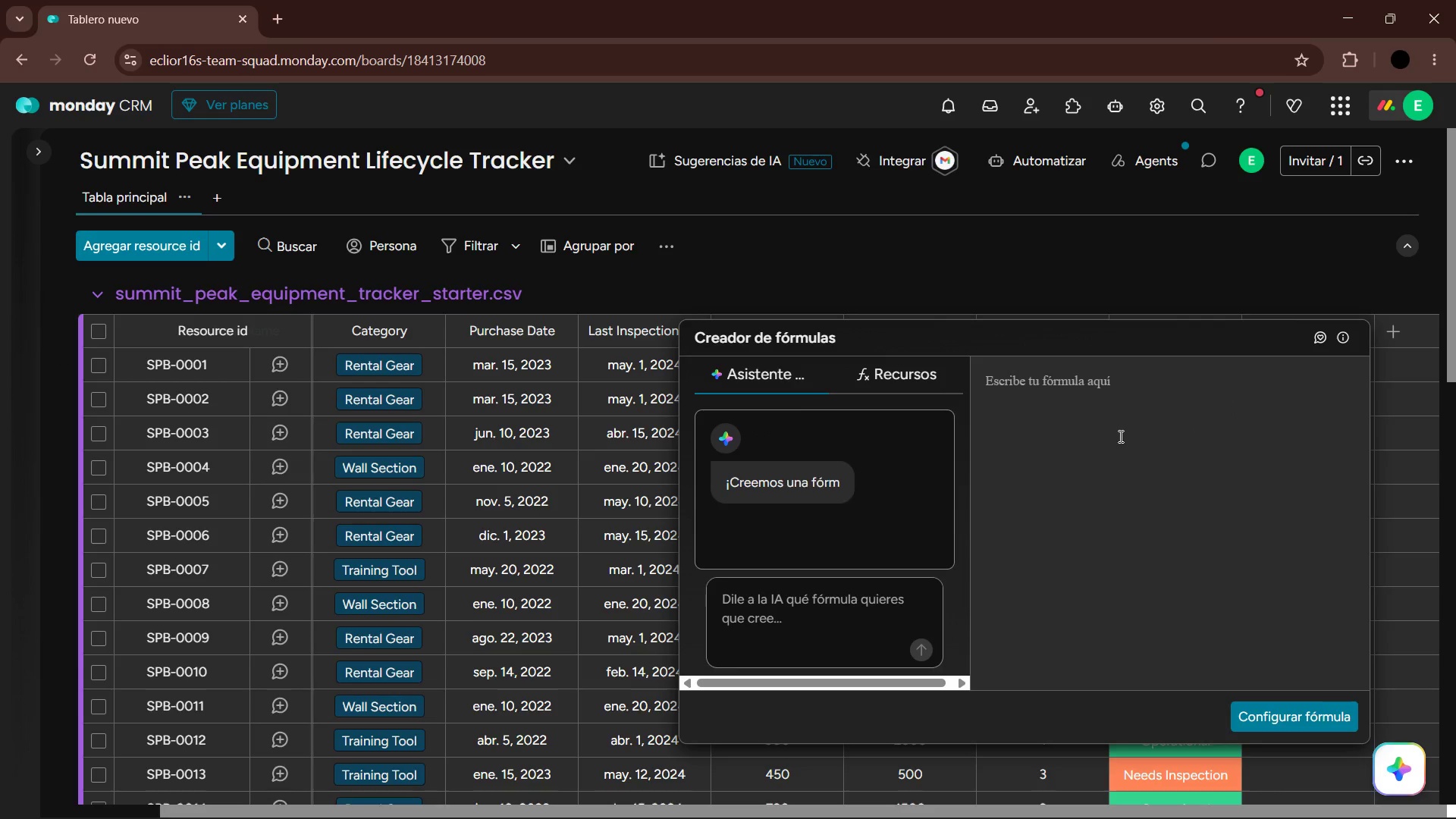 
type(rou)
 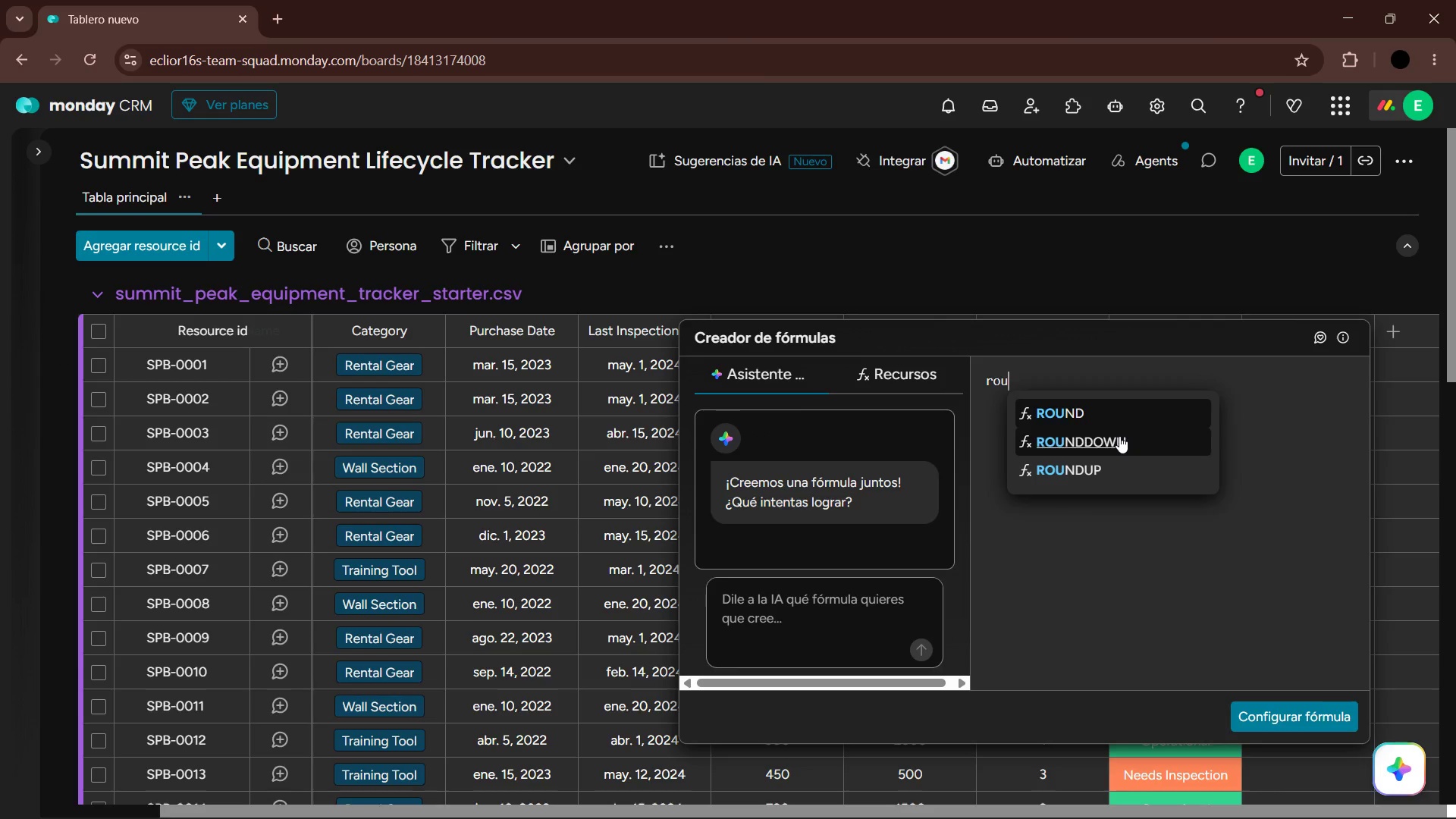 
left_click([1060, 409])
 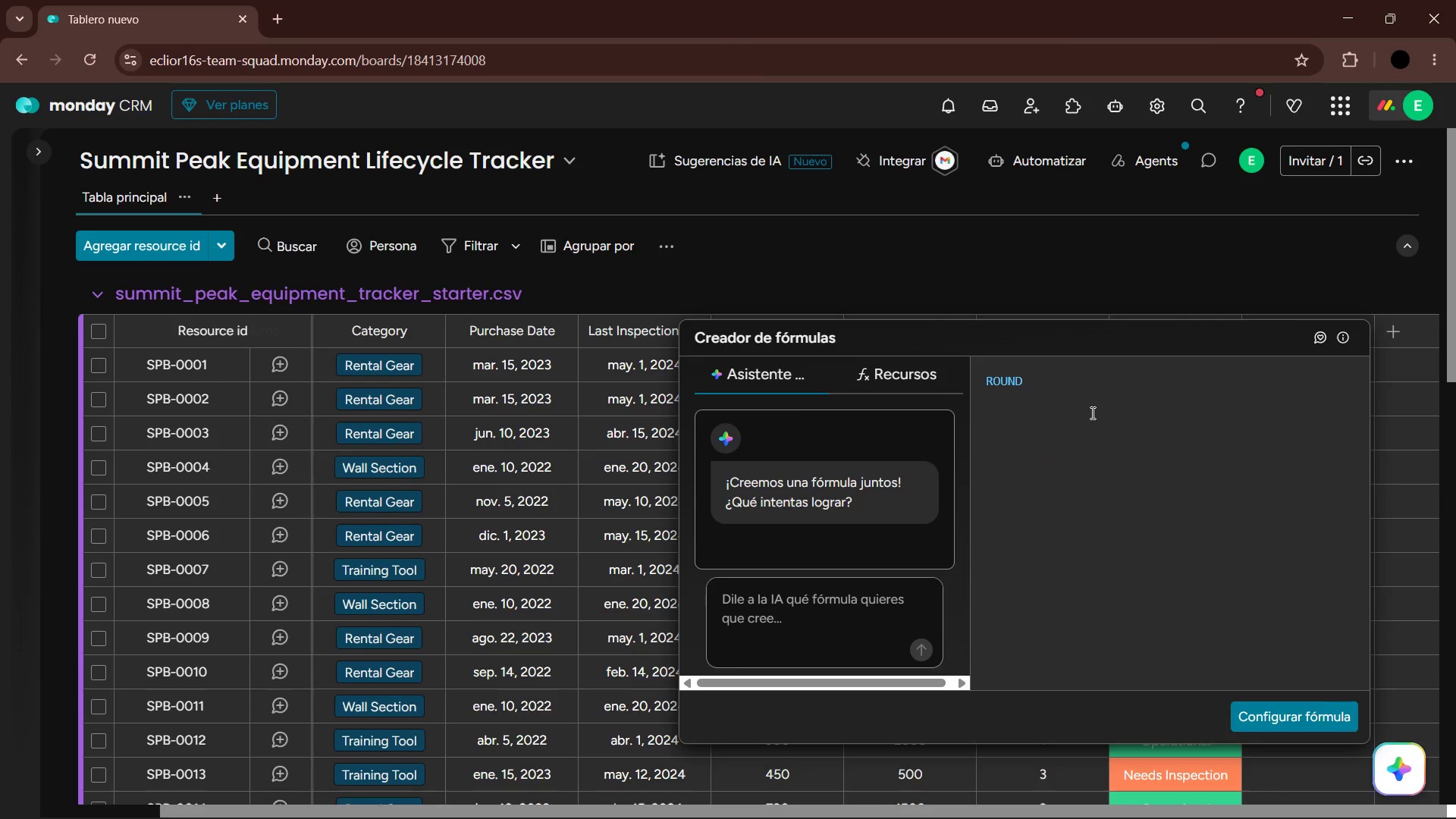 
type(*m)
 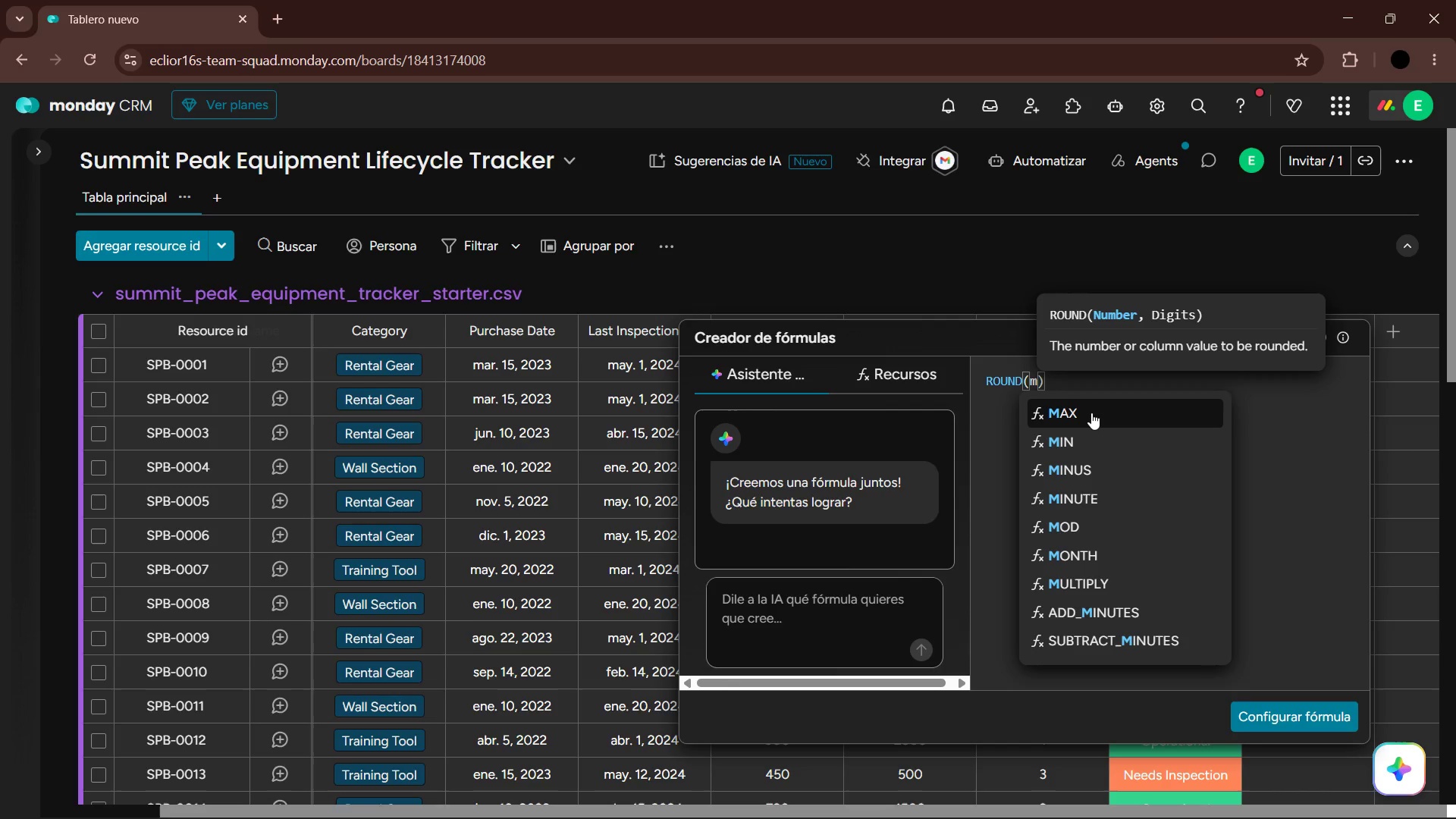 
left_click([1091, 413])
 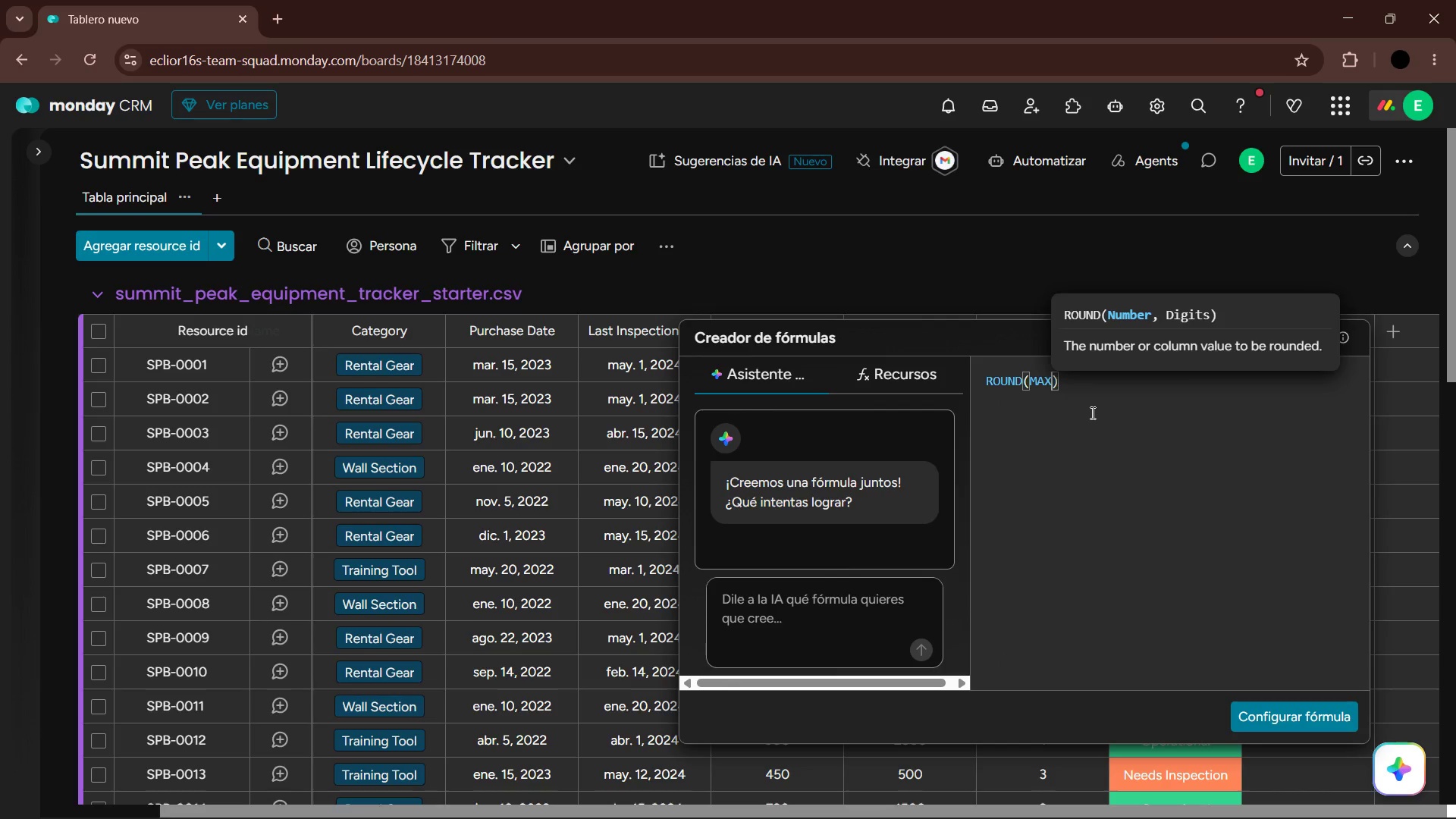 
type(*0)
 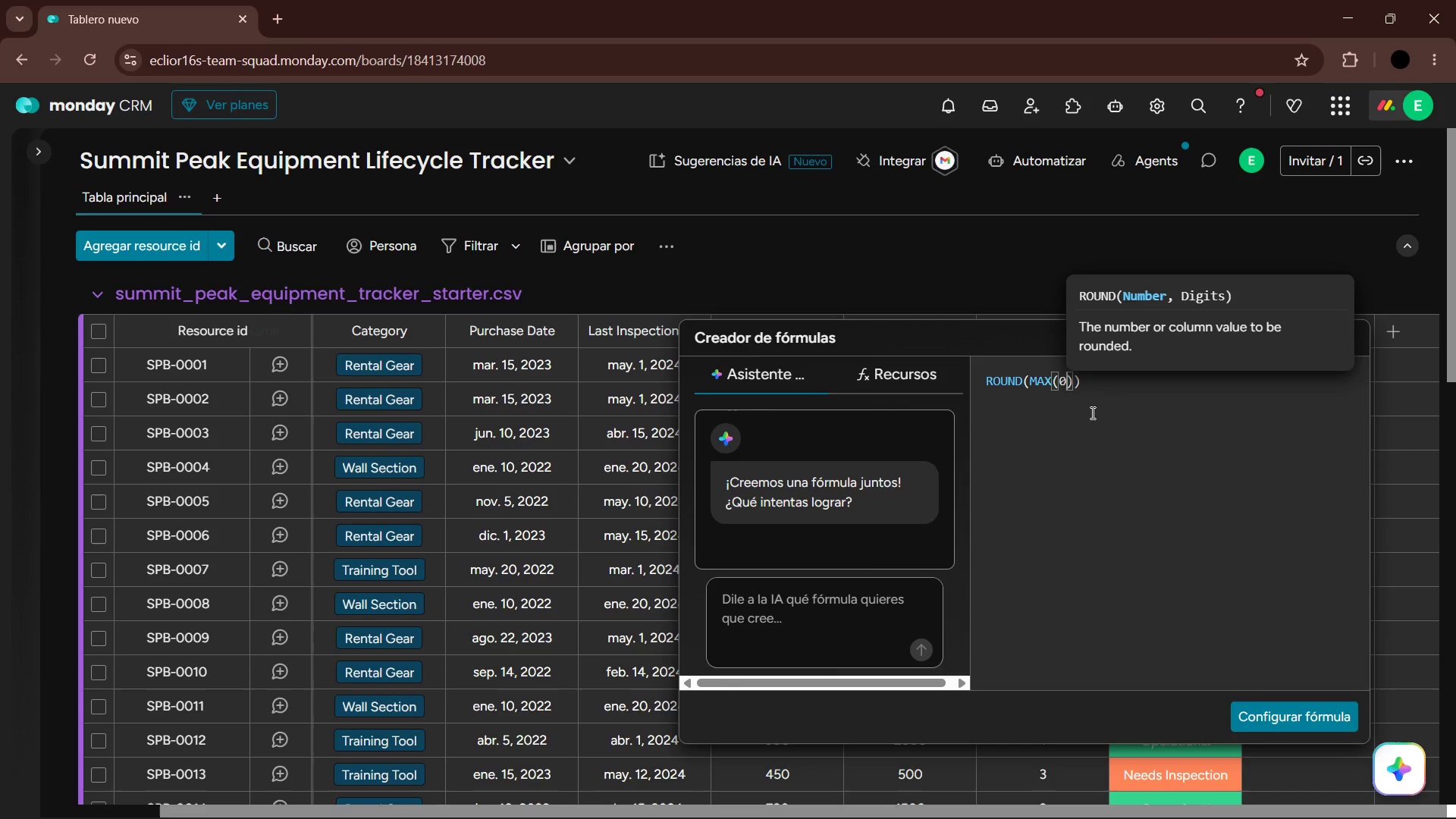 
key(Comma)
 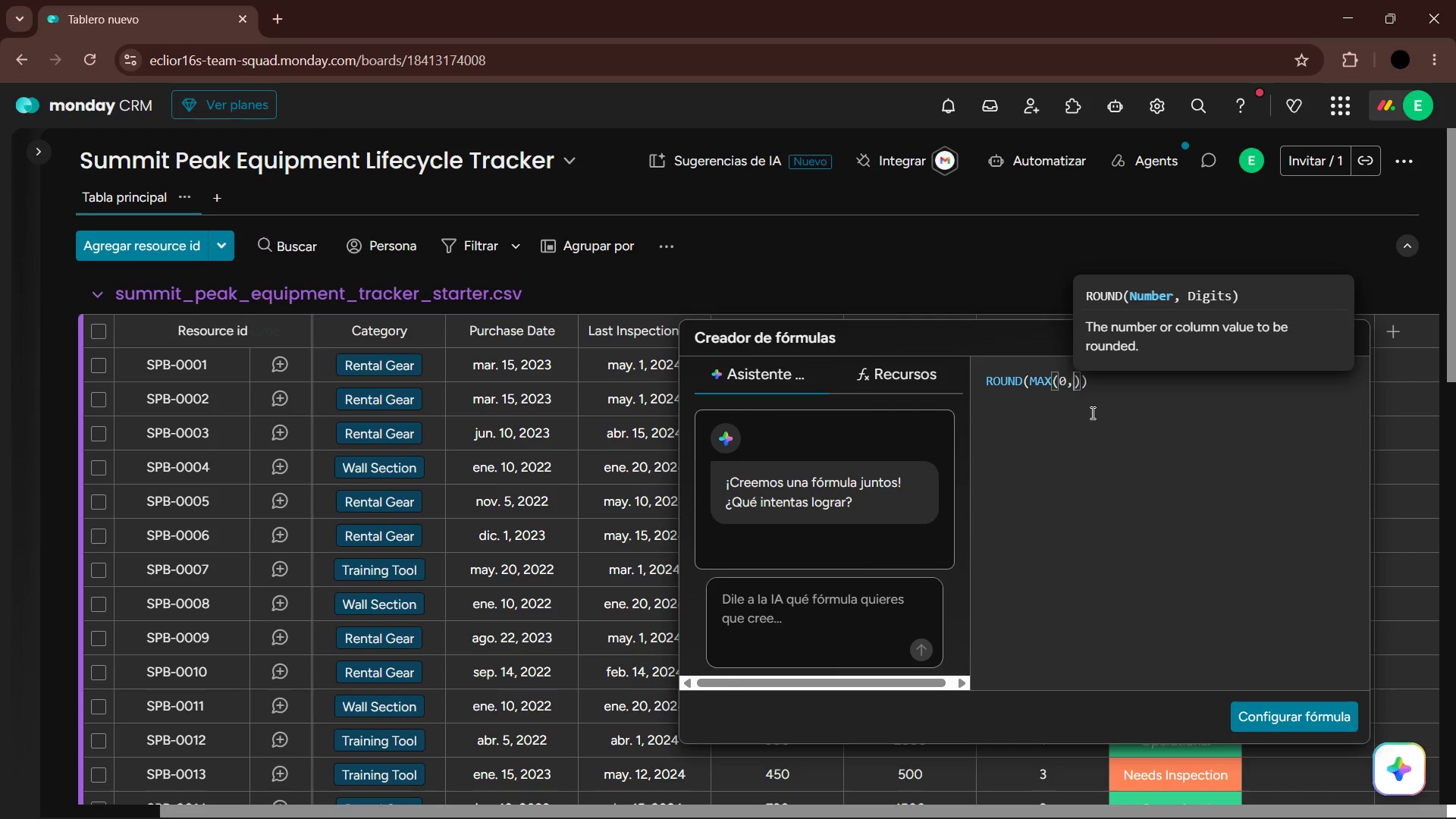 
key(Space)
 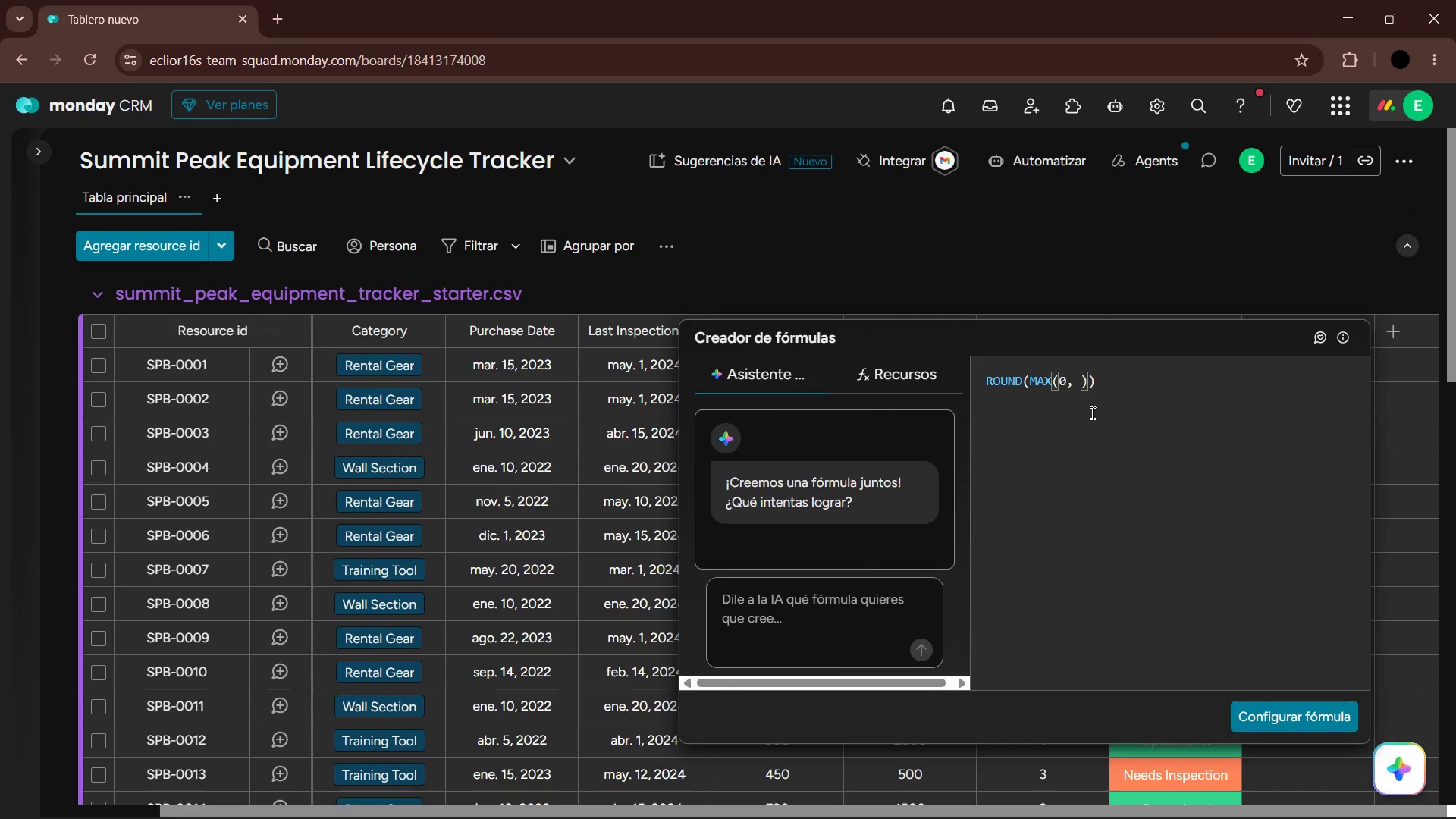 
key(Shift+8)
 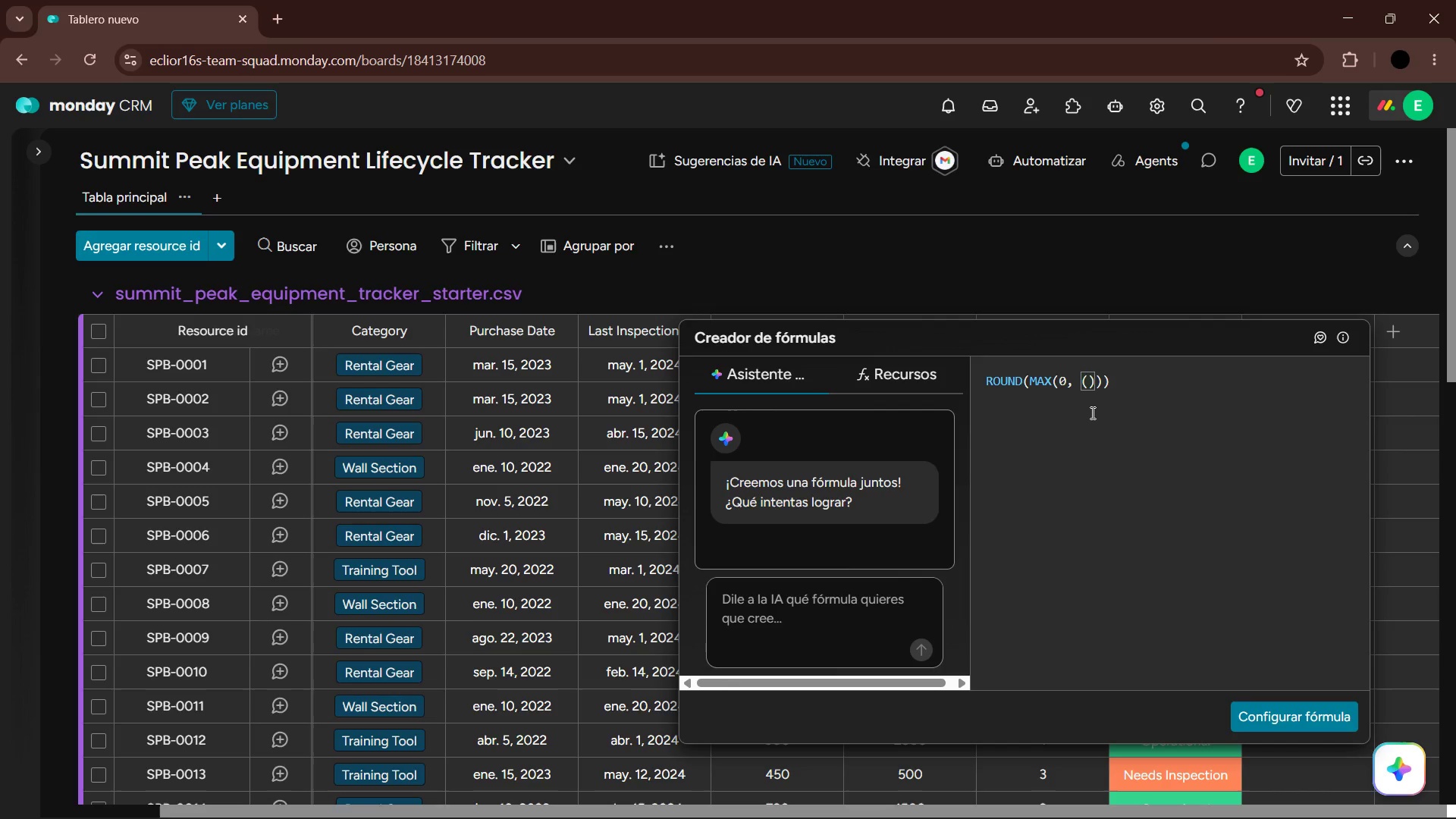 
type(*'ma)
 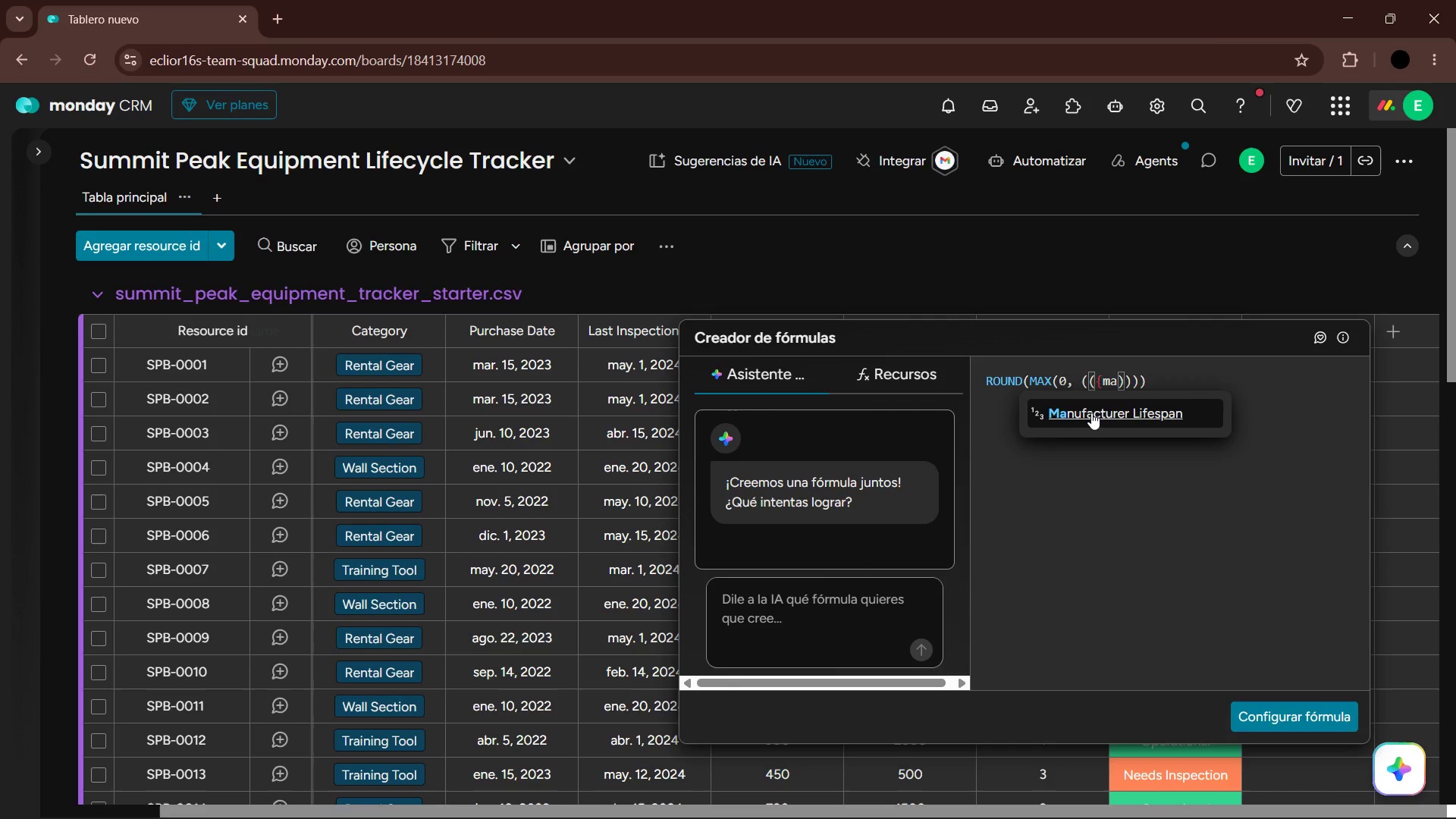 
left_click([1091, 413])
 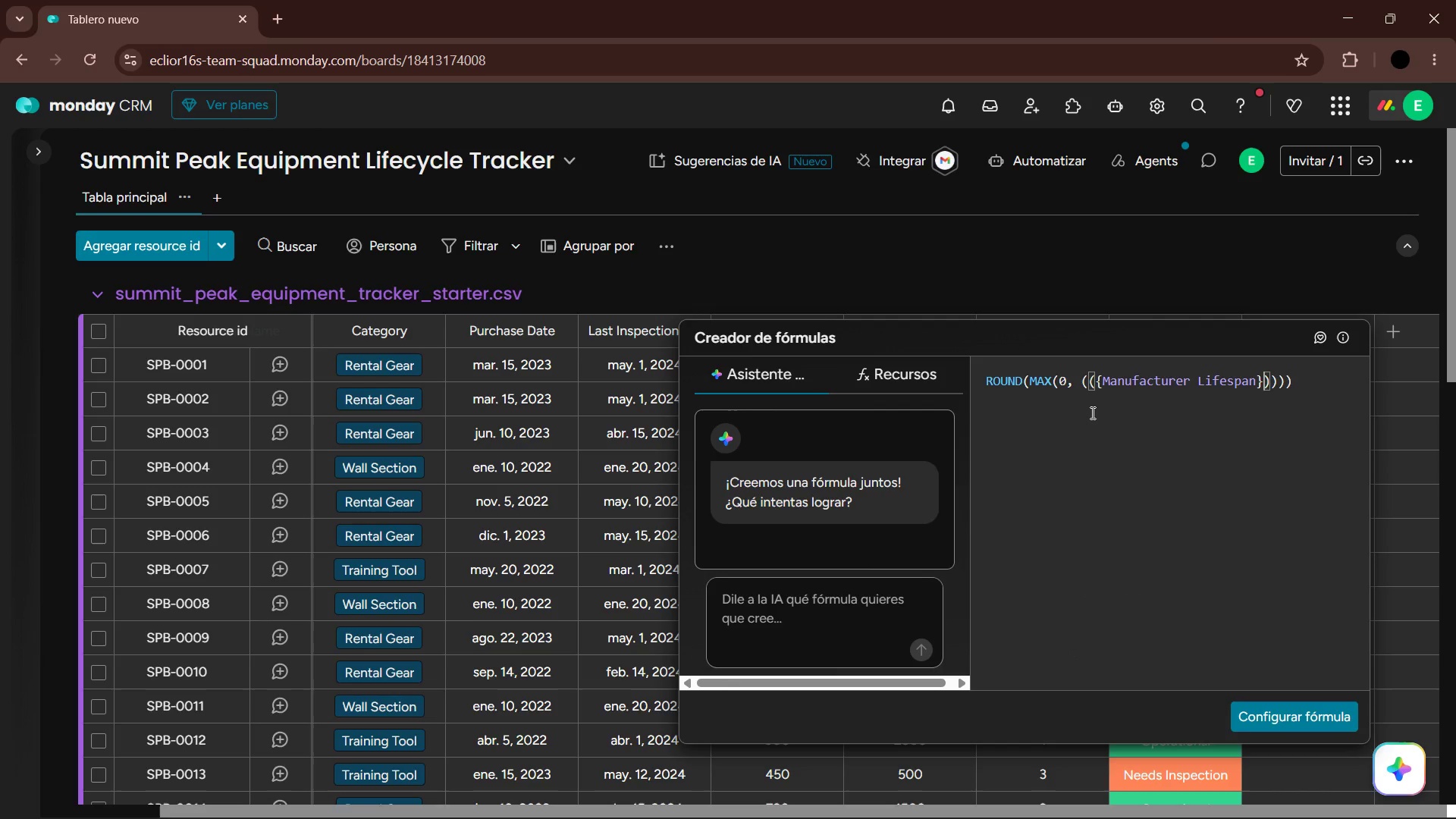 
type( - 'us)
 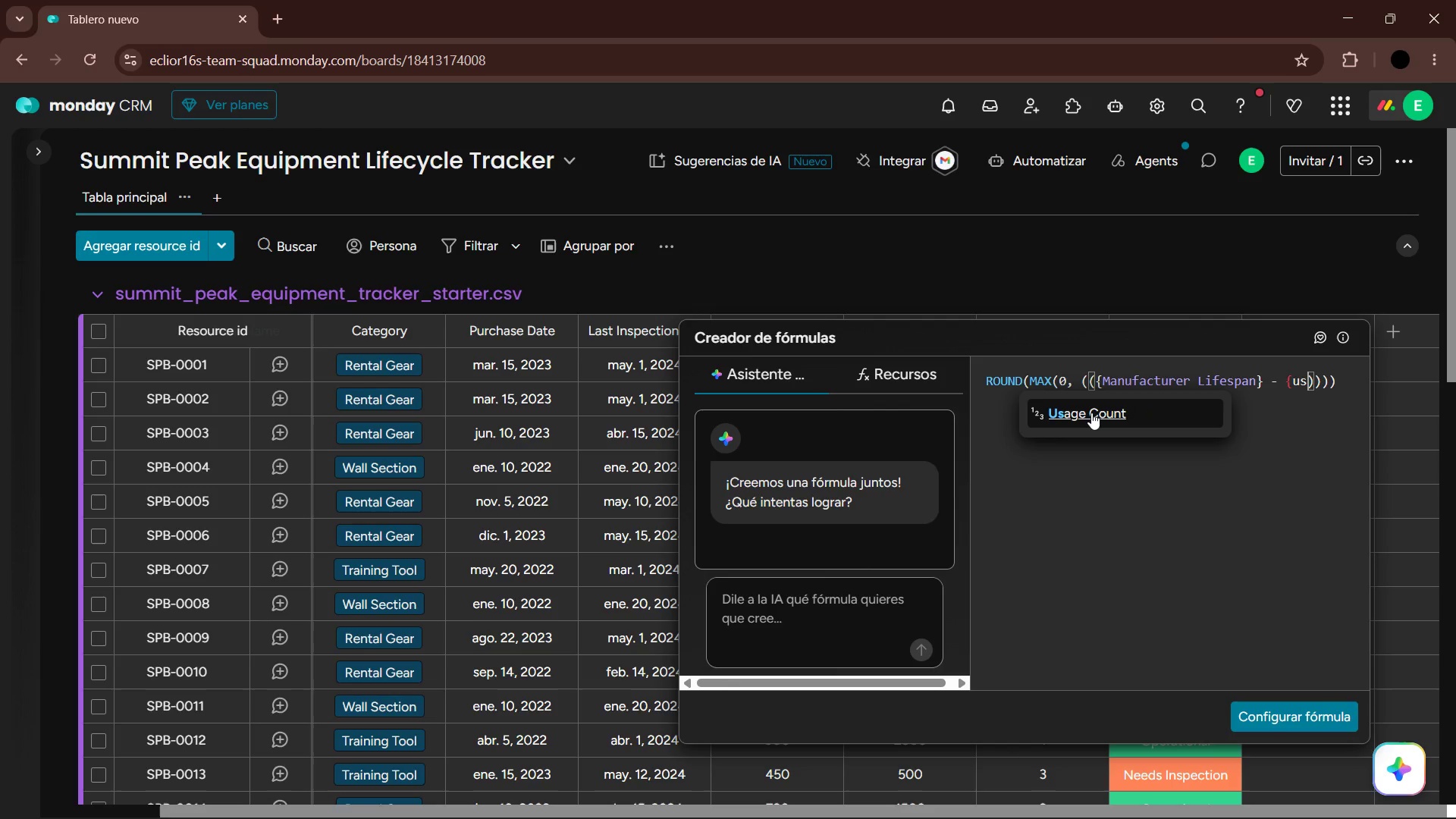 
left_click([1091, 413])
 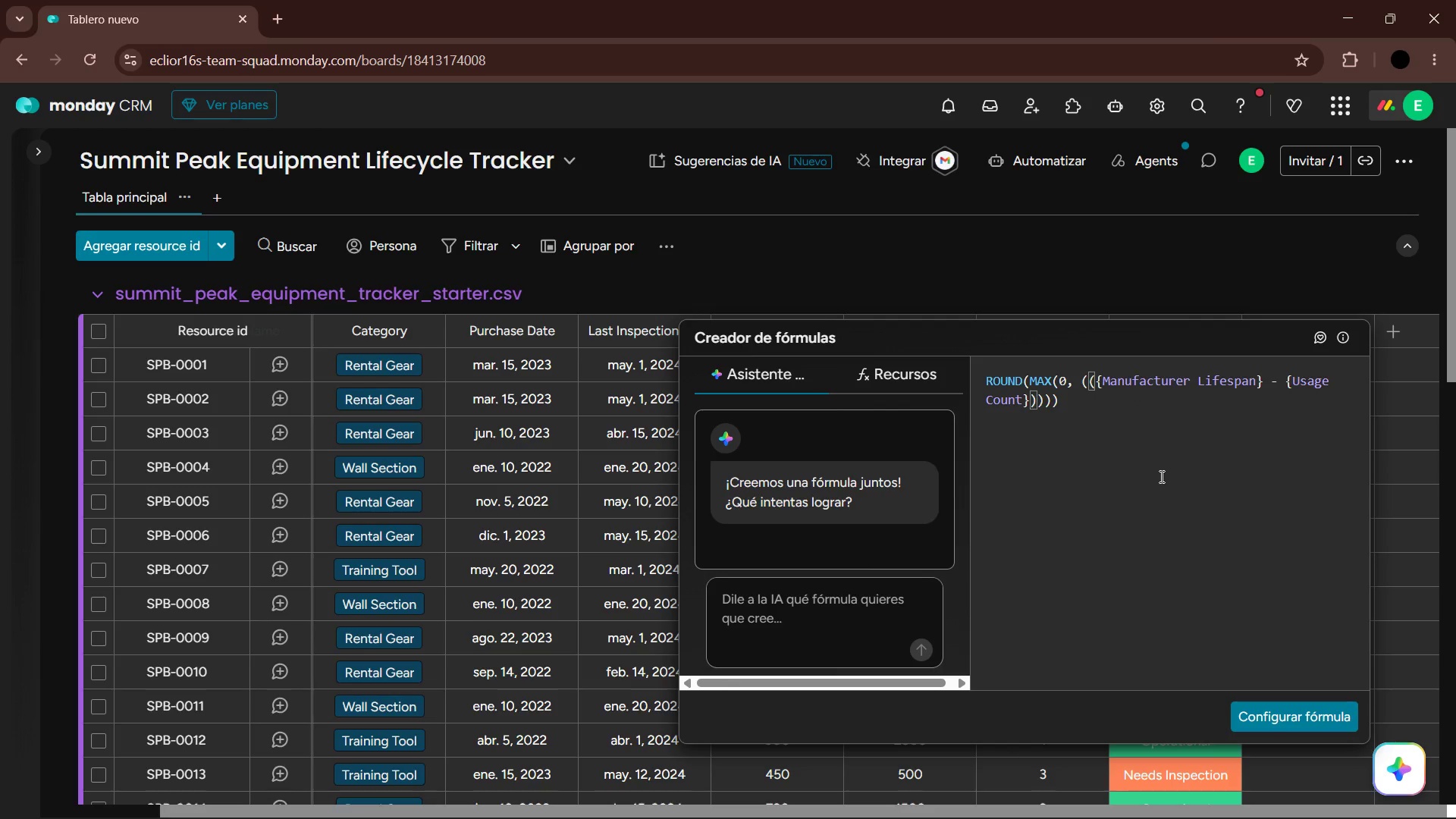 
key(ArrowRight)
 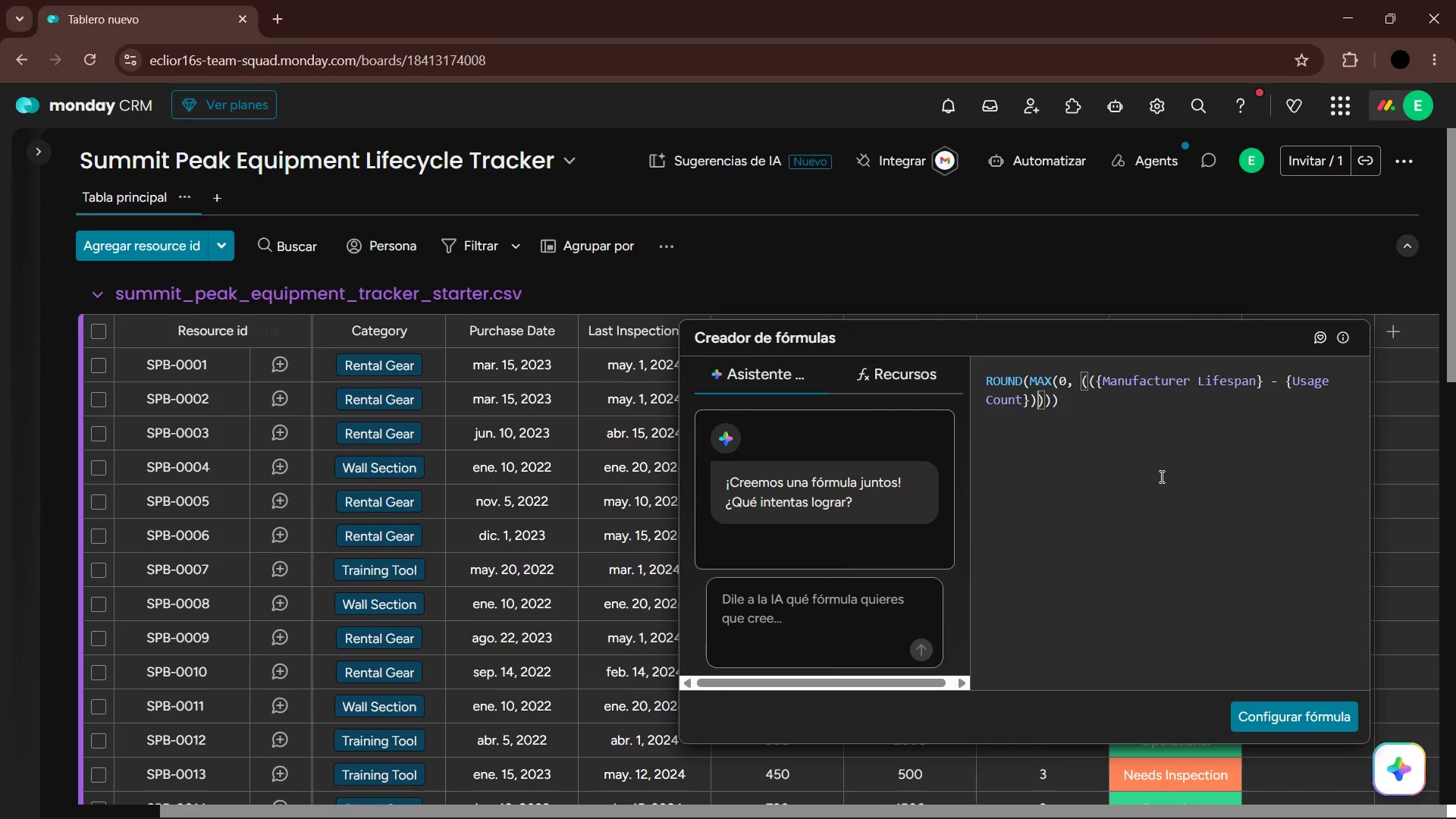 
type( / 'man)
 